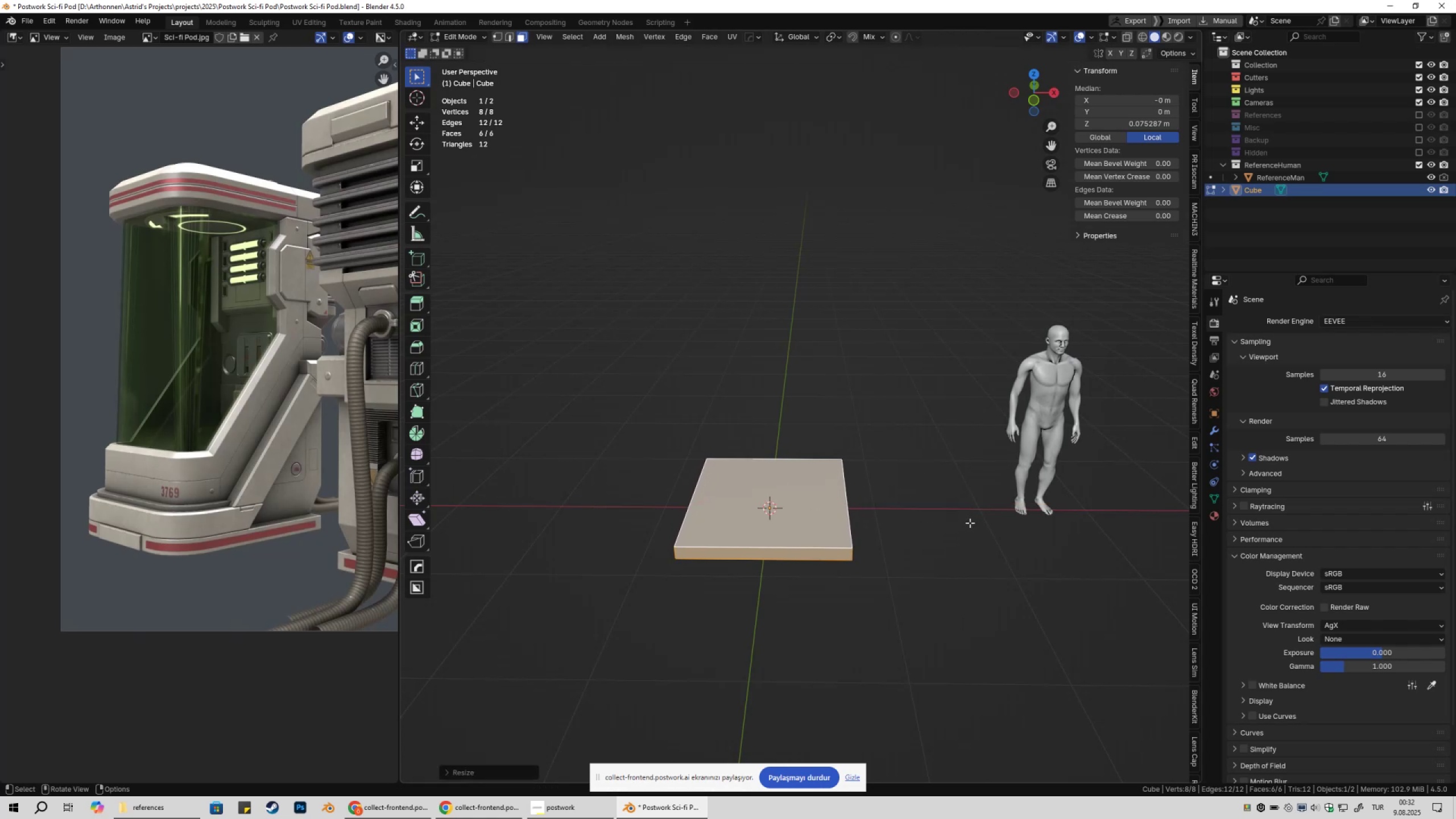 
key(Tab)
 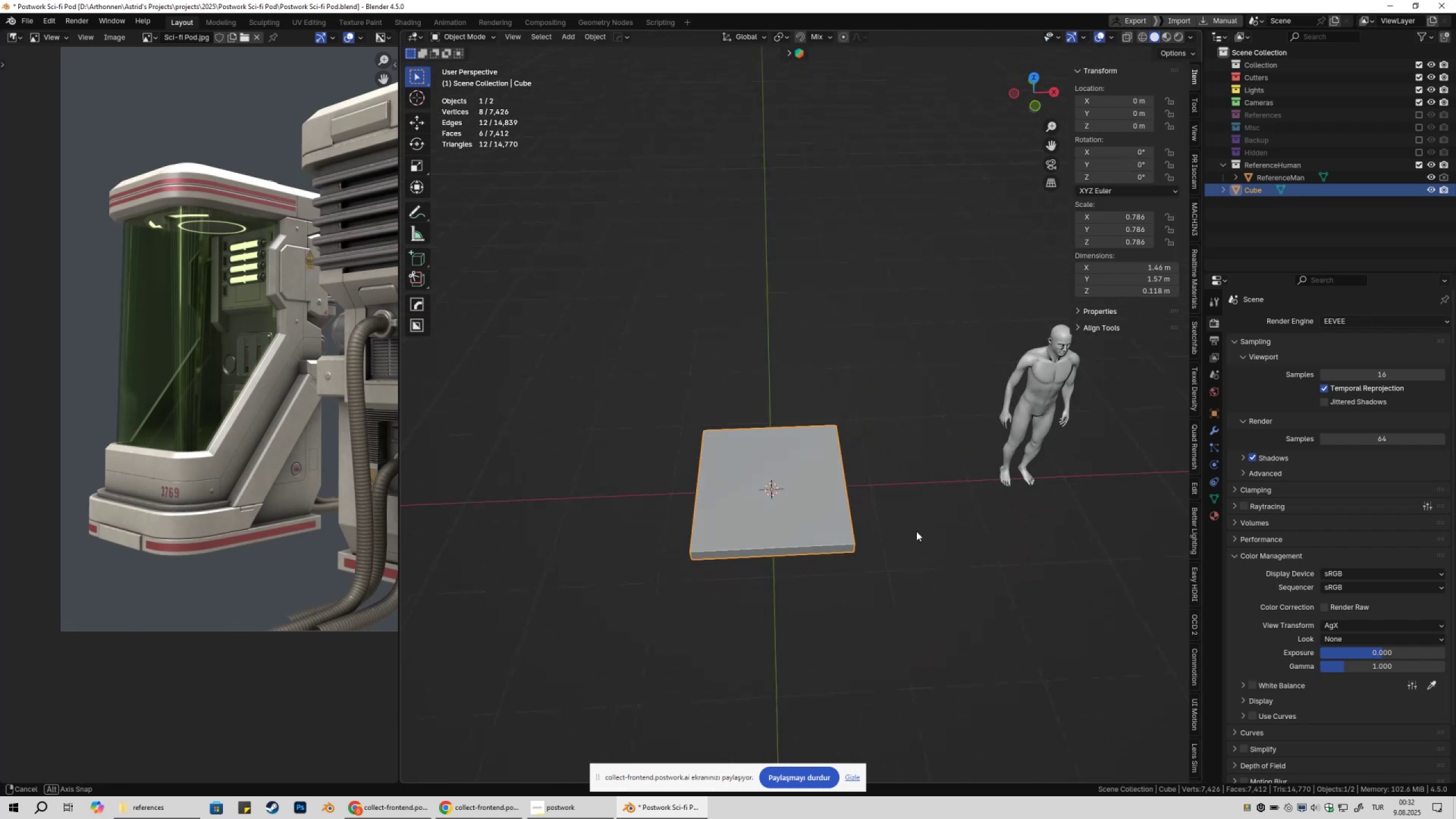 
key(Control+ControlLeft)
 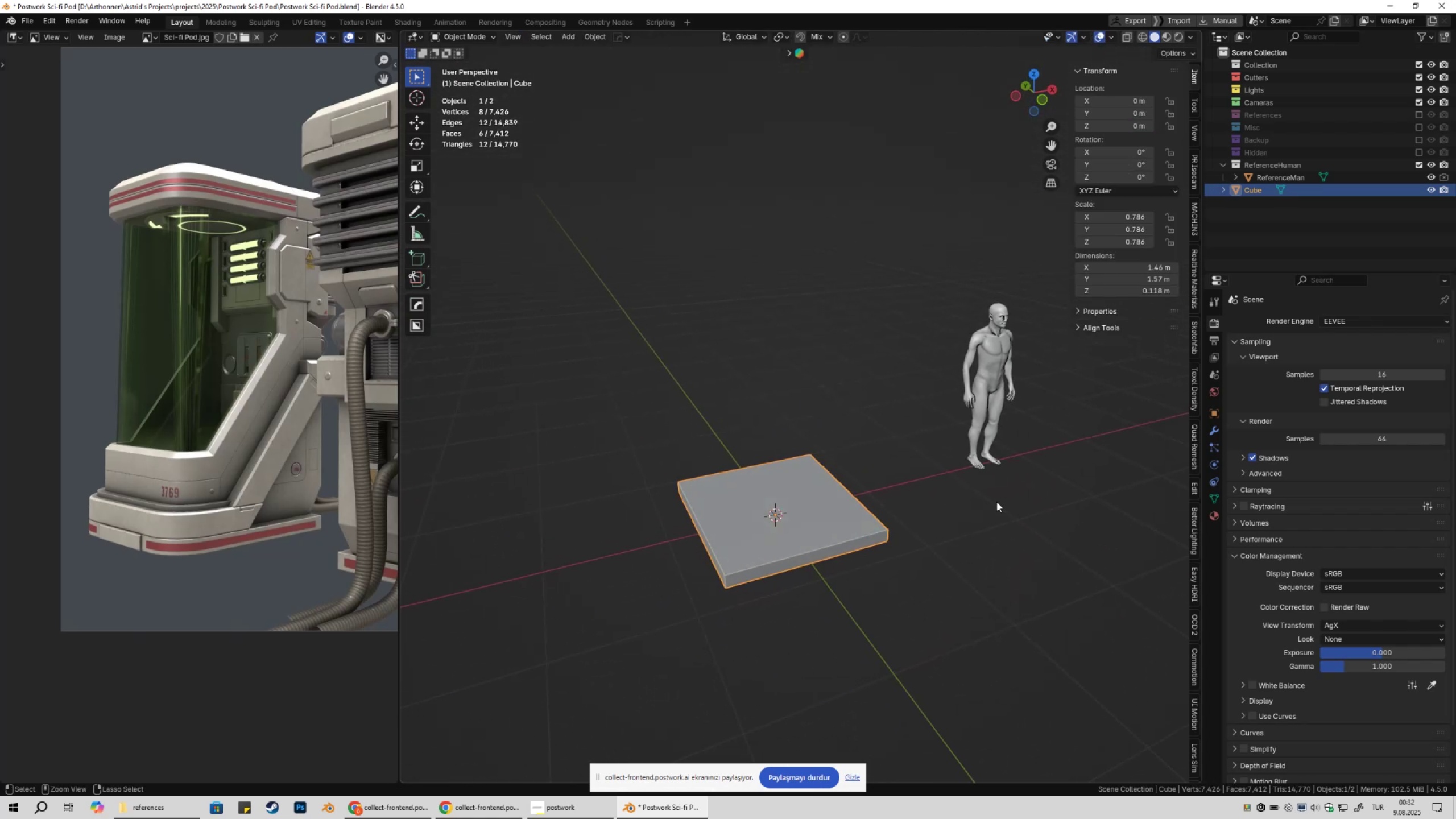 
key(Control+A)
 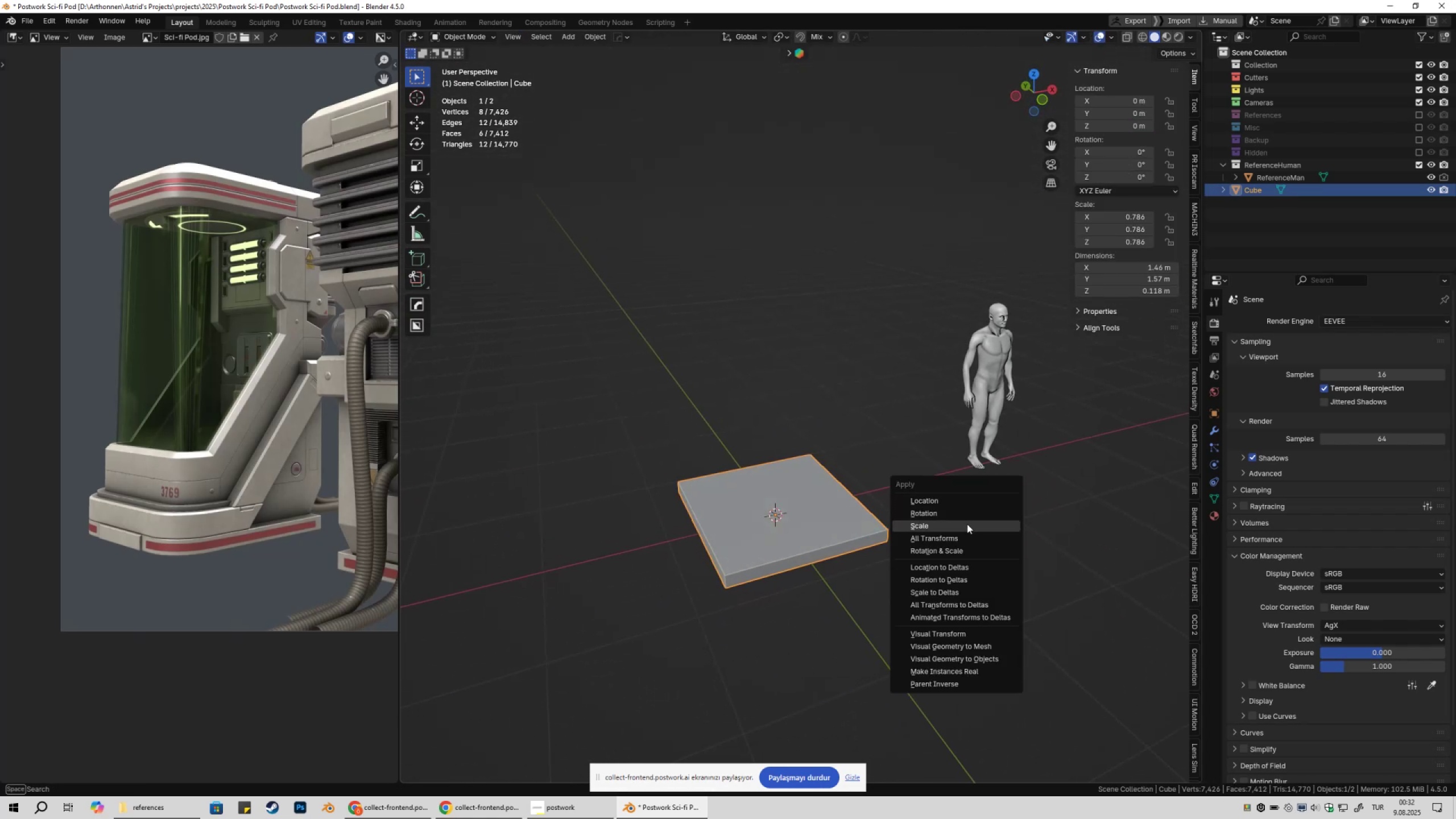 
left_click([967, 524])
 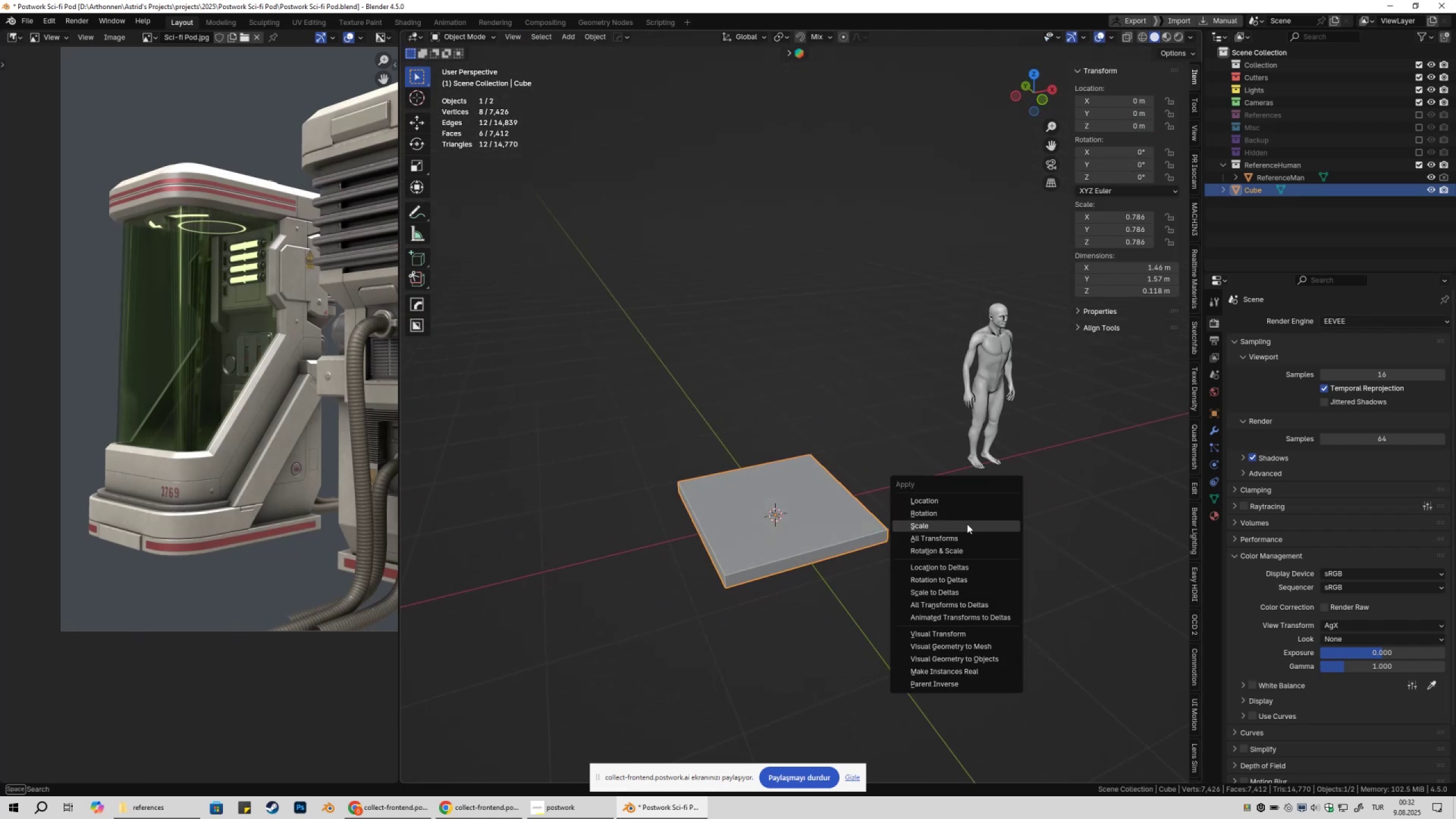 
hold_key(key=ShiftLeft, duration=0.35)
 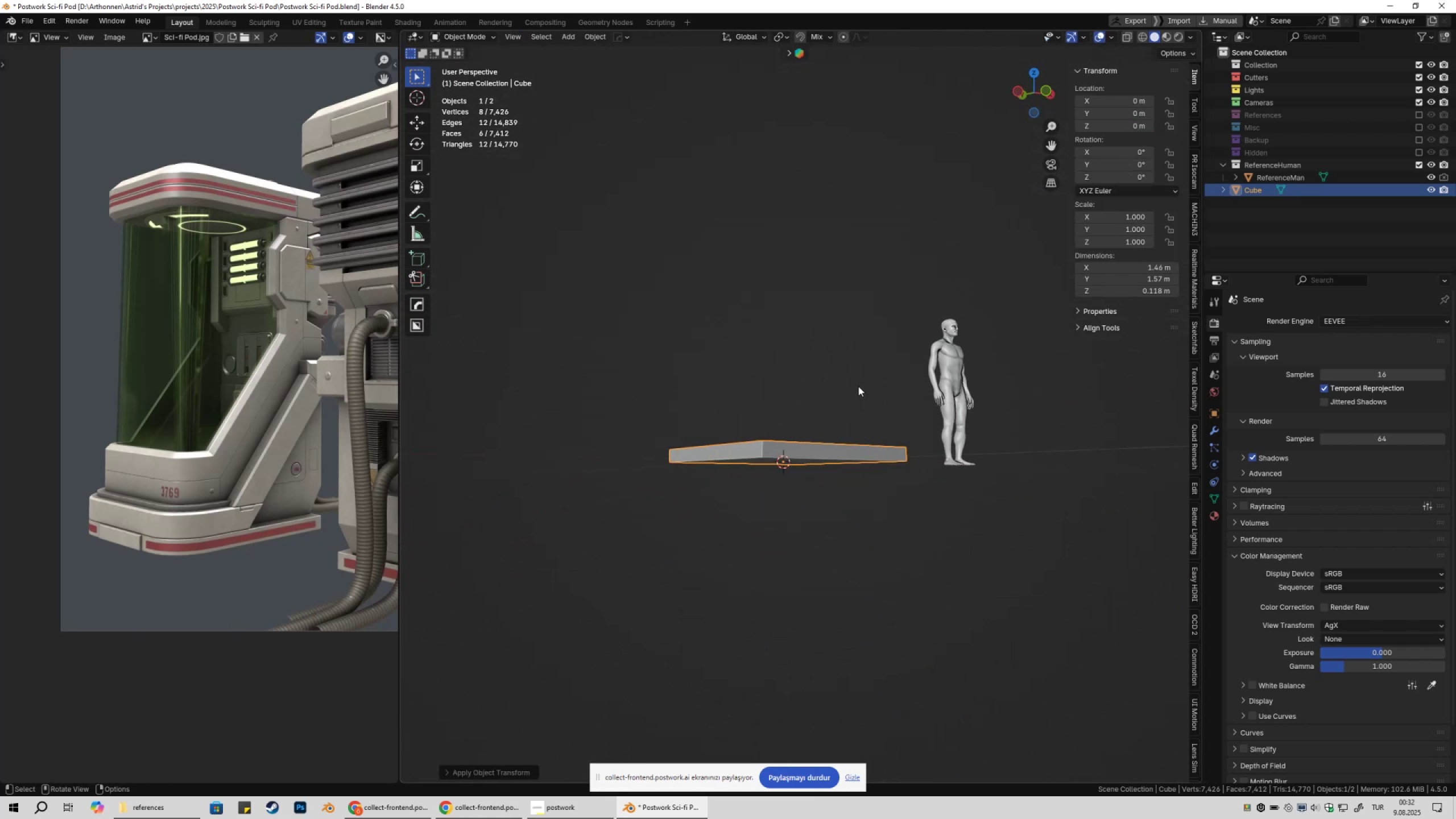 
key(Numpad1)
 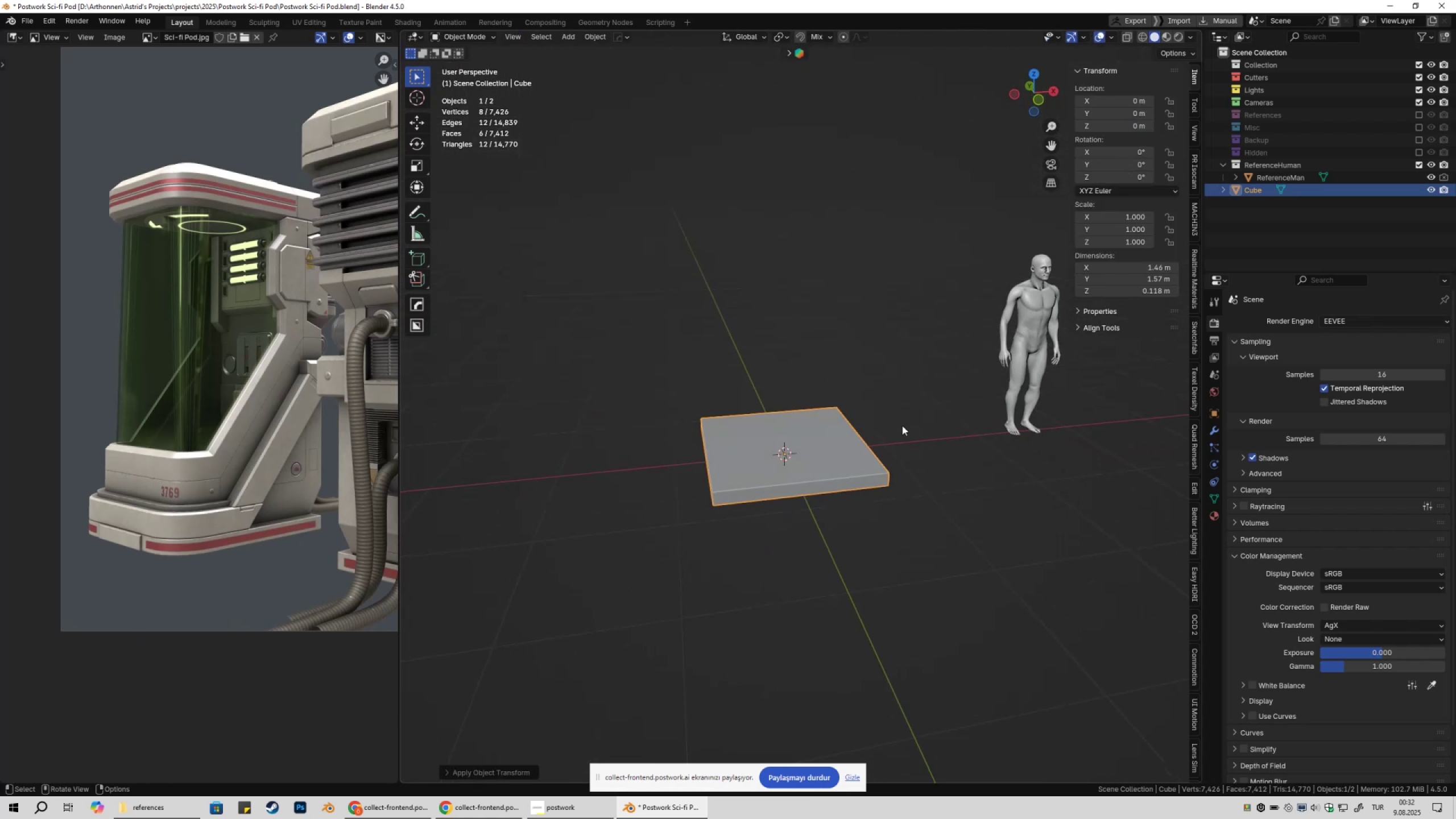 
hold_key(key=ShiftLeft, duration=0.63)
 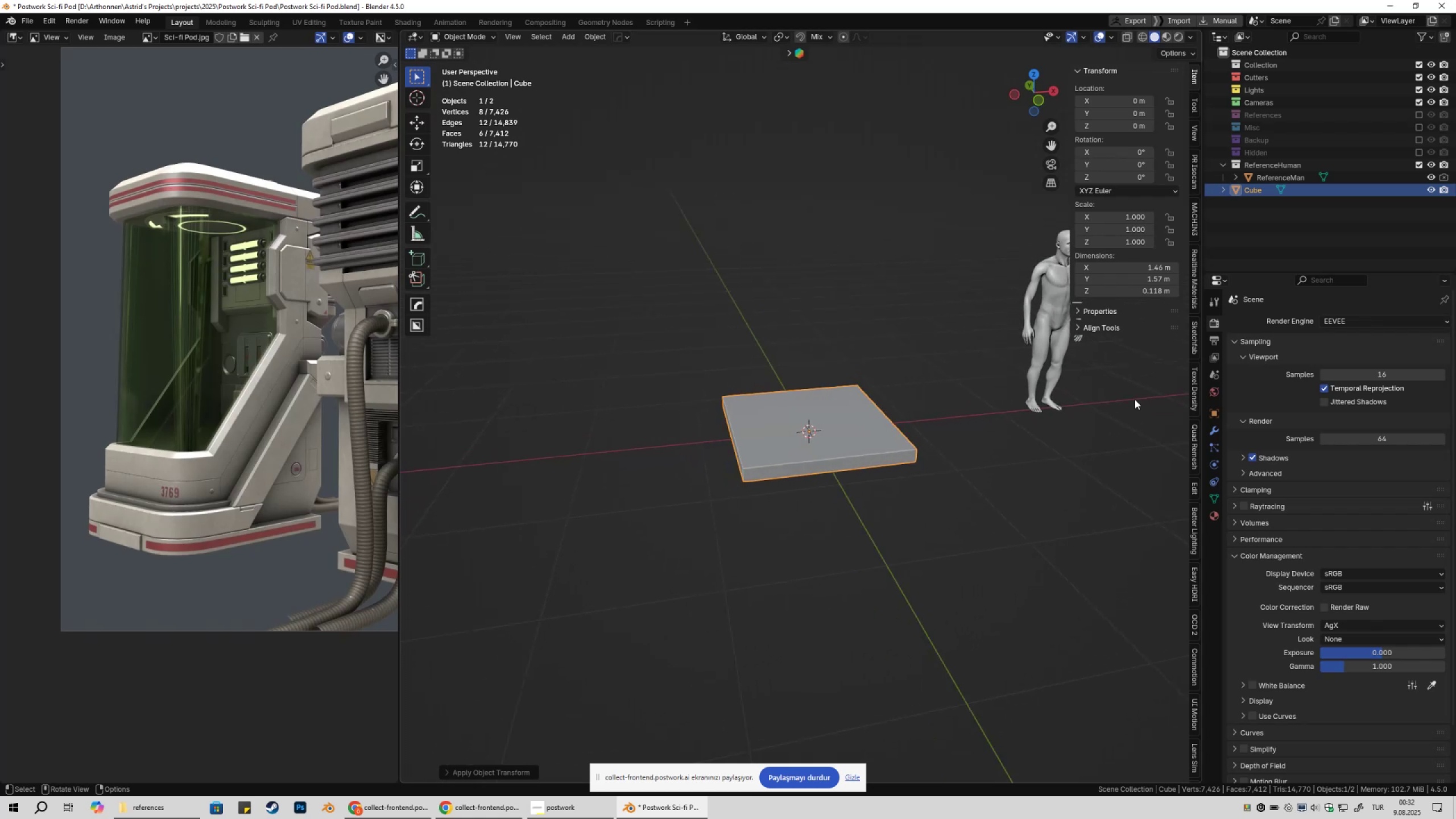 
left_click([1213, 433])
 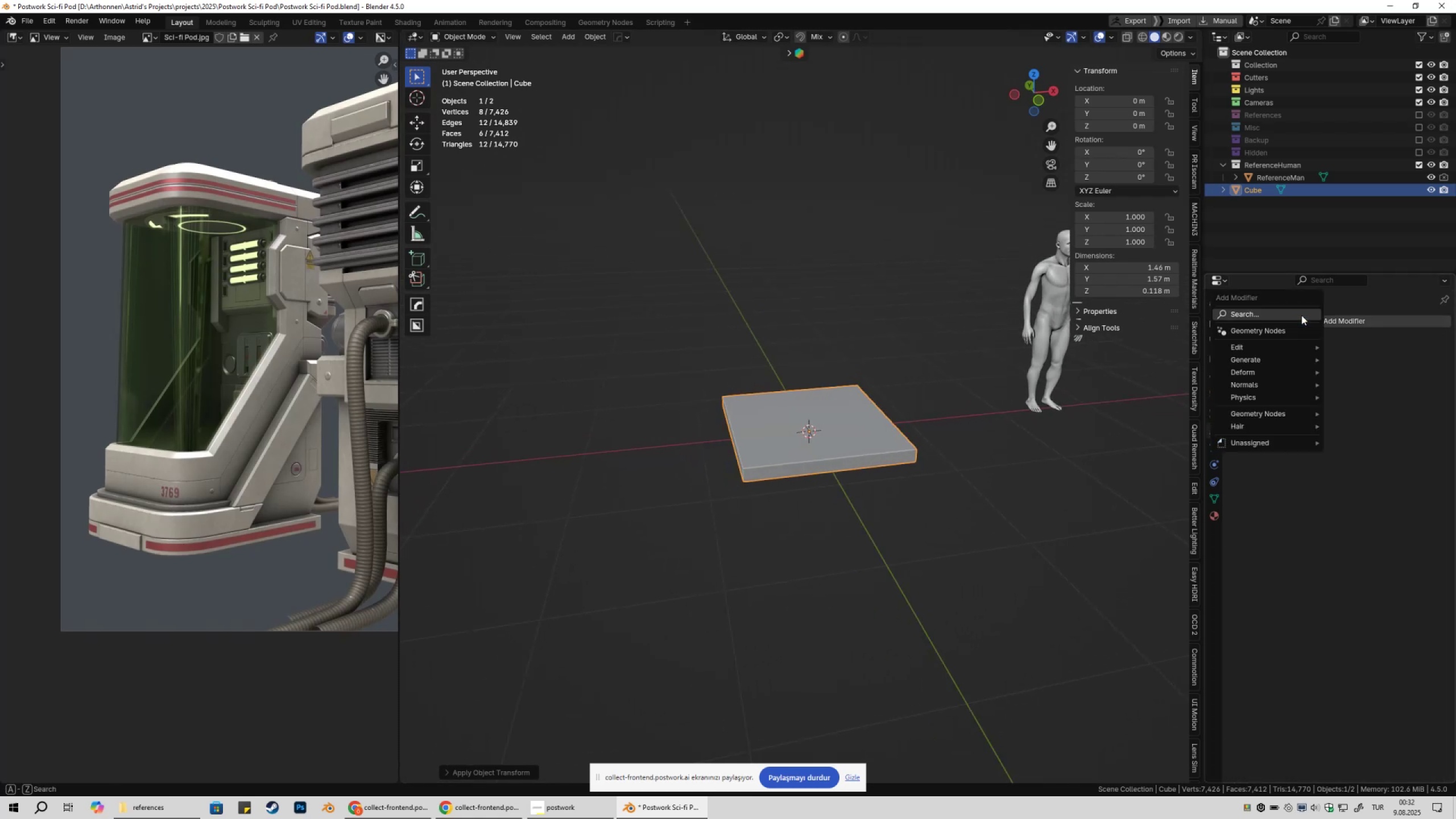 
type(beve)
 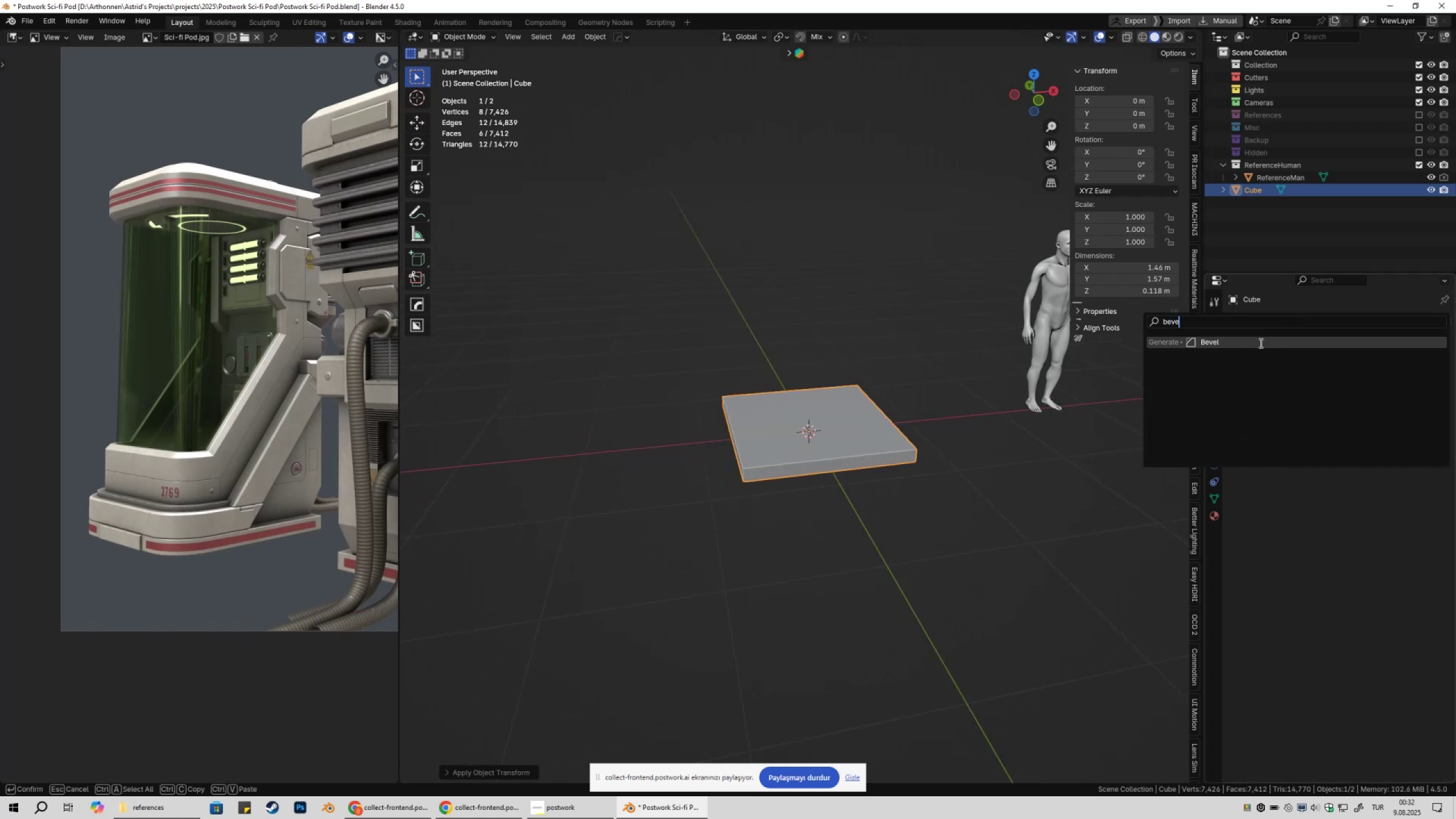 
left_click([1260, 343])
 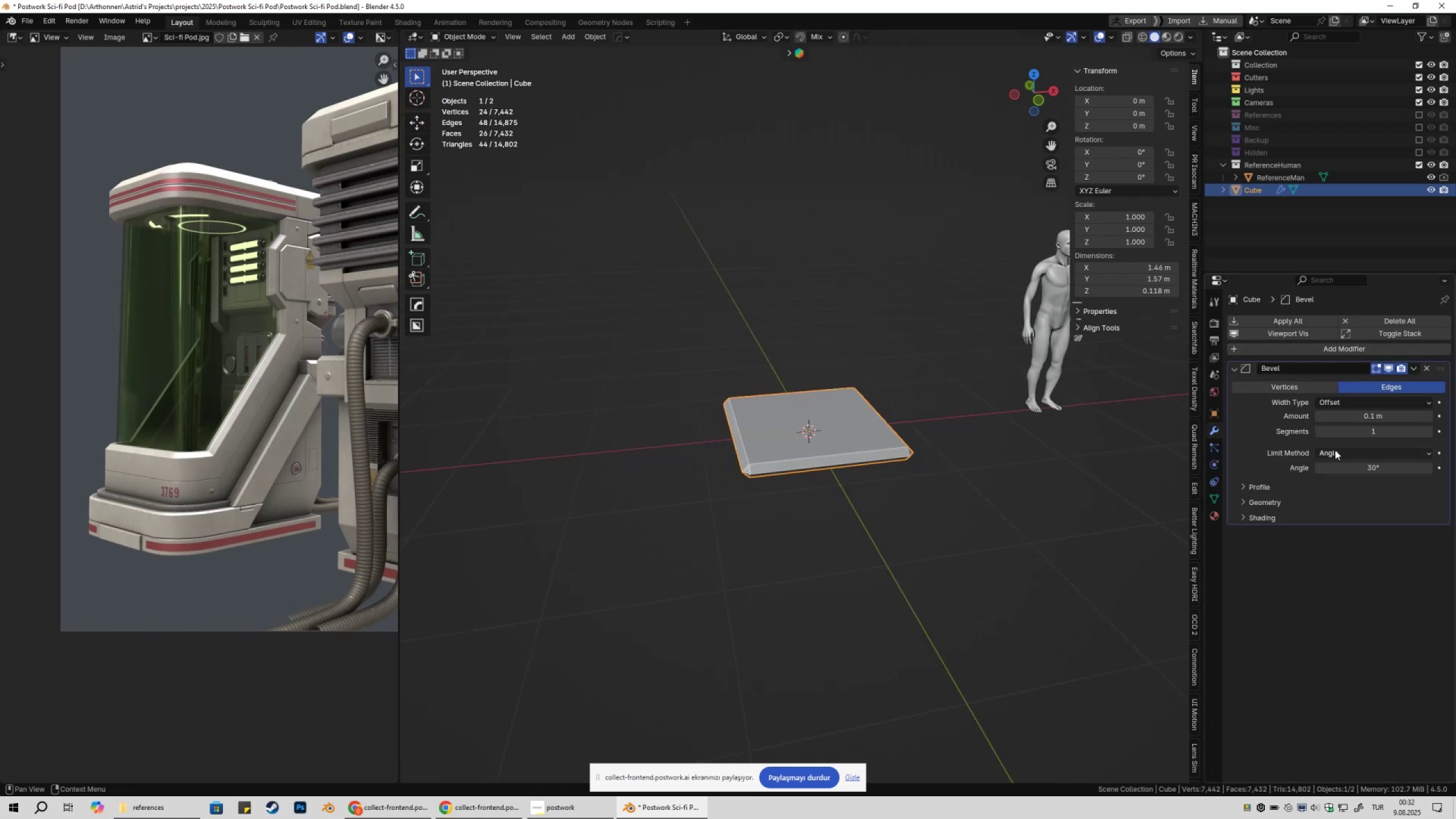 
double_click([1339, 495])
 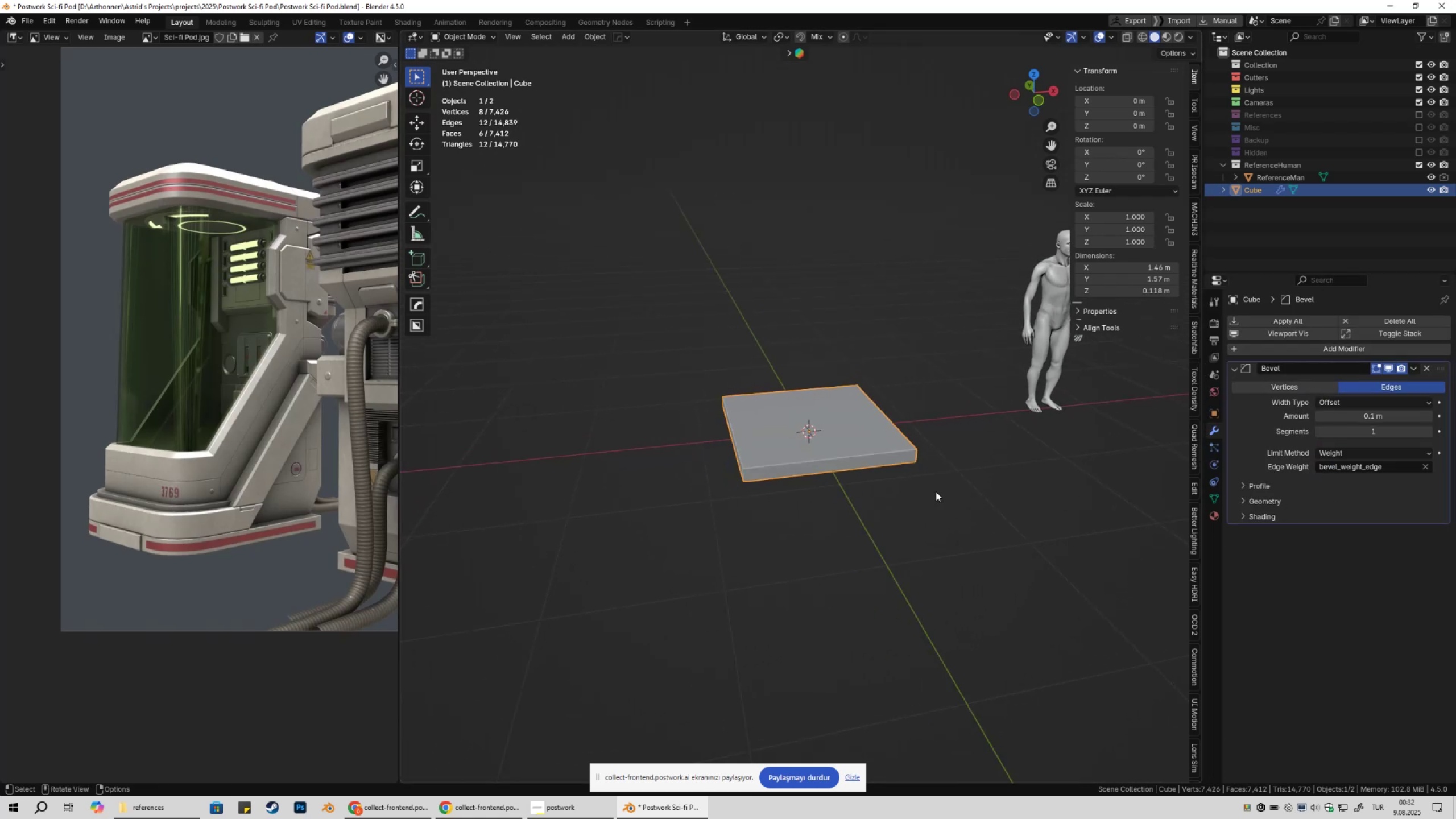 
scroll: coordinate [855, 498], scroll_direction: up, amount: 2.0
 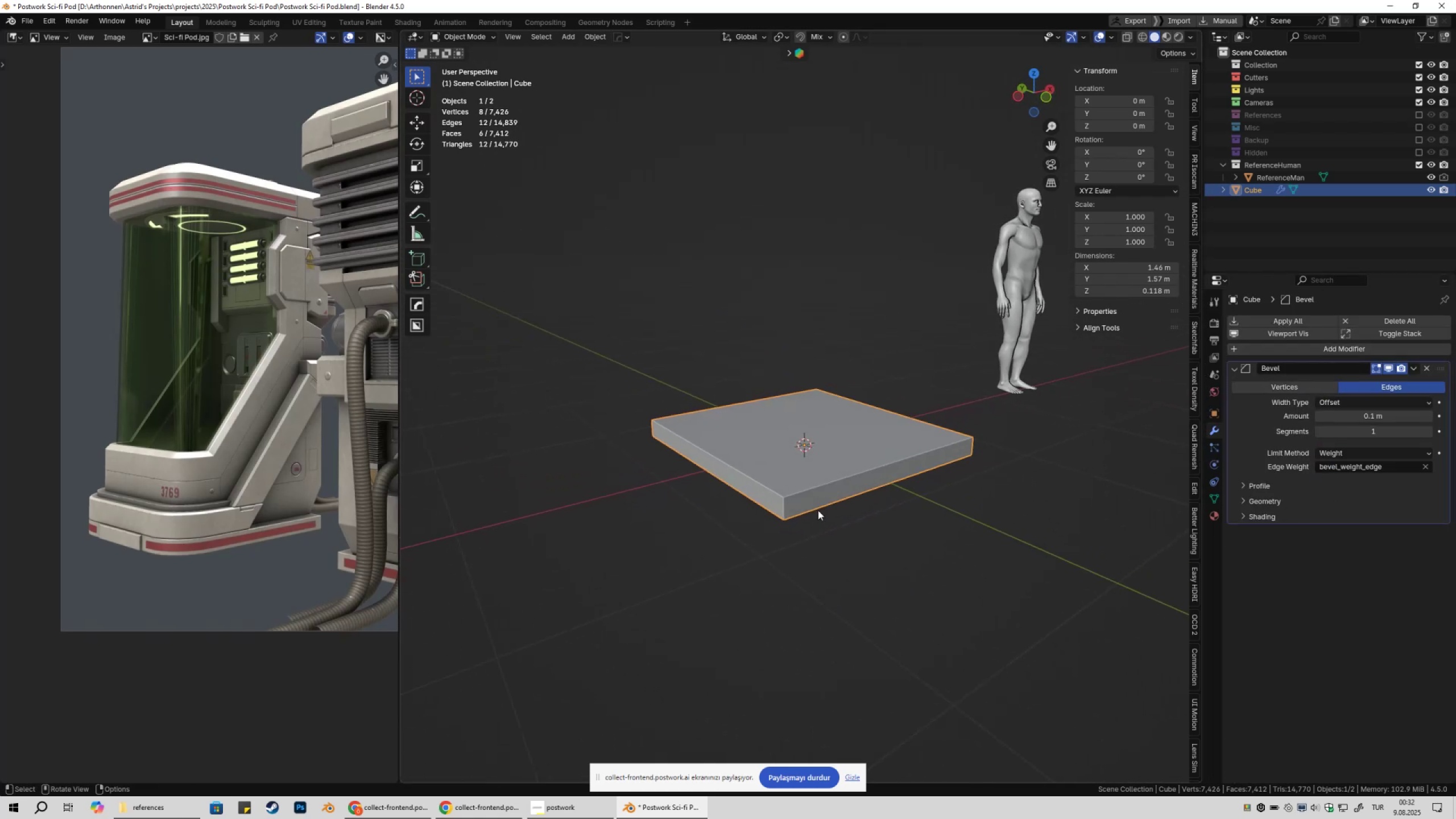 
key(Tab)
 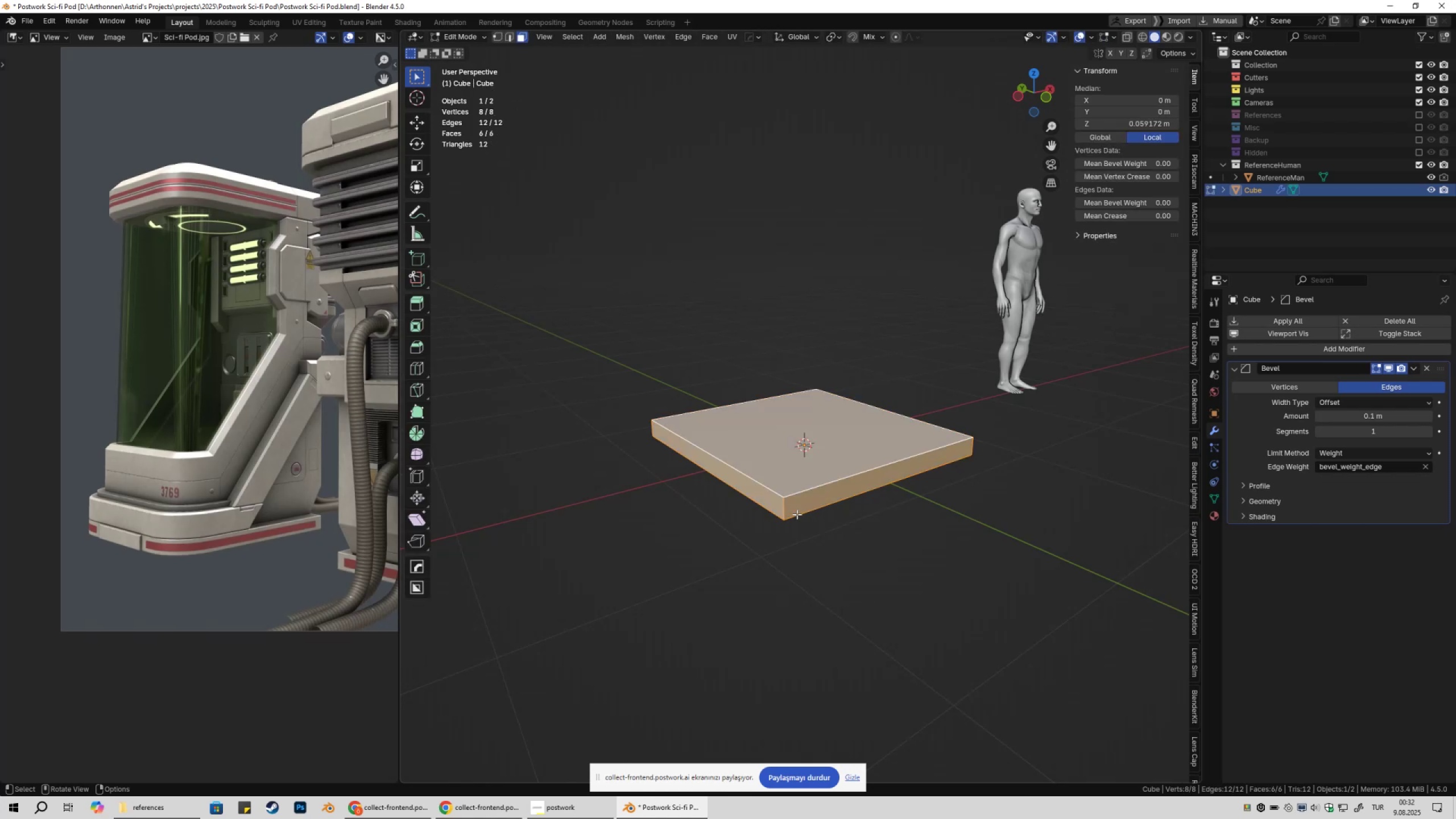 
key(2)
 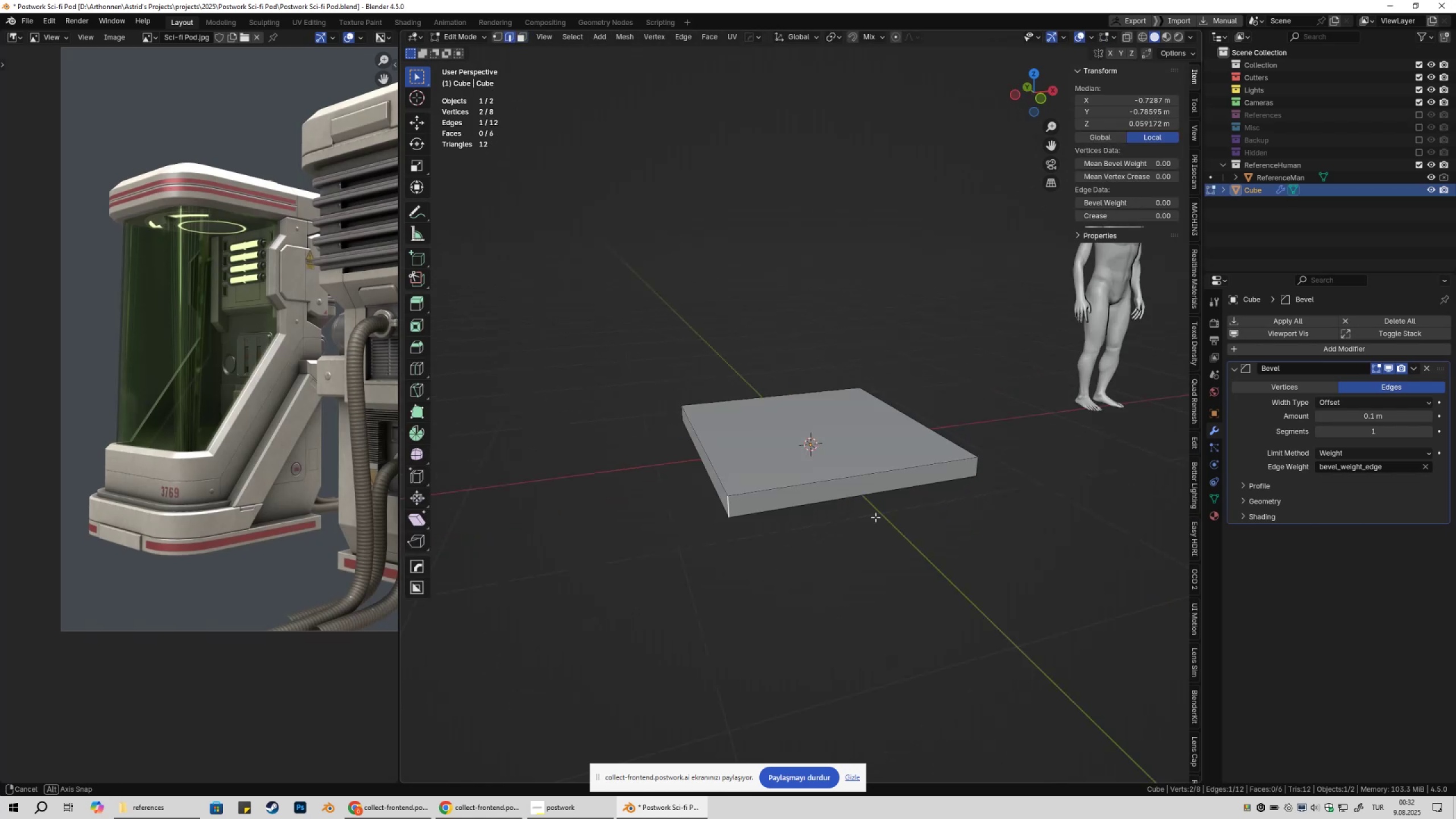 
hold_key(key=ShiftLeft, duration=0.59)
 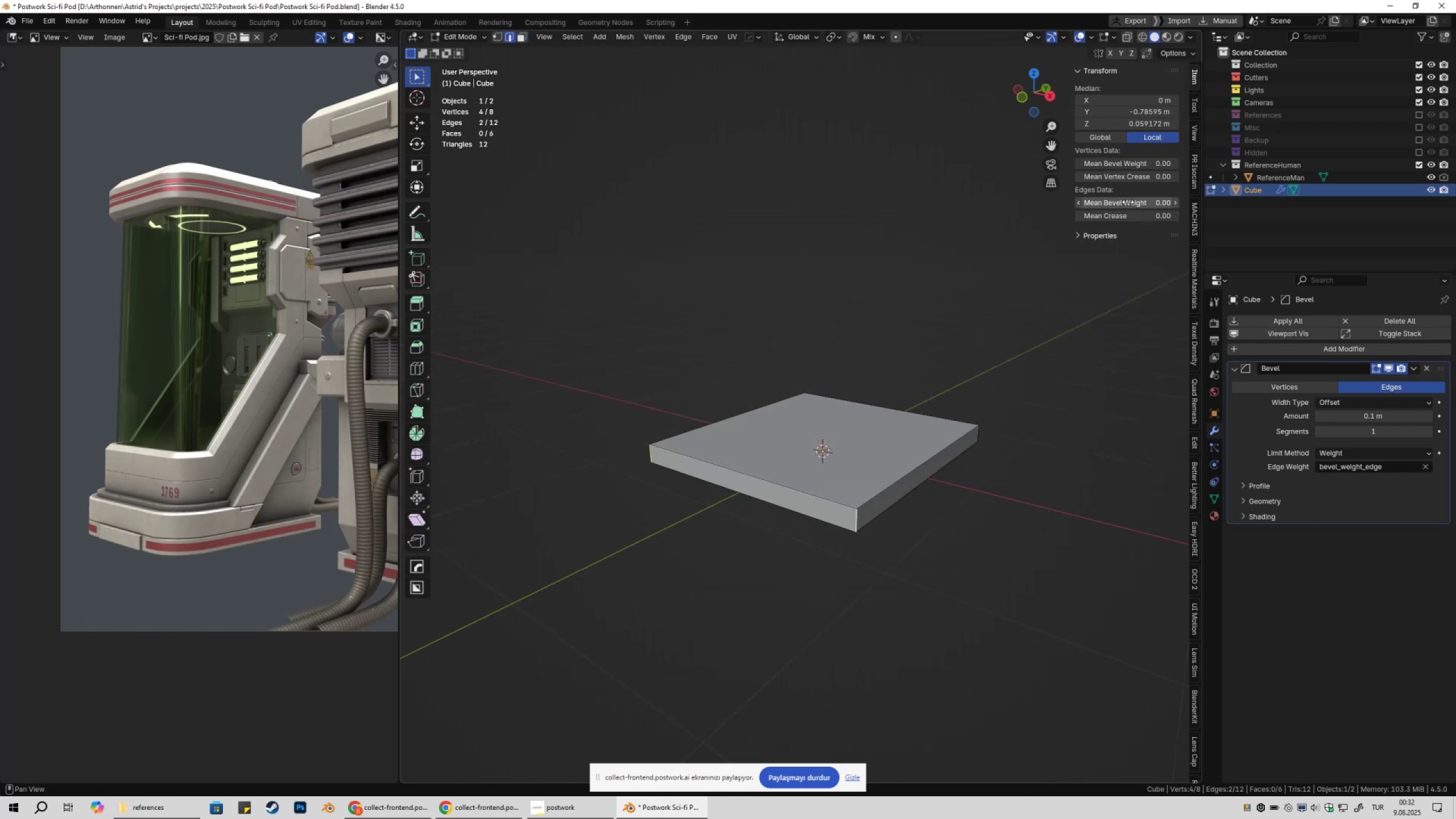 
left_click_drag(start_coordinate=[1123, 207], to_coordinate=[320, 205])
 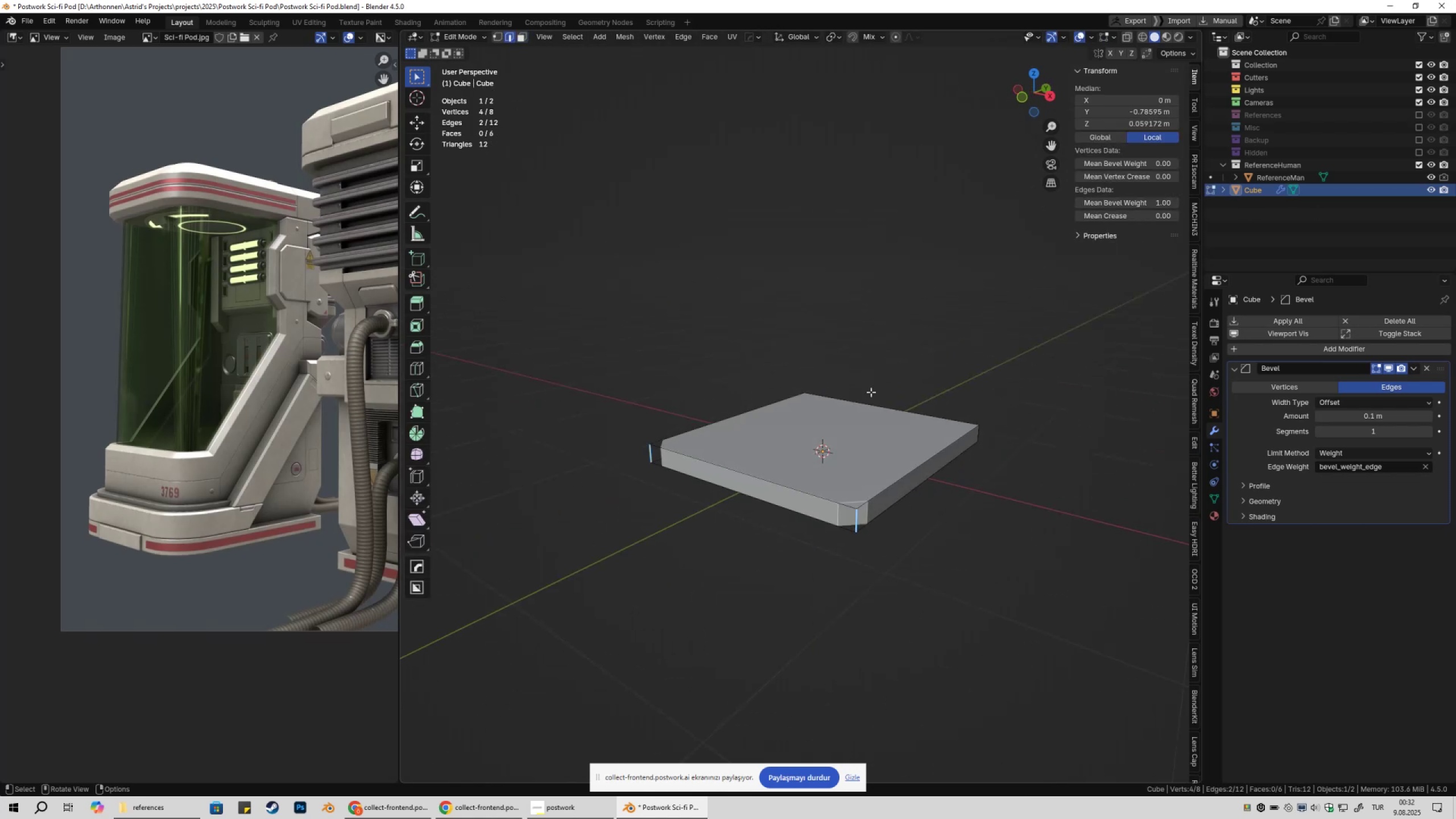 
key(Tab)
 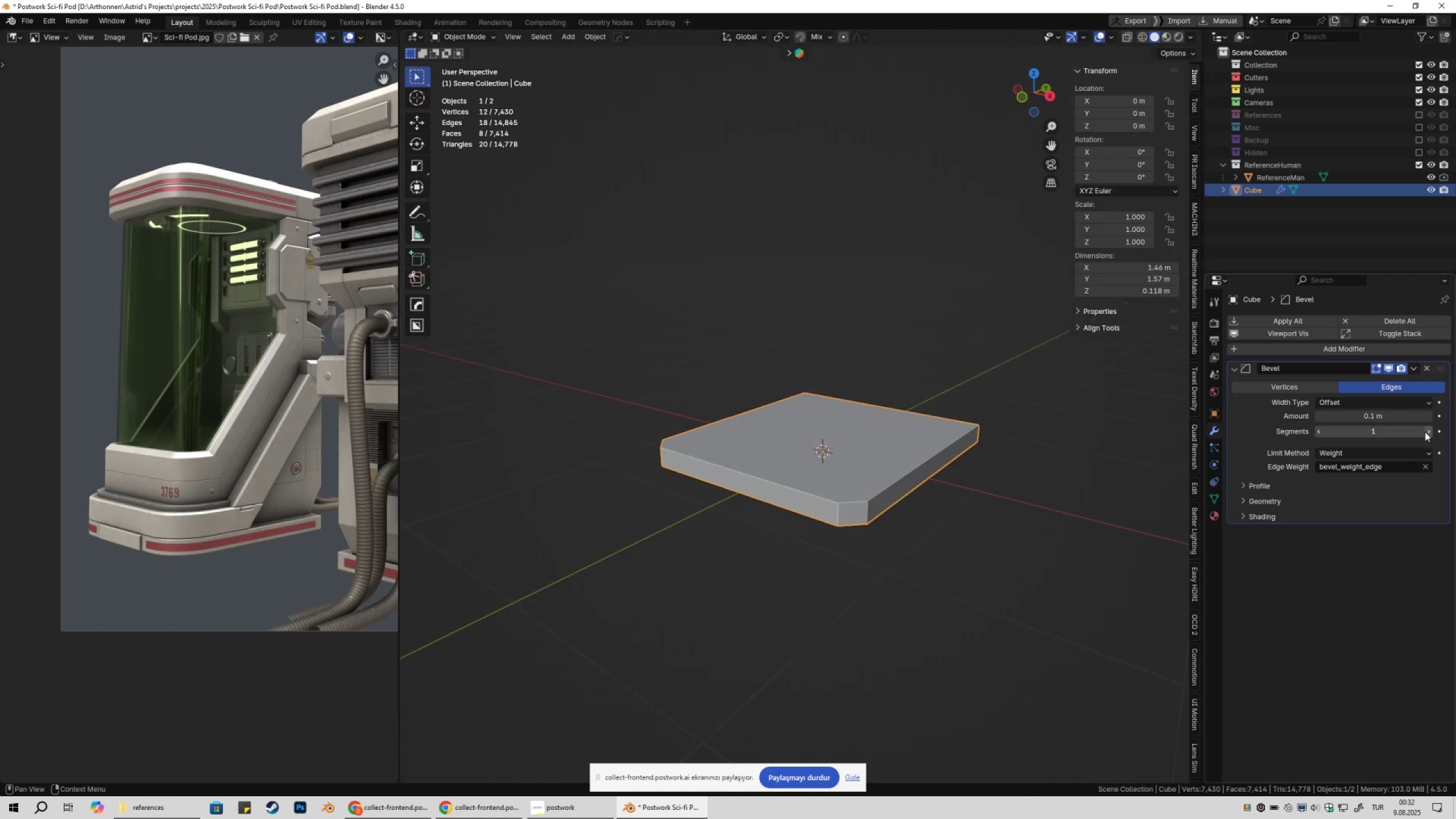 
left_click([1426, 432])
 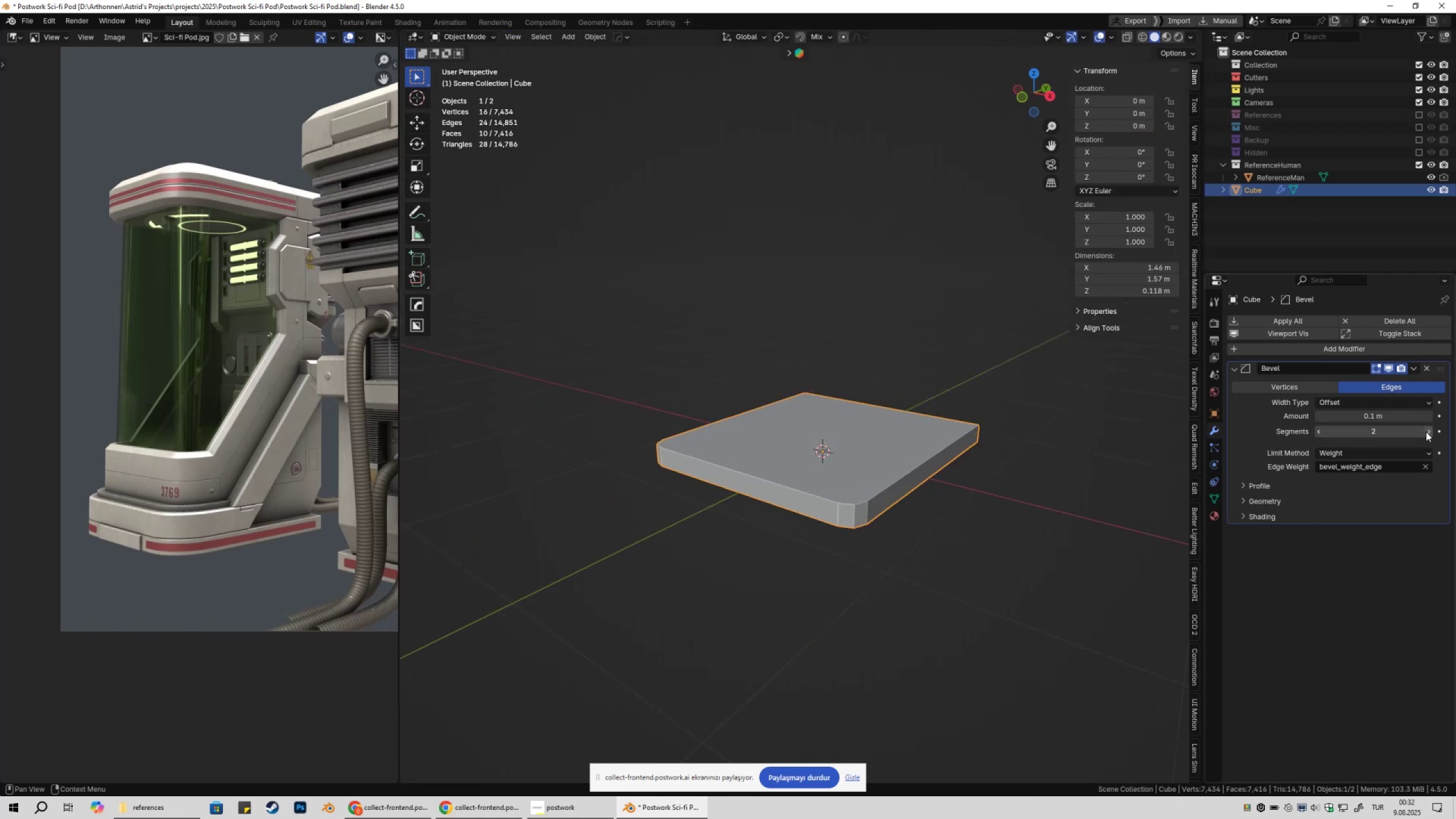 
left_click_drag(start_coordinate=[1426, 432], to_coordinate=[261, 432])
 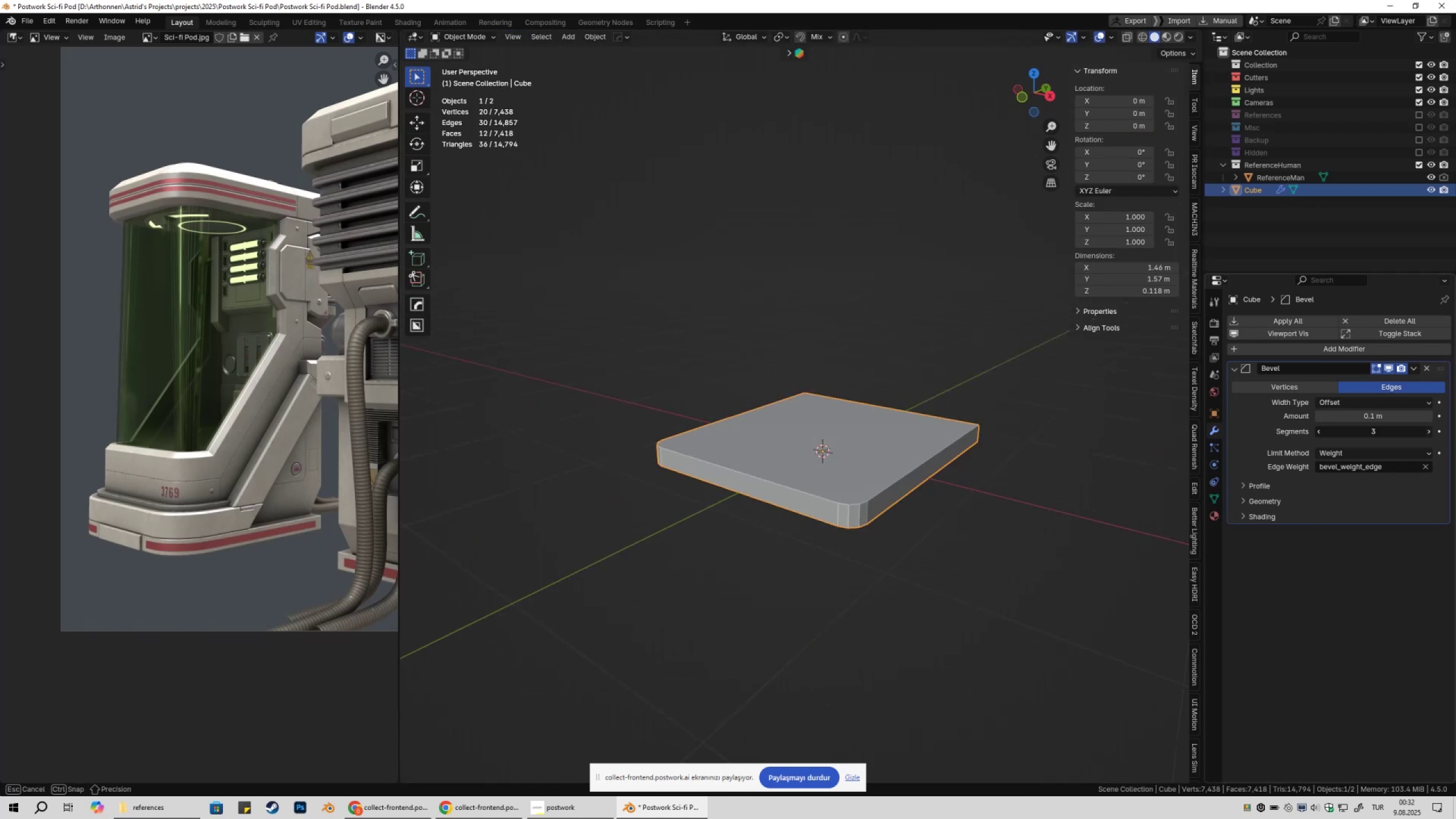 
triple_click([1426, 432])
 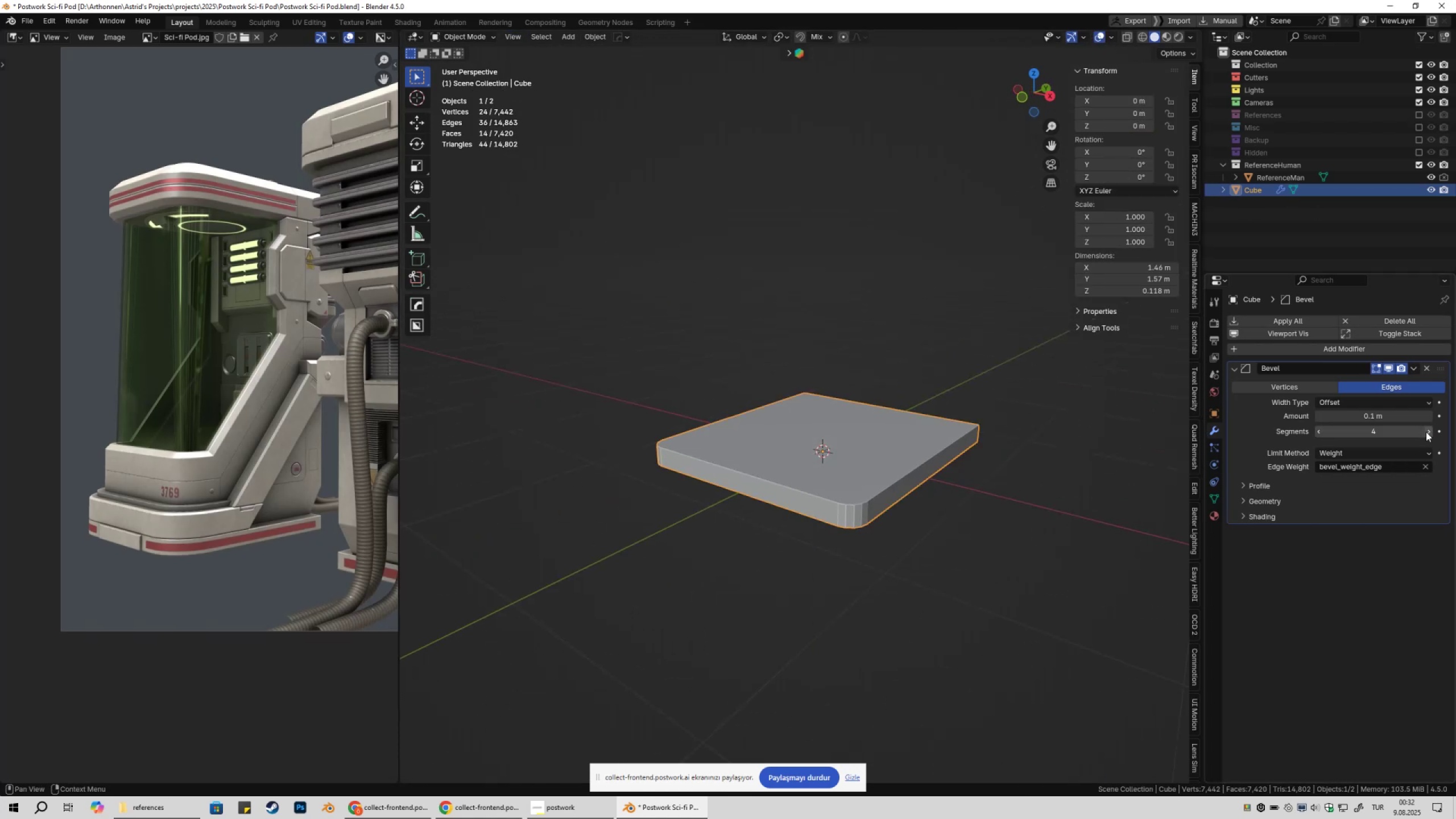 
hold_key(key=ShiftLeft, duration=1.53)
left_click_drag(start_coordinate=[1392, 416], to_coordinate=[257, 416])
 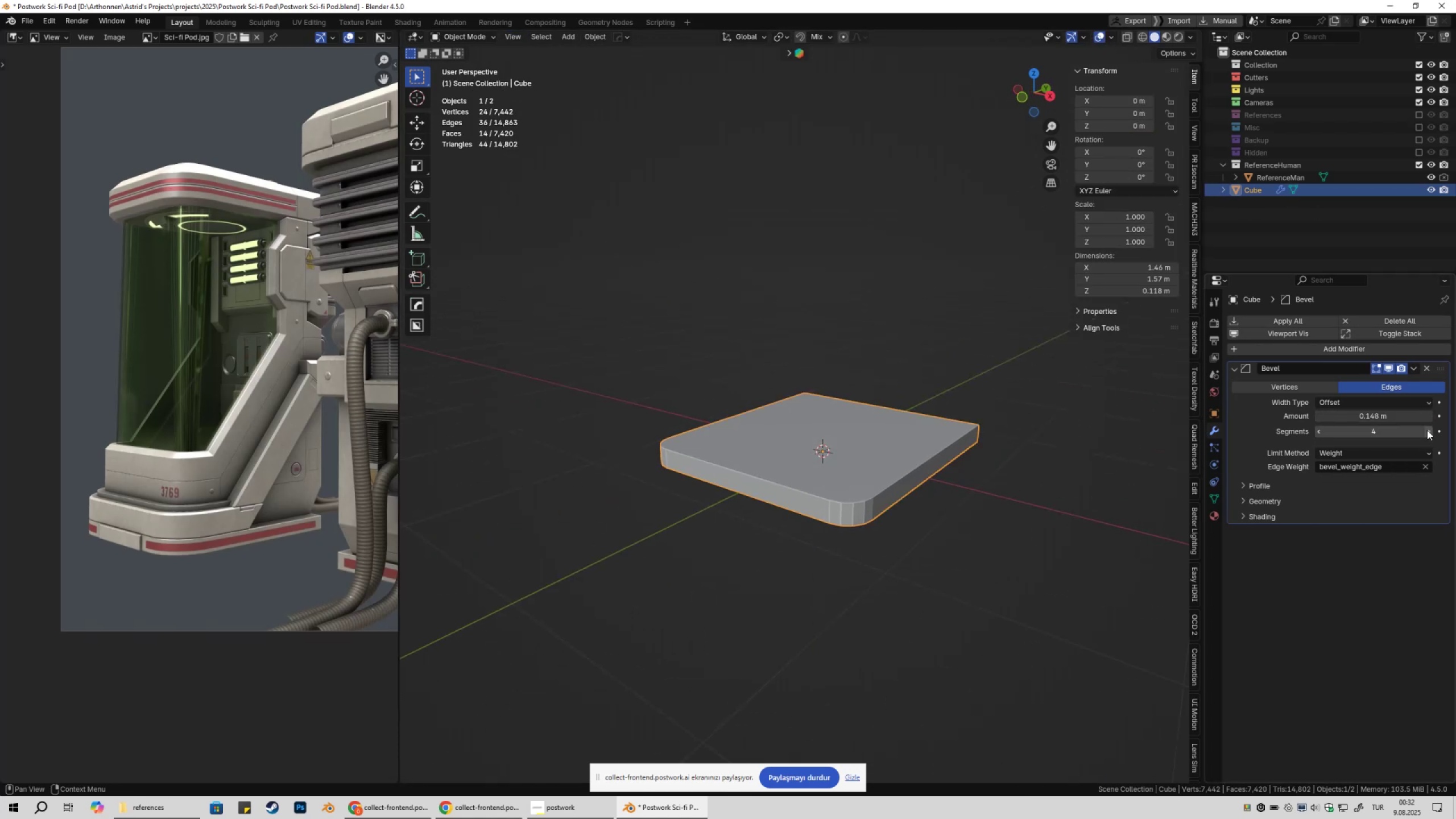 
hold_key(key=ShiftLeft, duration=0.34)
 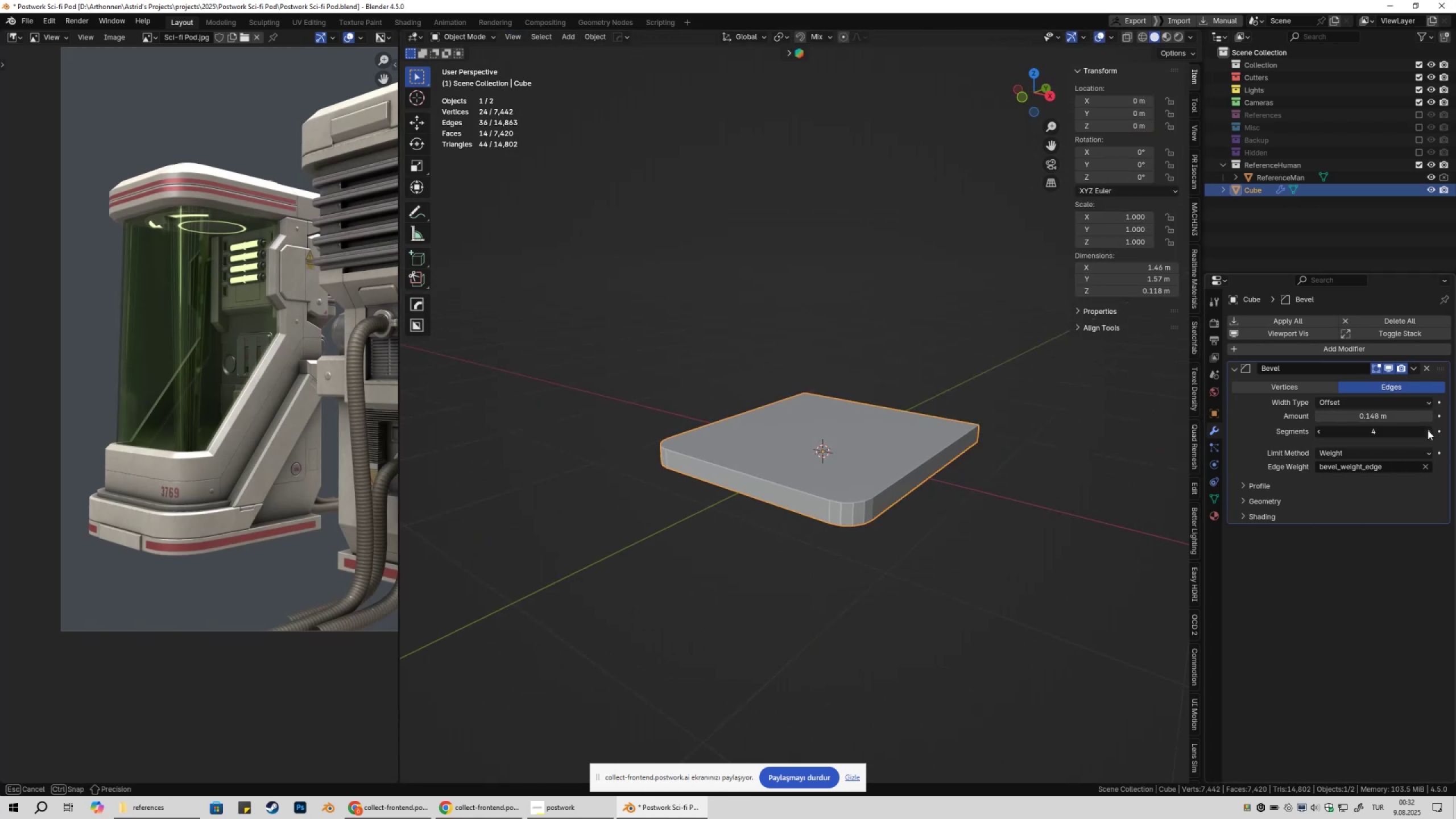 
double_click([1428, 430])
 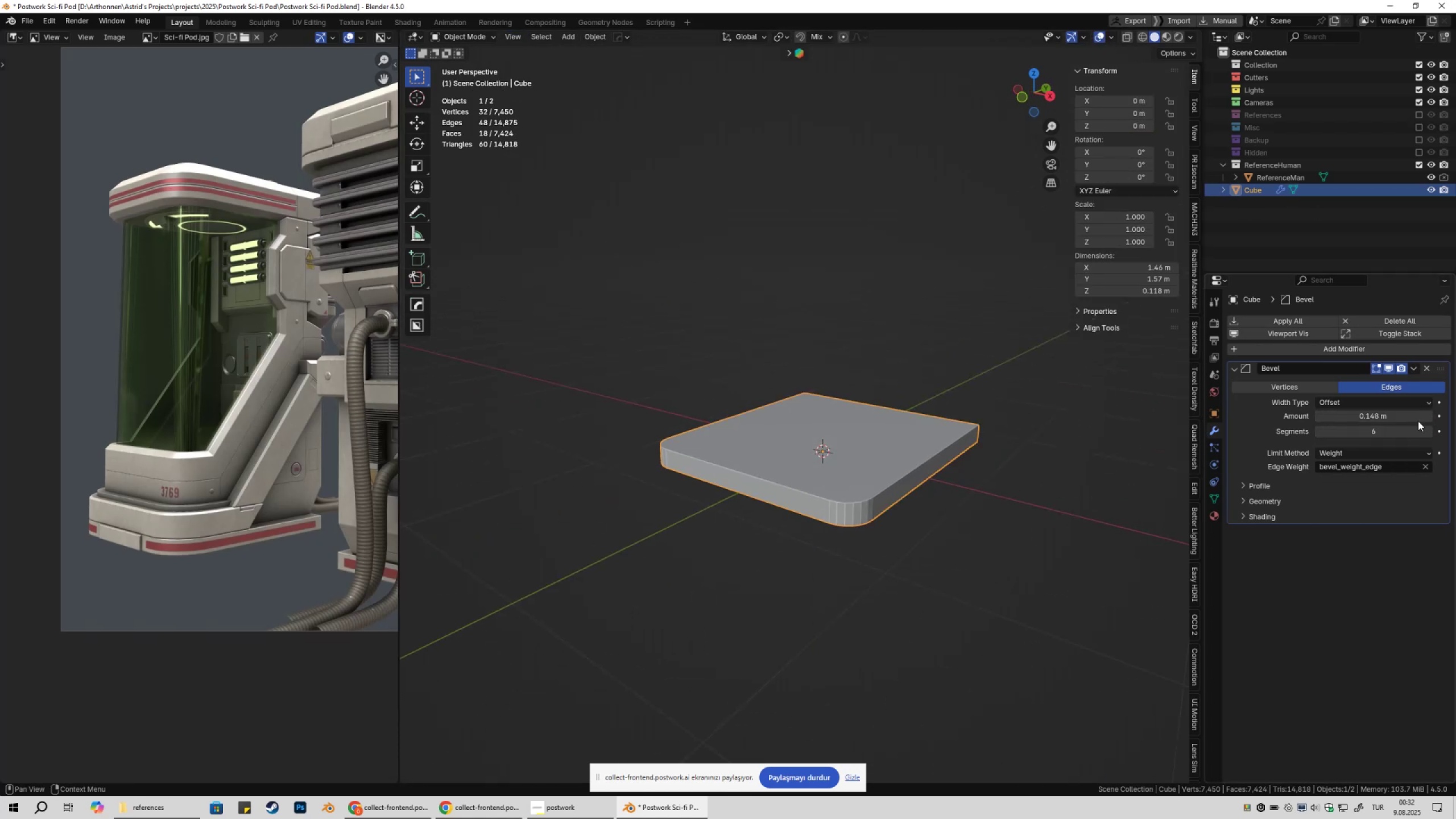 
hold_key(key=ShiftLeft, duration=1.53)
left_click_drag(start_coordinate=[1401, 413], to_coordinate=[280, 416])
 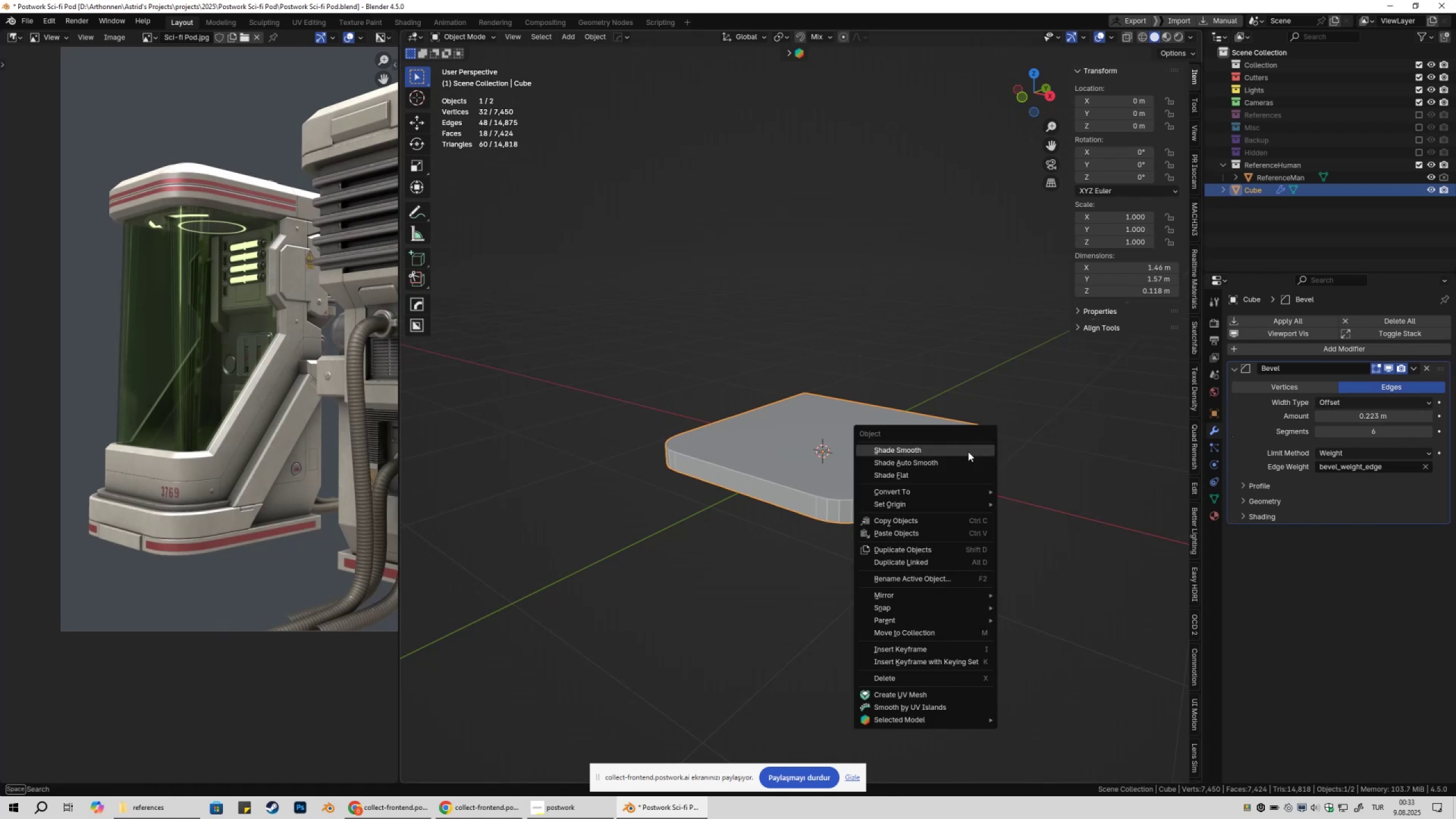 
hold_key(key=ShiftLeft, duration=1.52)
 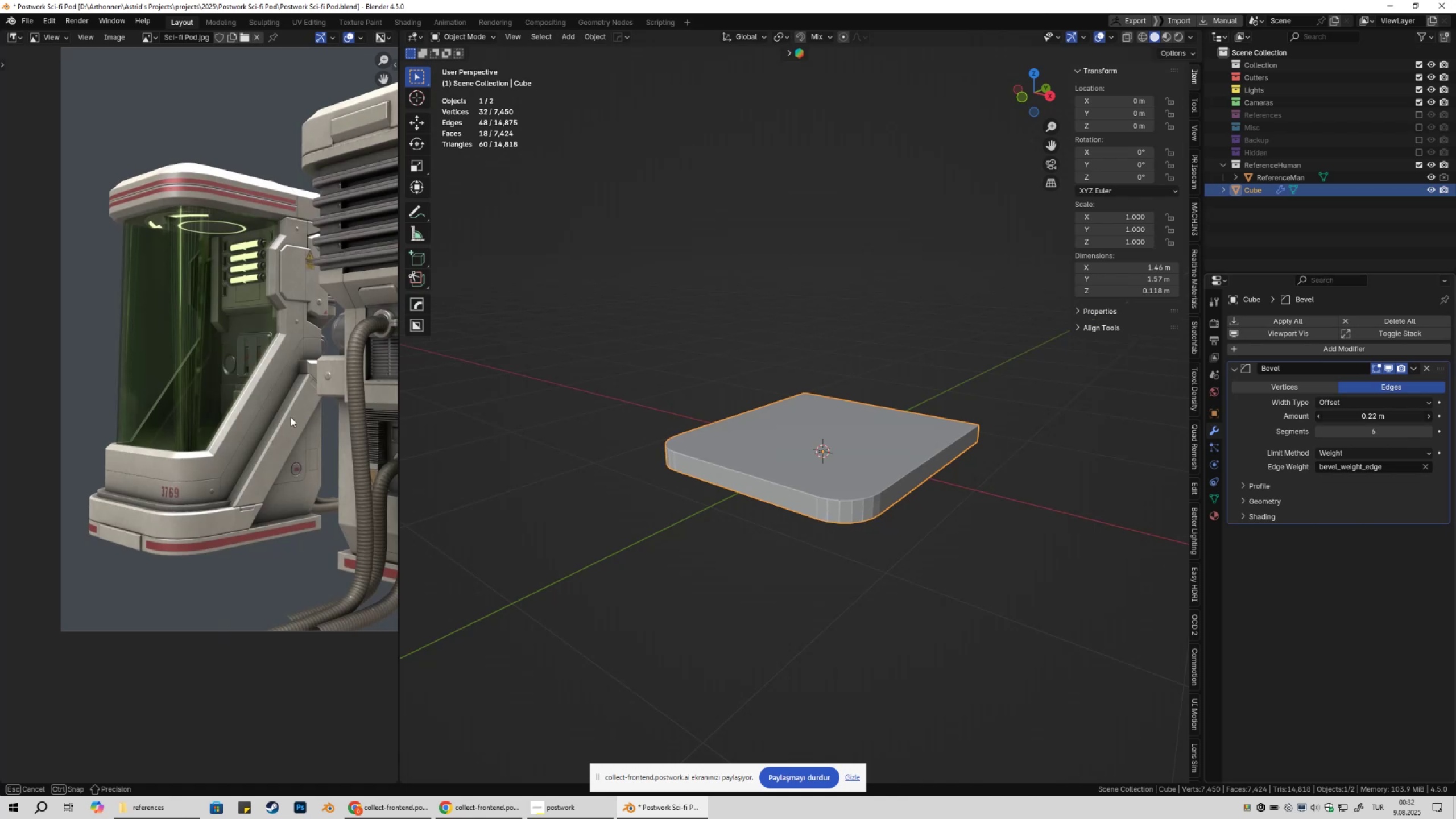 
hold_key(key=ShiftLeft, duration=1.28)
 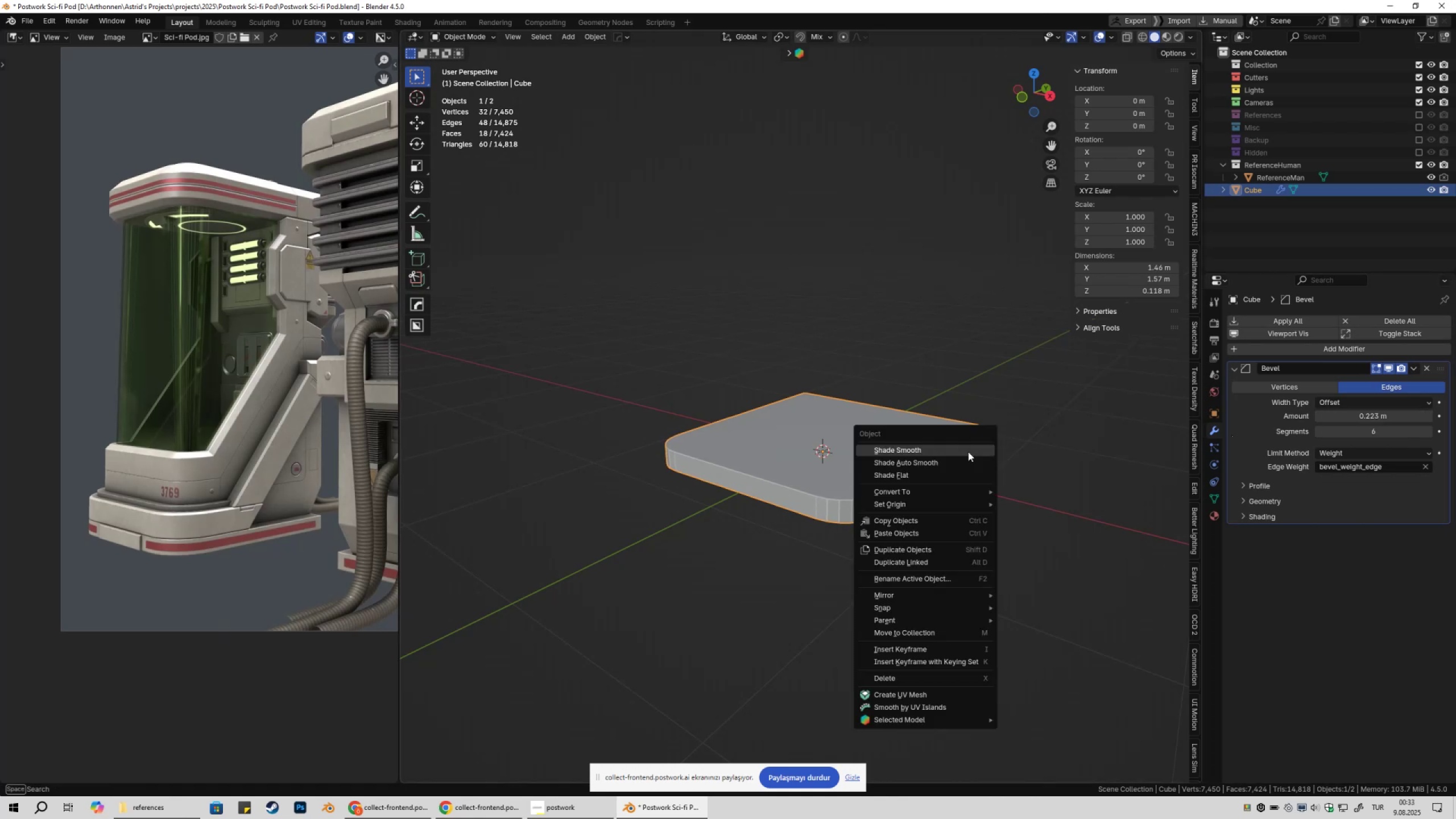 
left_click_drag(start_coordinate=[968, 452], to_coordinate=[942, 462])
 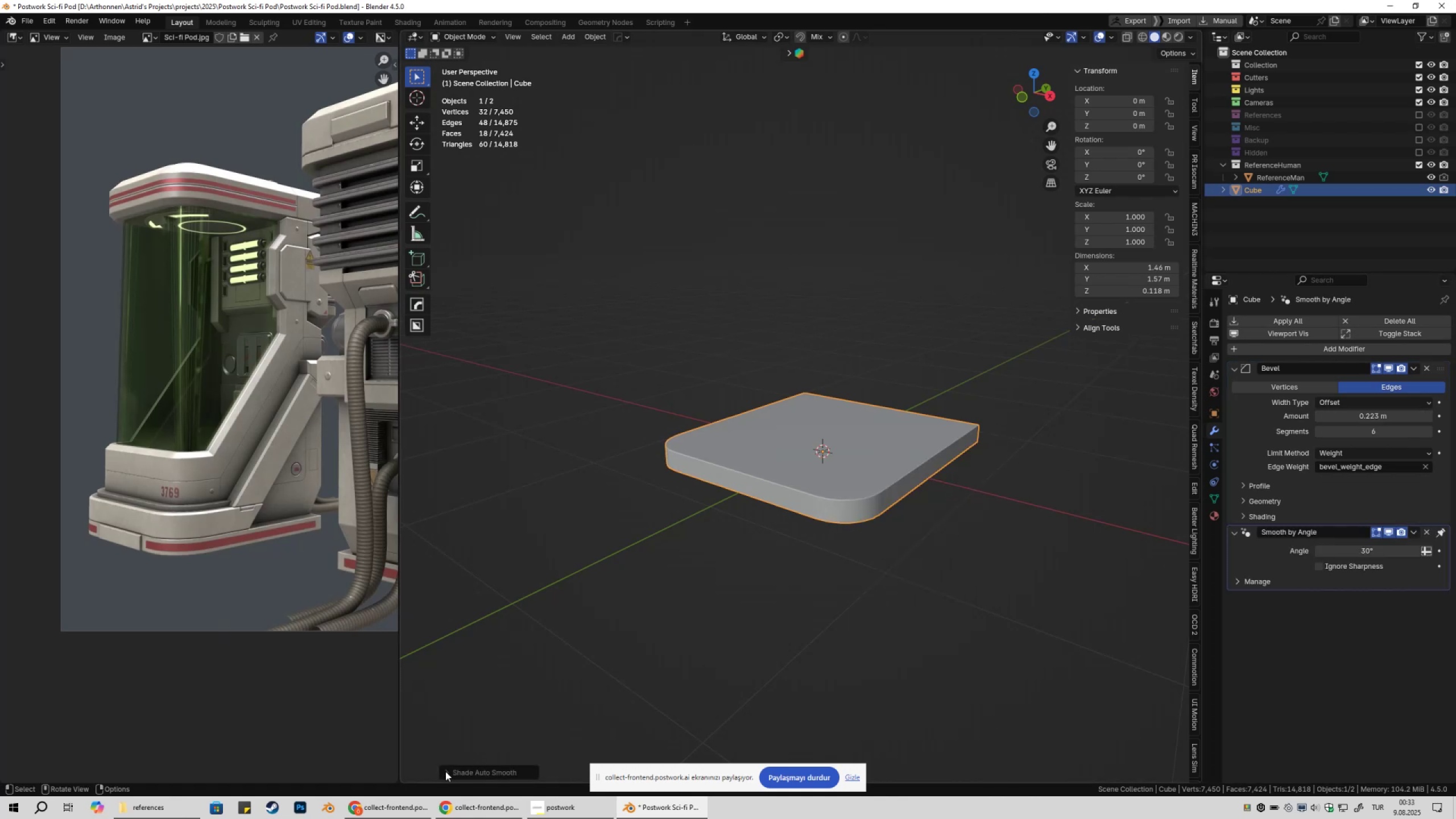 
left_click([559, 767])
 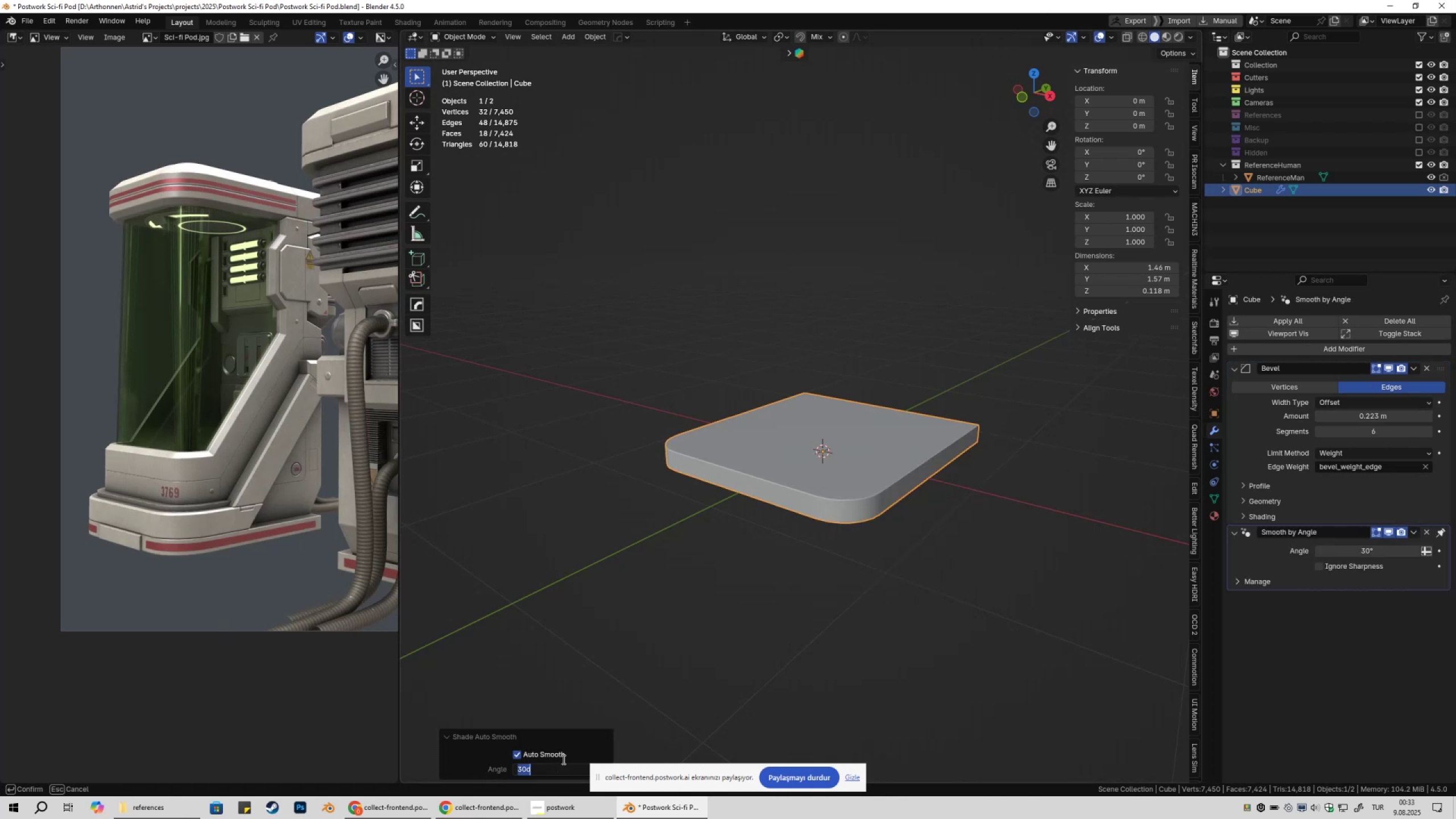 
key(Numpad6)
 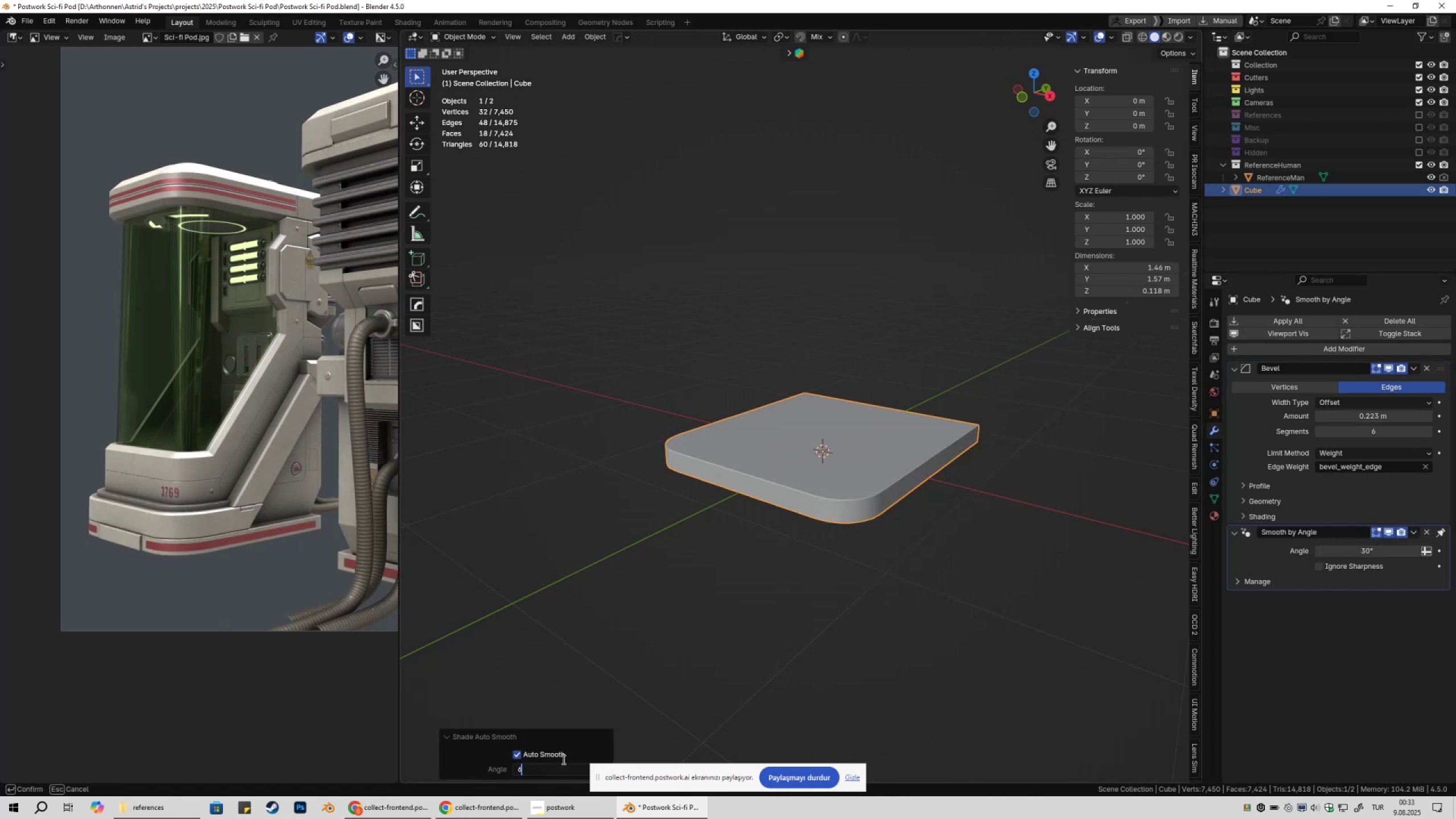 
key(Numpad0)
 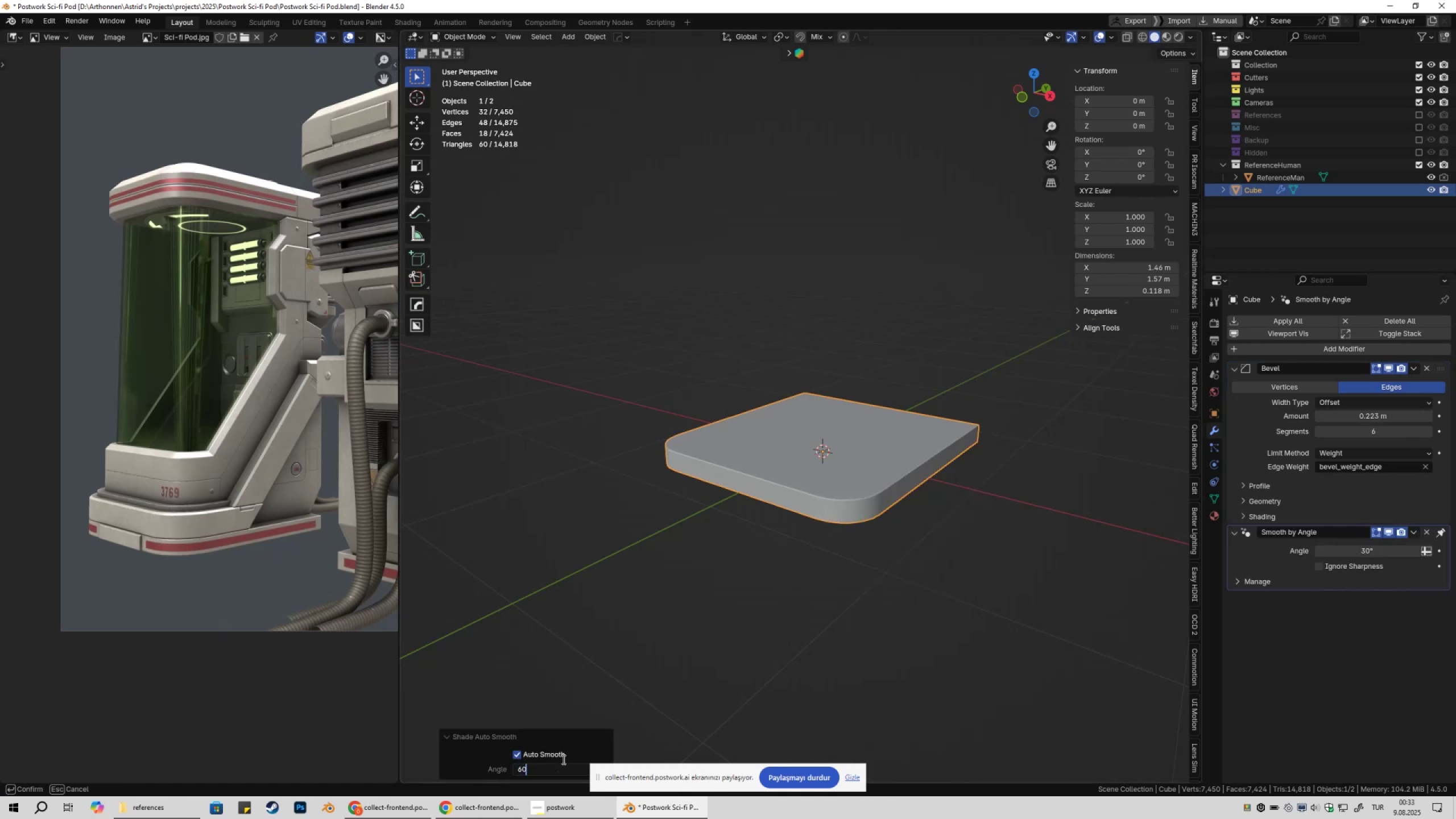 
key(NumpadEnter)
 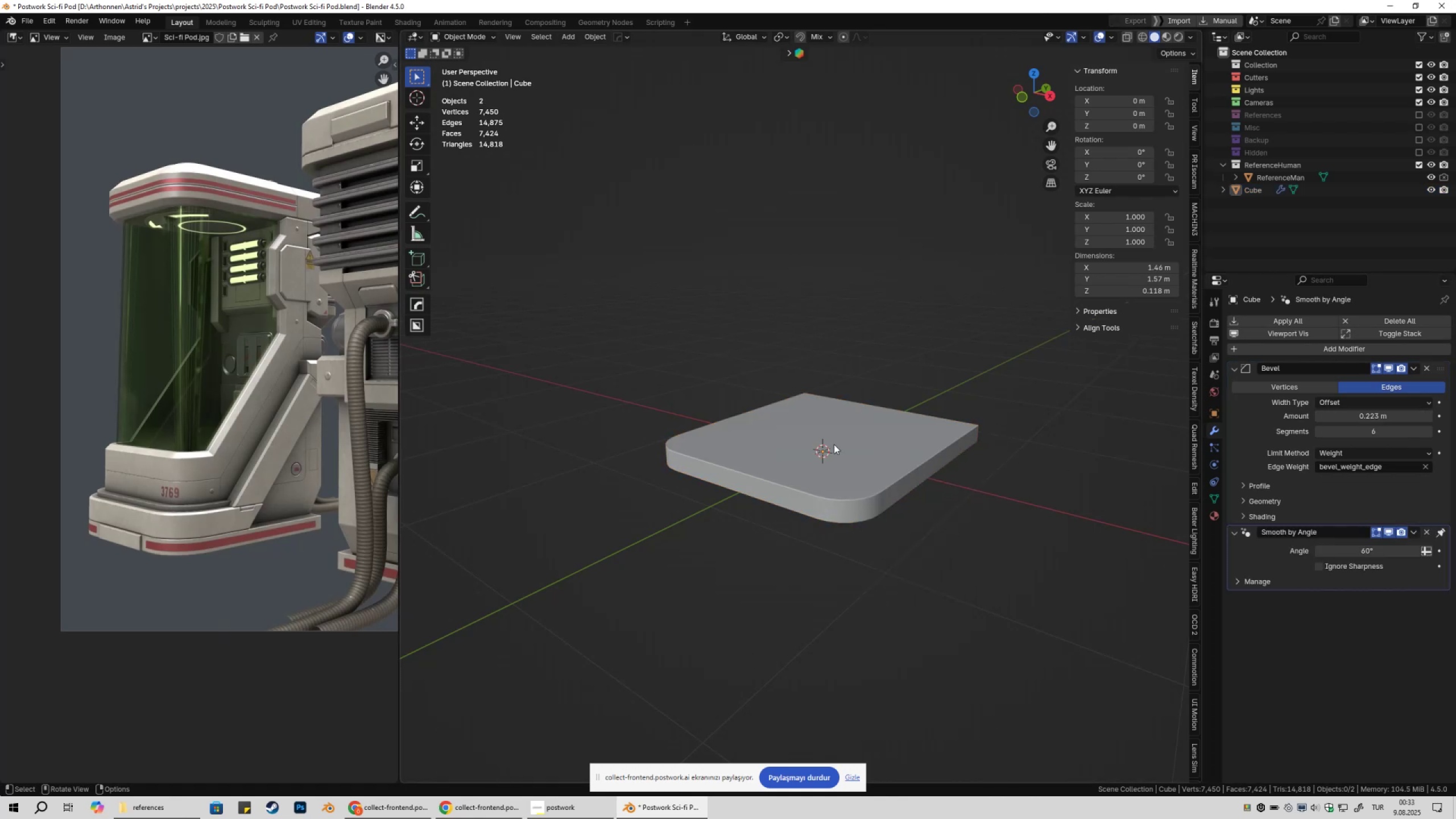 
double_click([925, 342])
 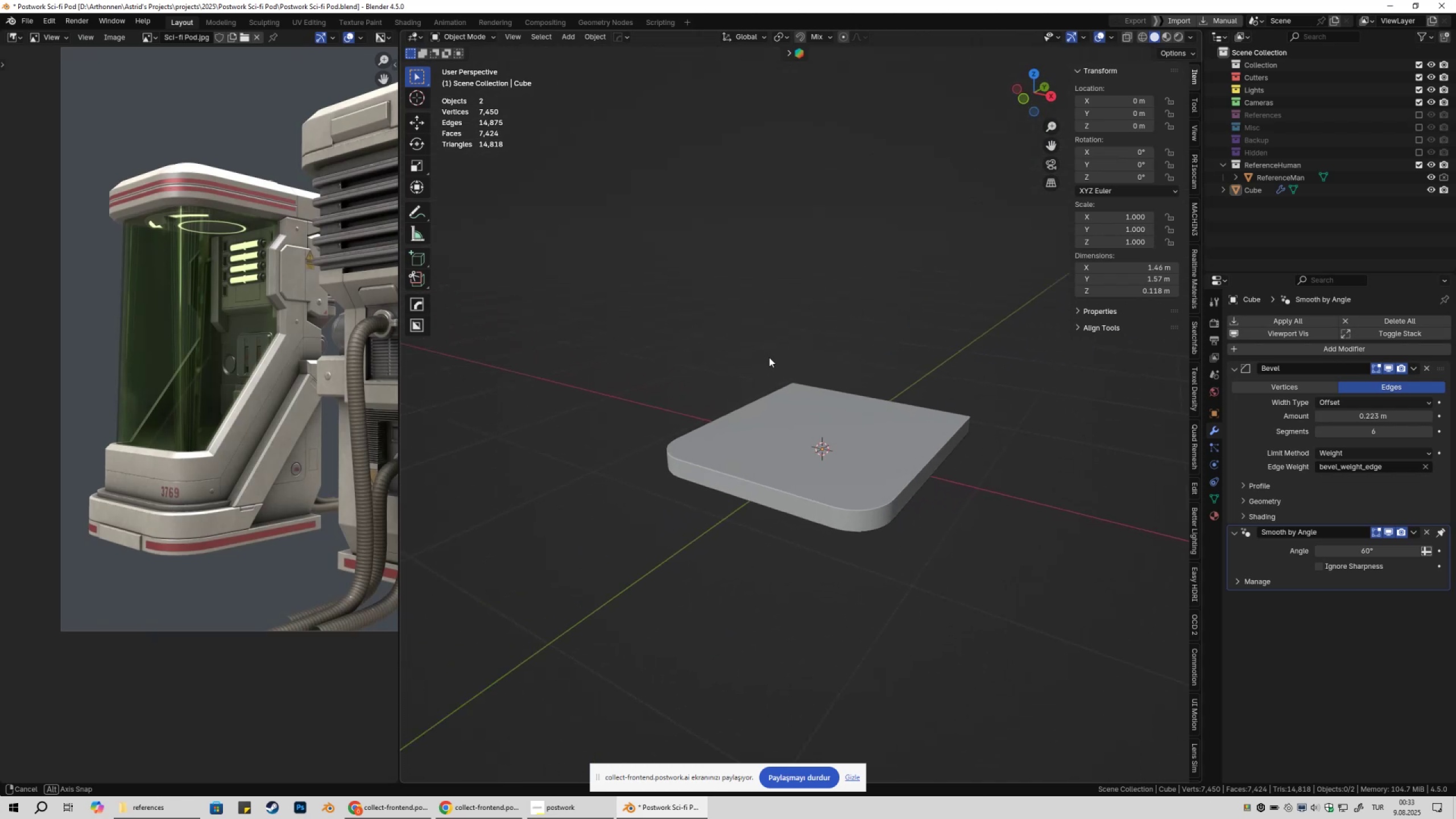 
left_click([901, 458])
 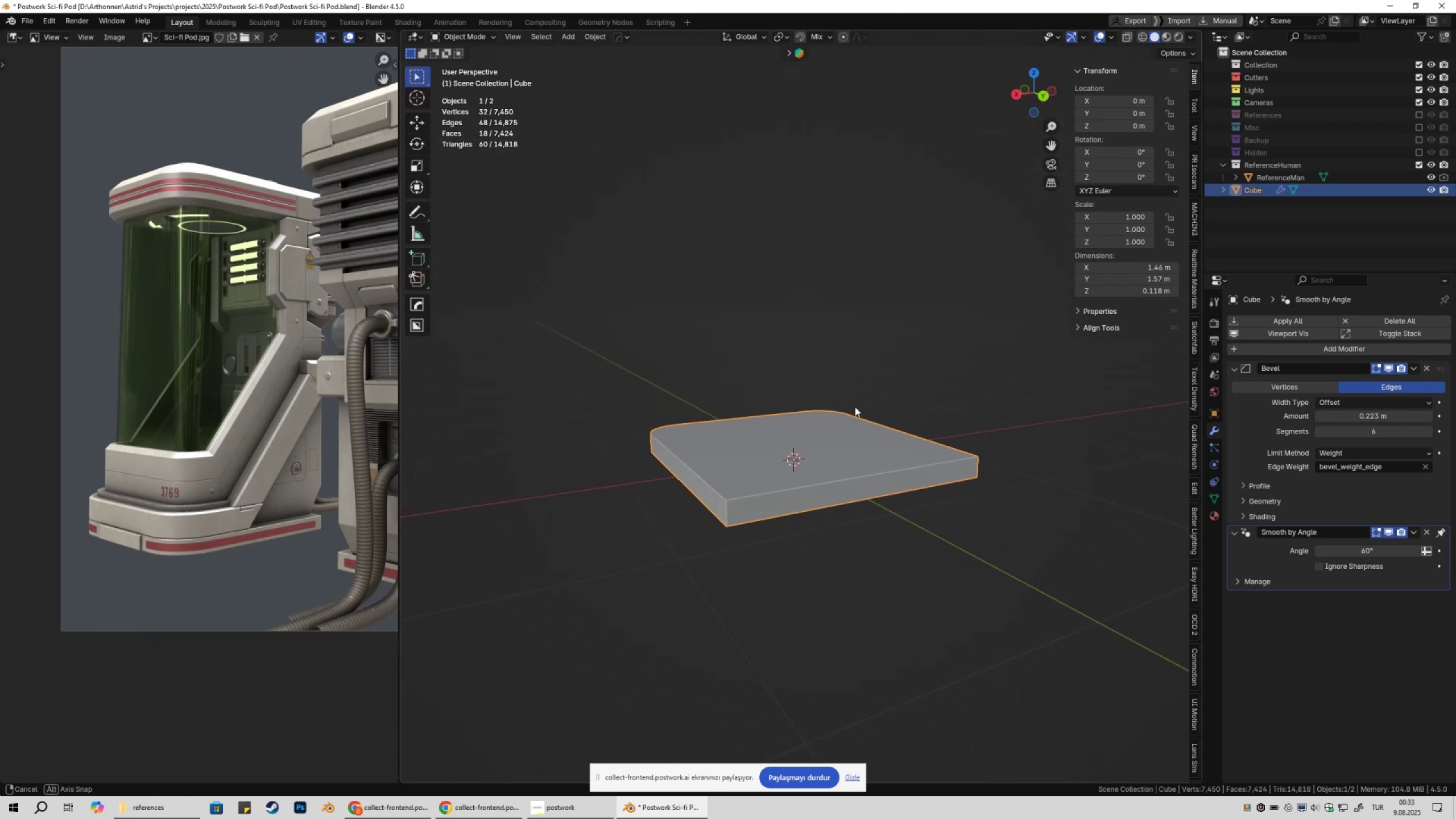 
key(Tab)
 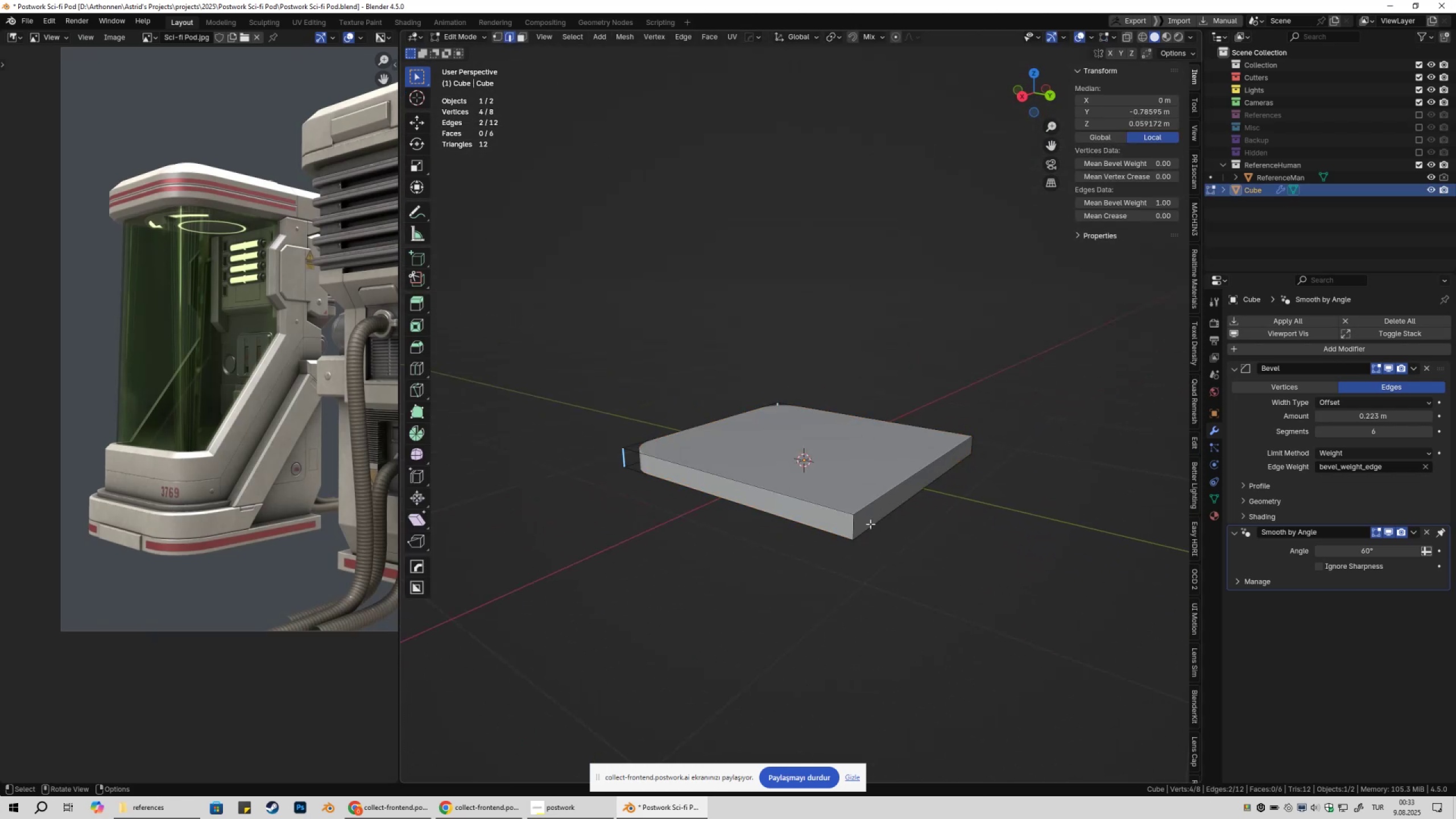 
key(2)
 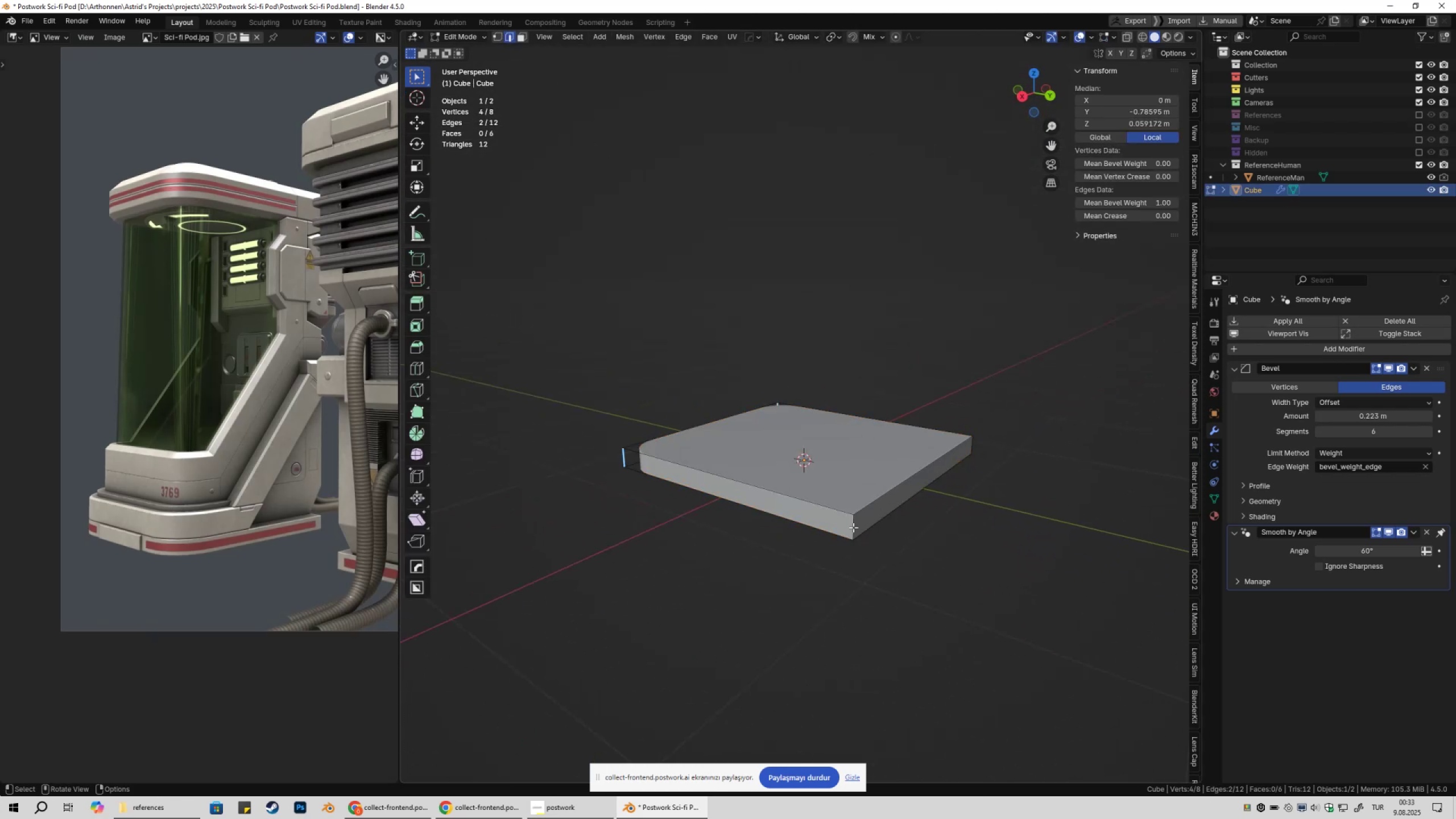 
left_click([853, 527])
 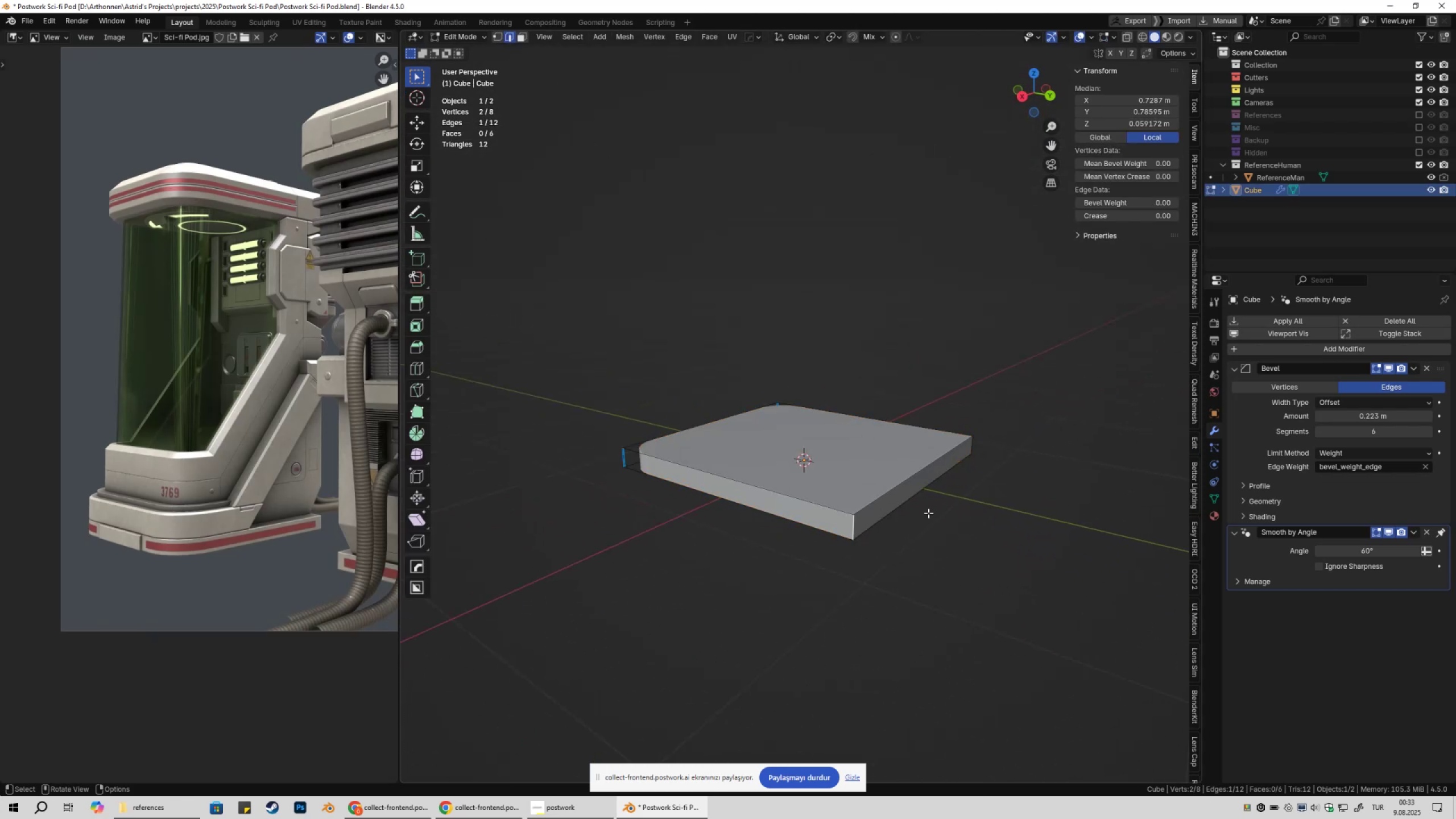 
scroll: coordinate [901, 515], scroll_direction: up, amount: 1.0
 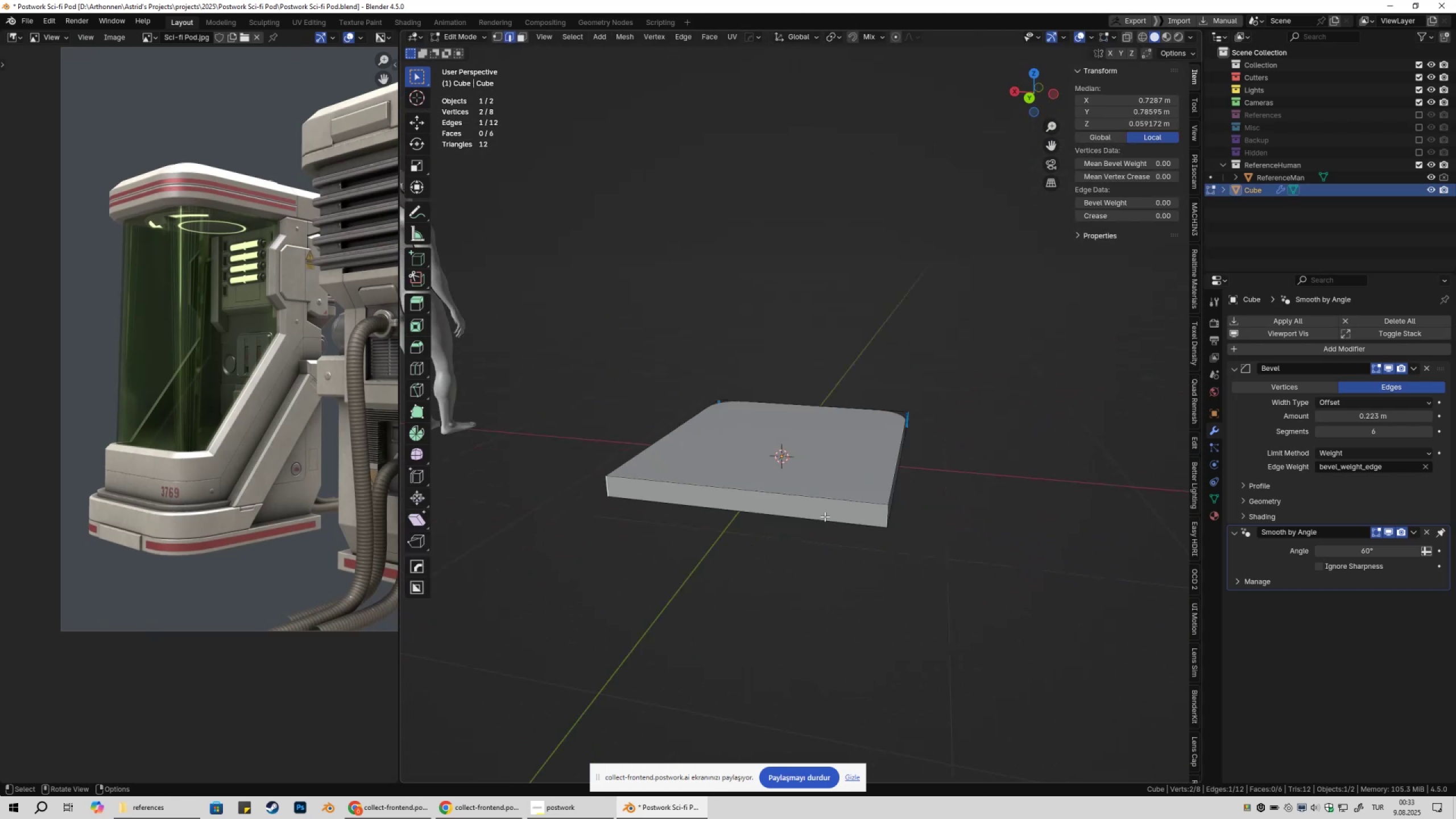 
hold_key(key=ShiftLeft, duration=0.61)
left_click([884, 520])
 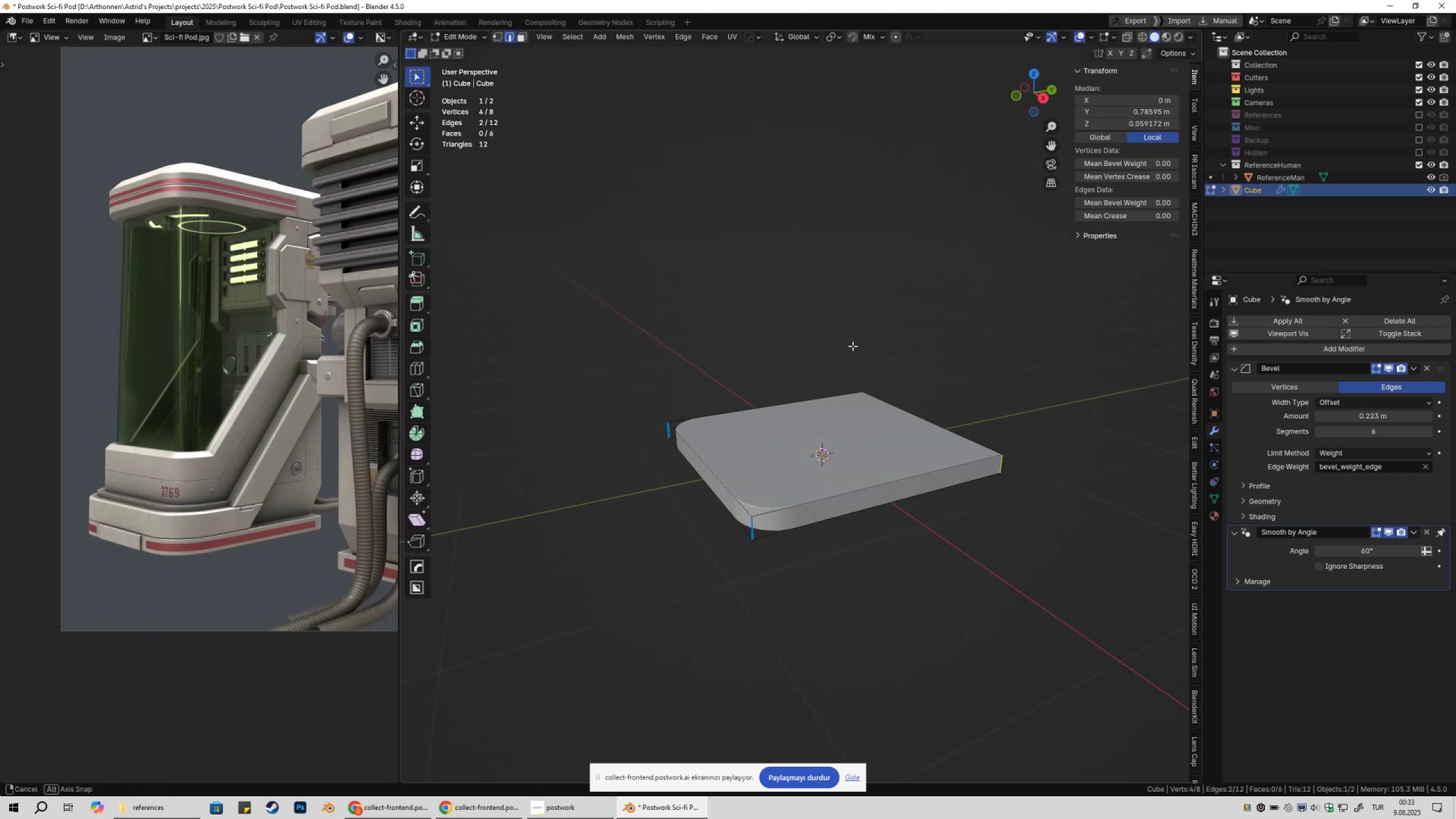 
hold_key(key=ShiftLeft, duration=1.53)
left_click_drag(start_coordinate=[1149, 201], to_coordinate=[1266, 225])
 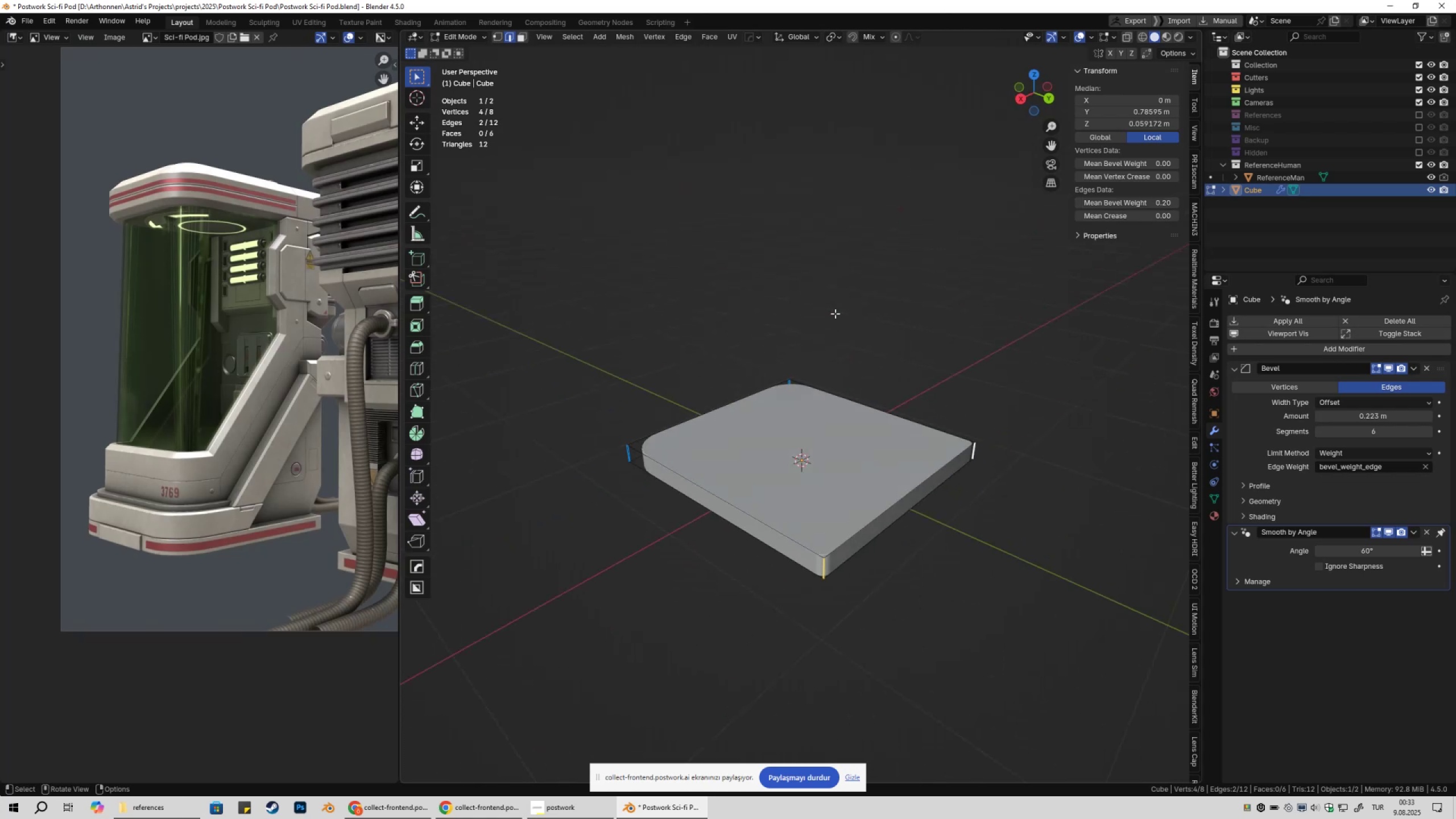 
hold_key(key=ShiftLeft, duration=1.2)
 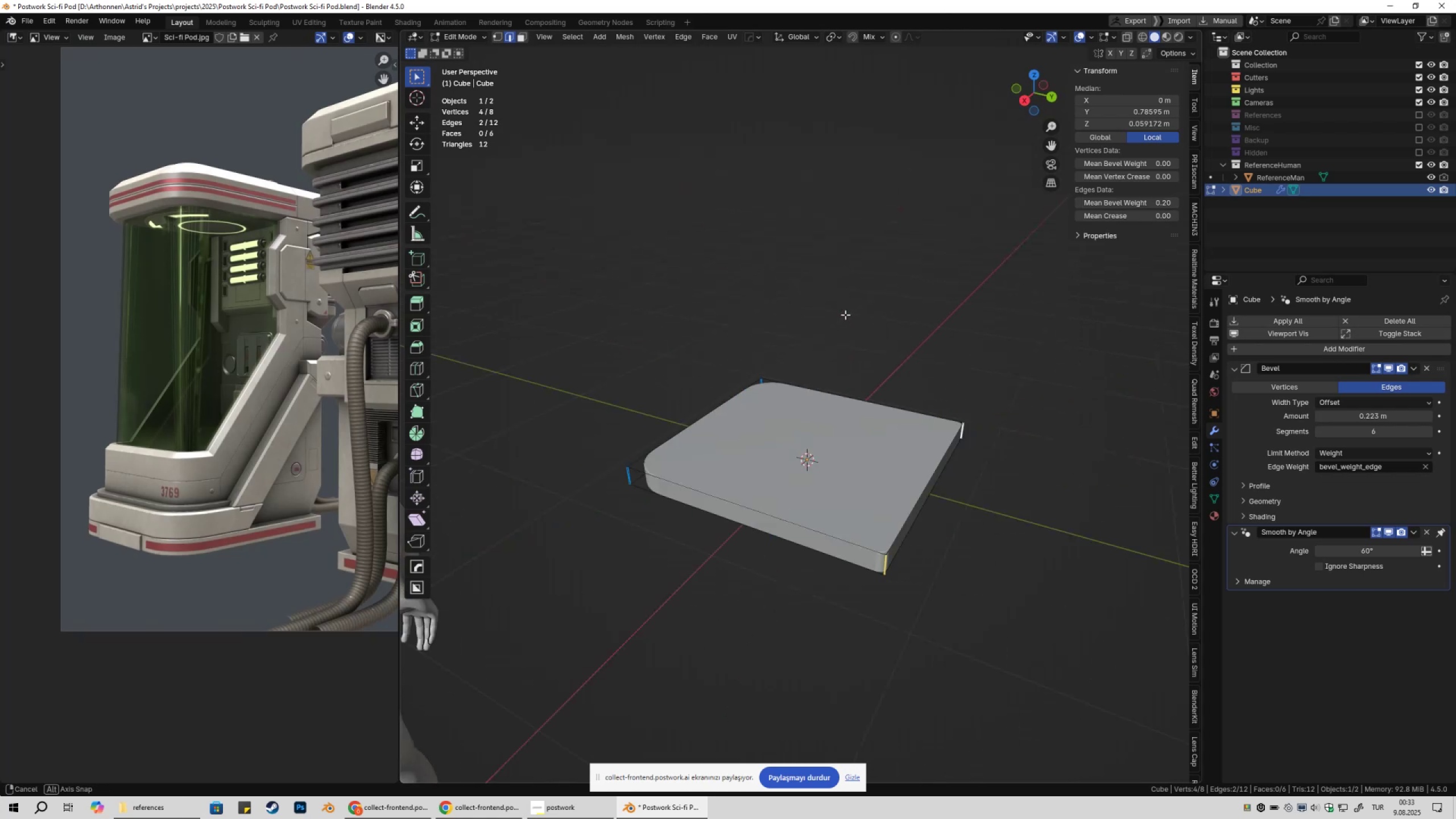 
key(Tab)
 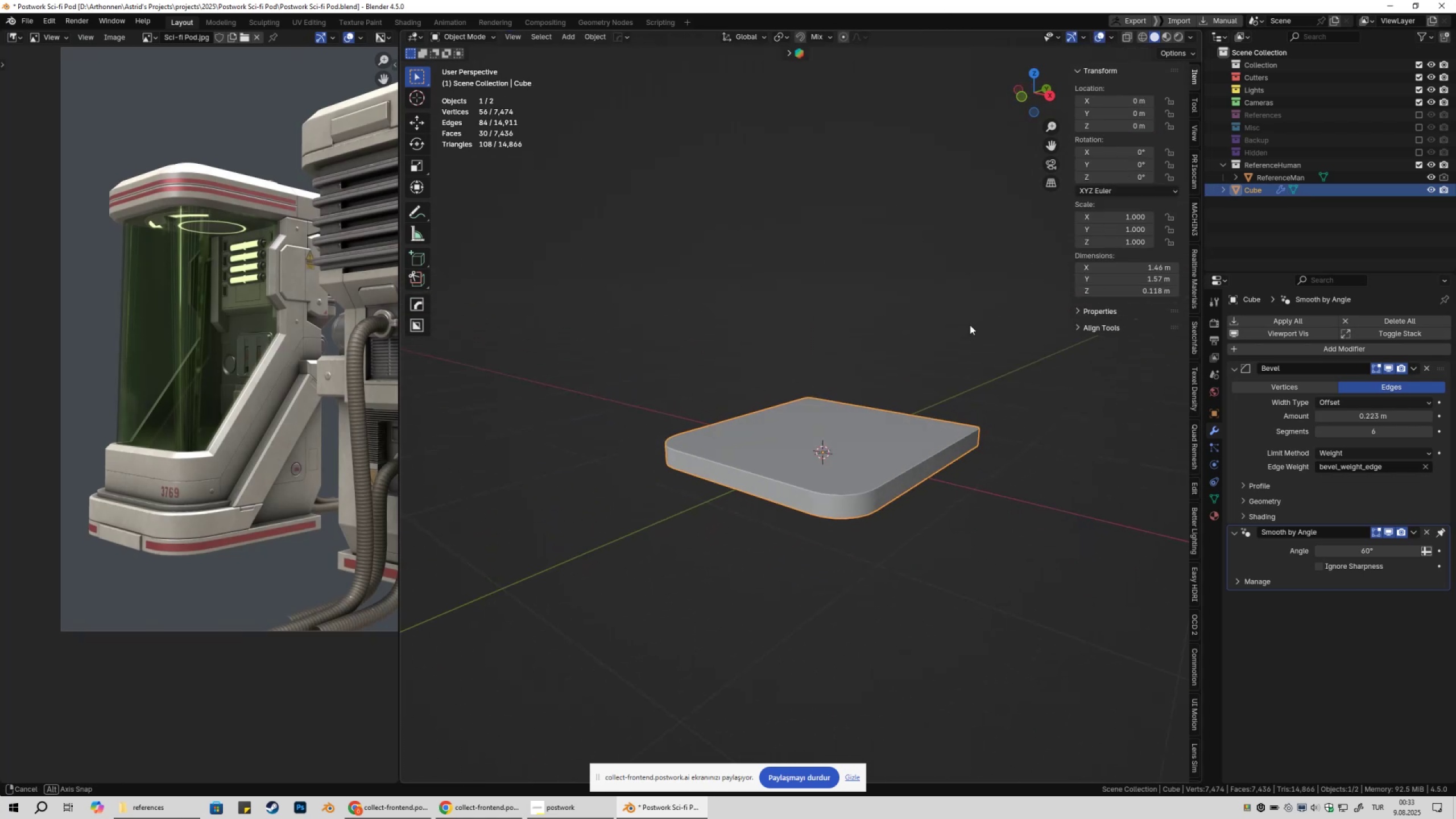 
key(Shift+ShiftLeft)
 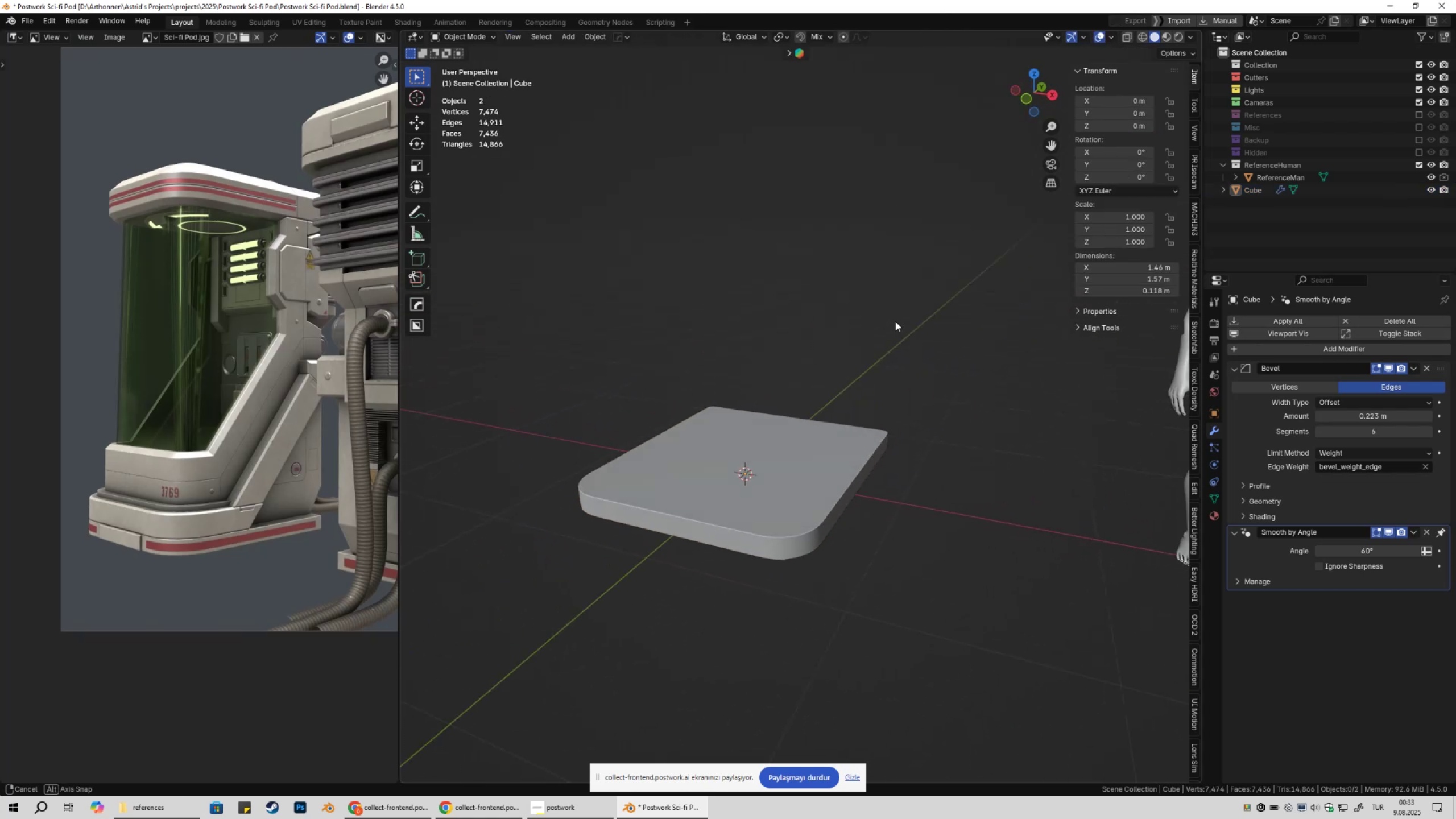 
key(Shift+ShiftLeft)
 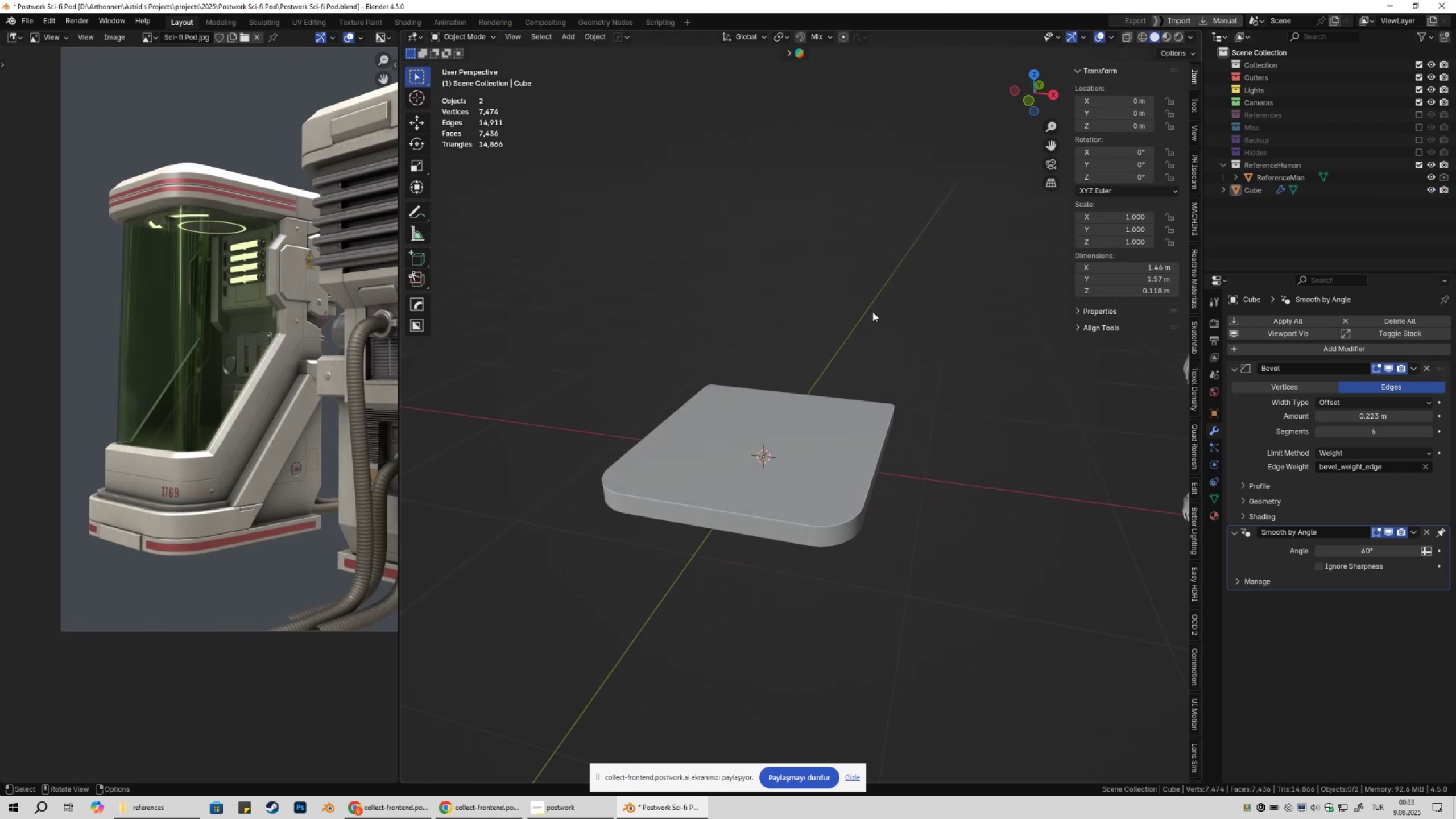 
key(Control+ControlLeft)
 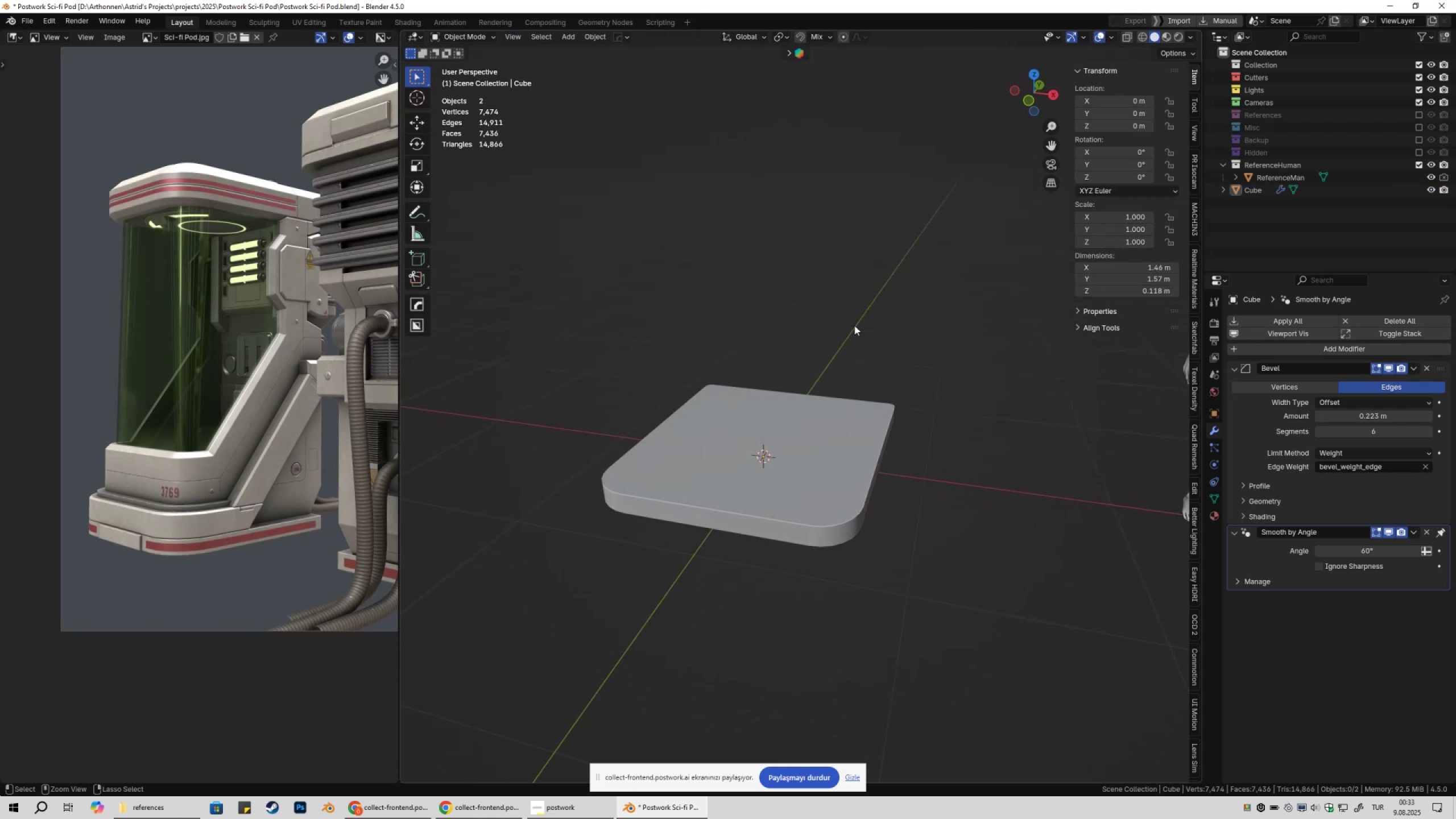 
key(Control+S)
 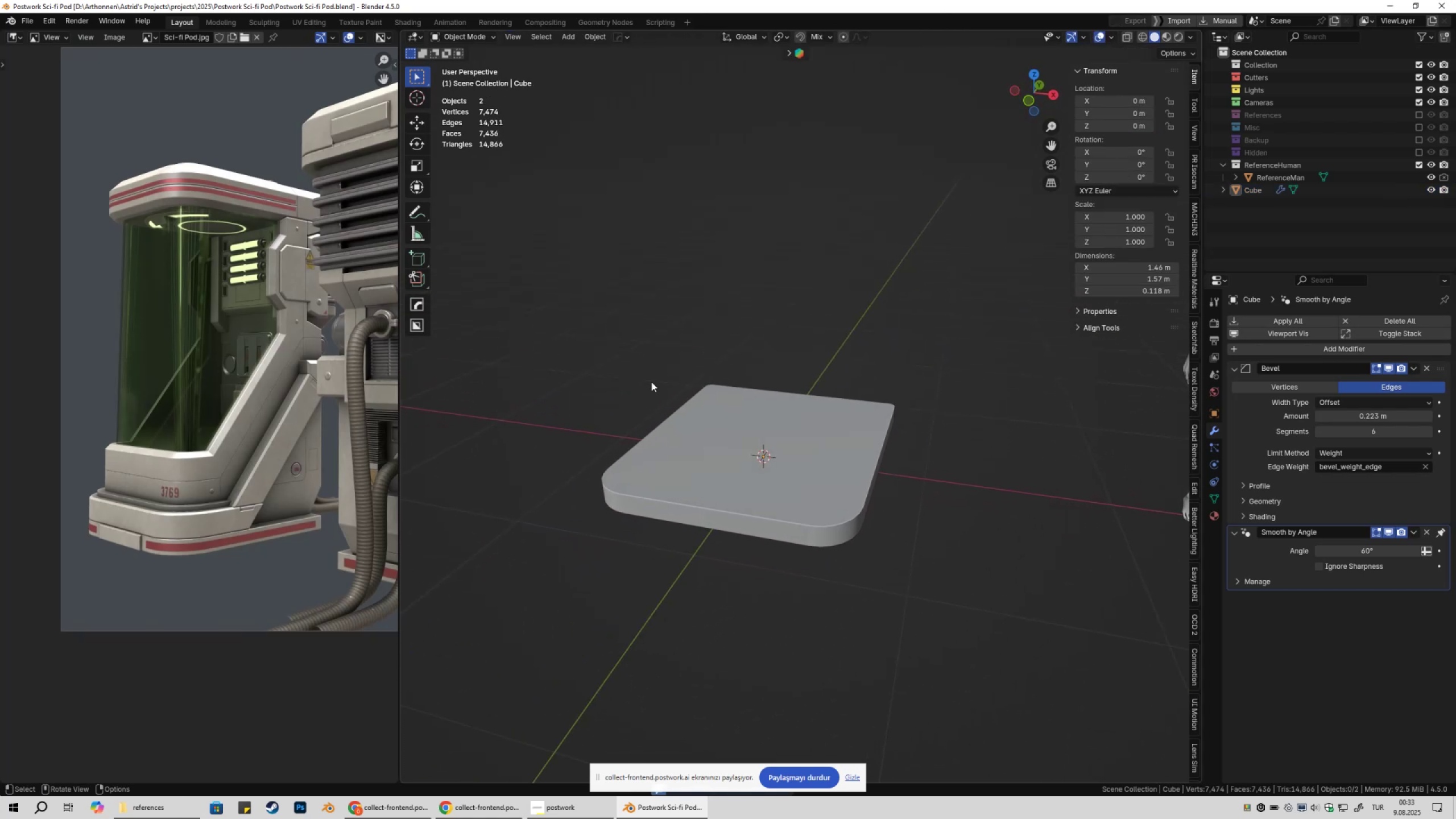 
scroll: coordinate [210, 452], scroll_direction: down, amount: 3.0
 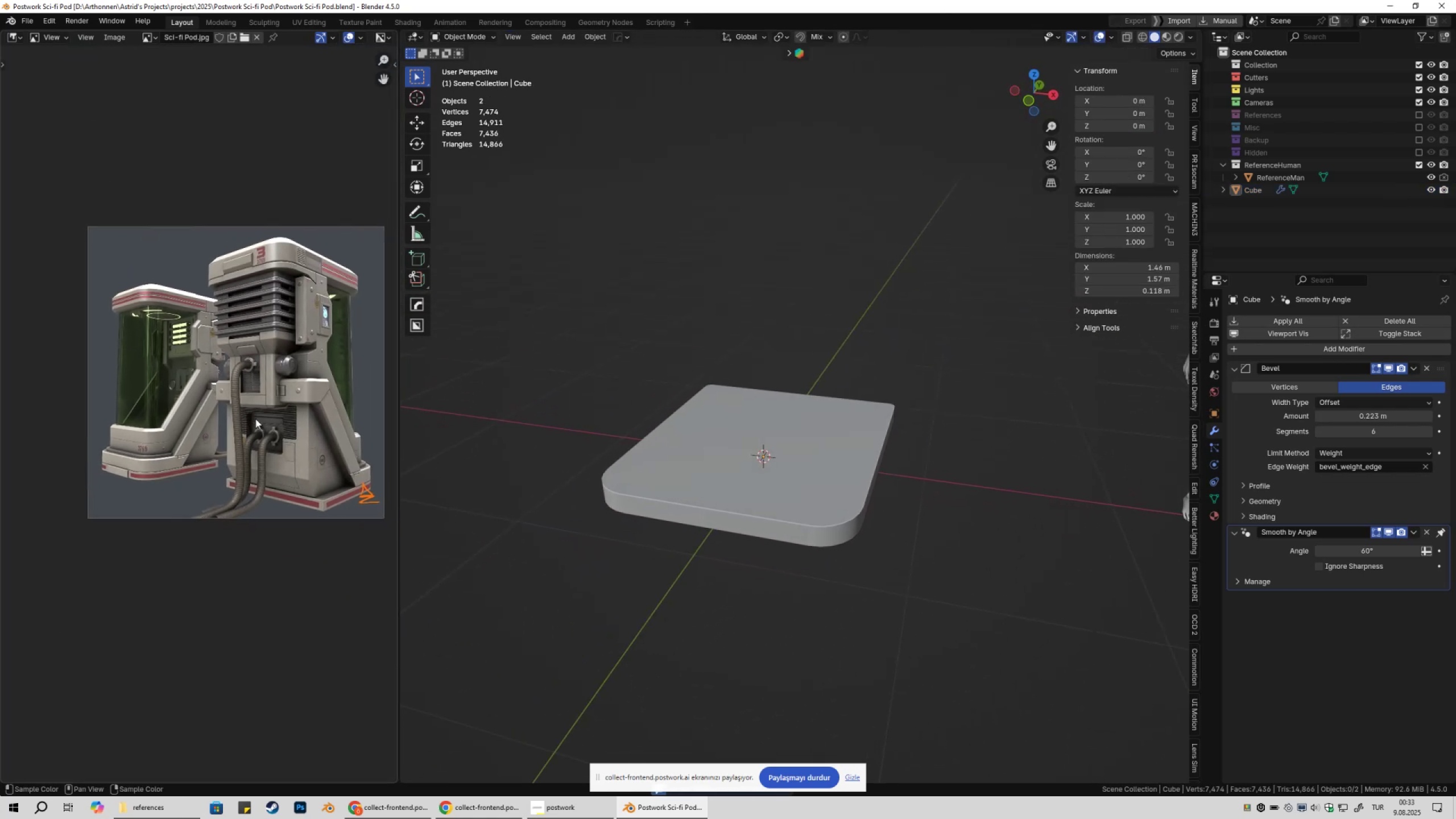 
scroll: coordinate [183, 433], scroll_direction: up, amount: 3.0
 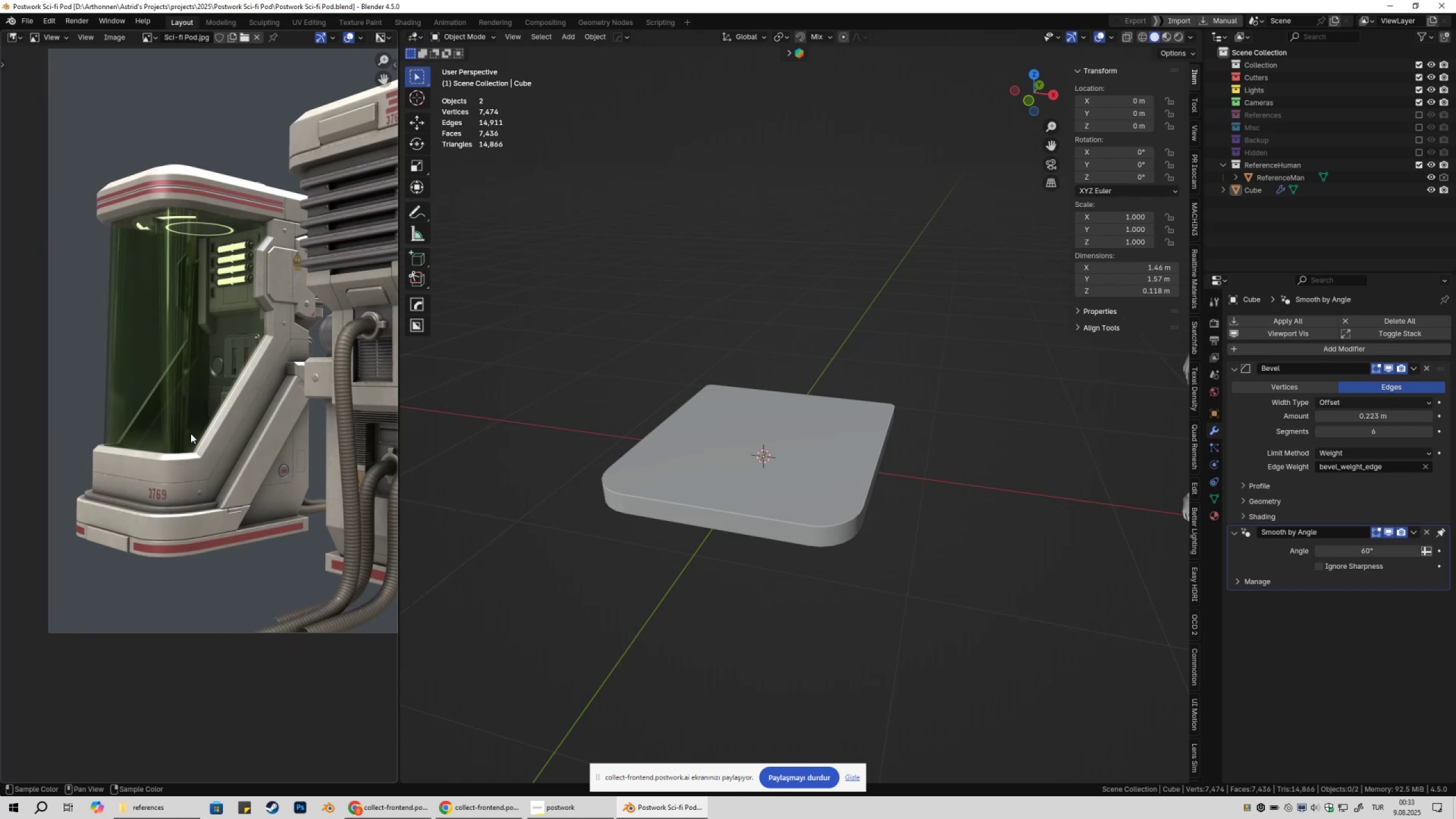 
wait(7.05)
 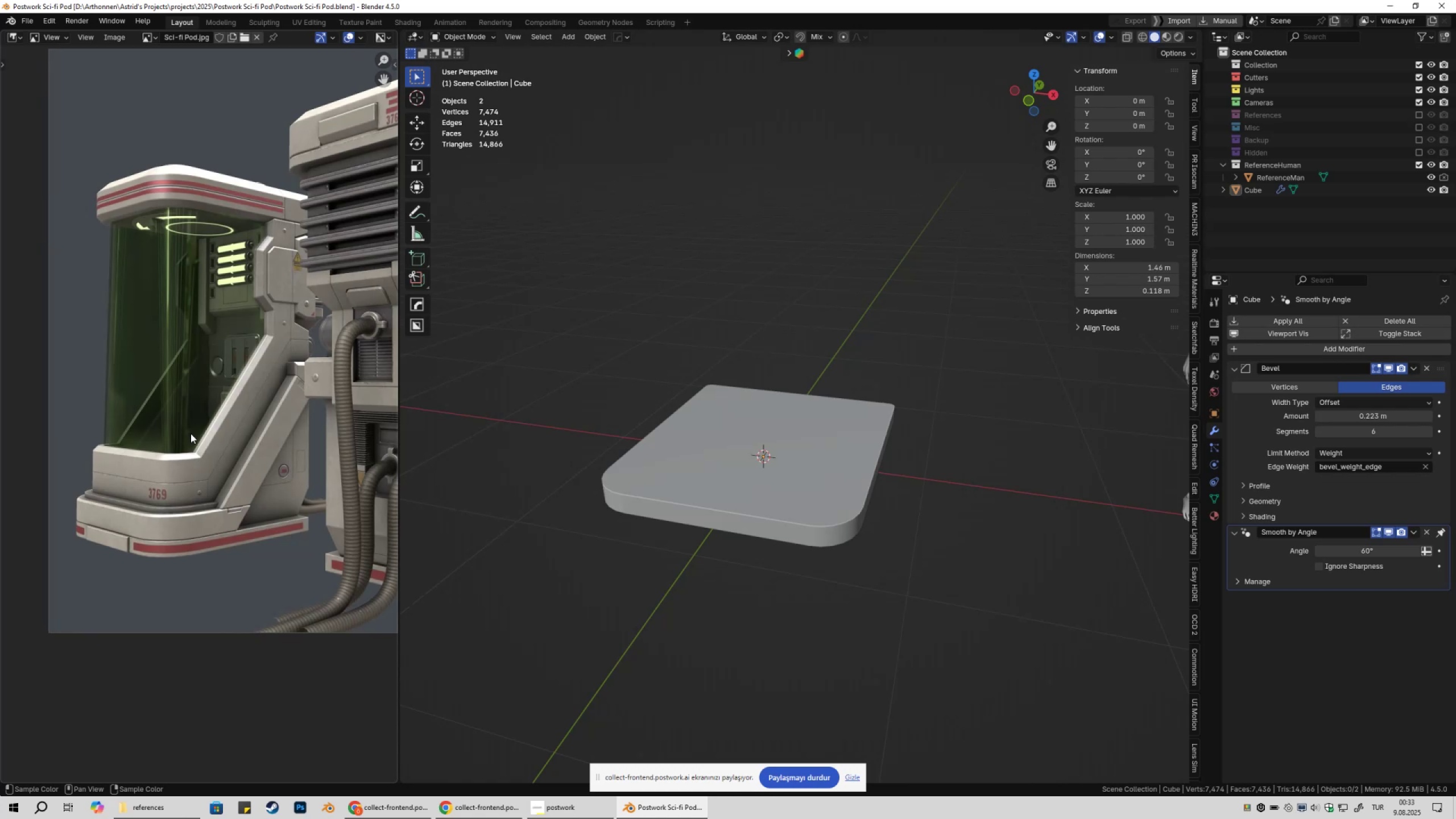 
scroll: coordinate [97, 601], scroll_direction: up, amount: 3.0
 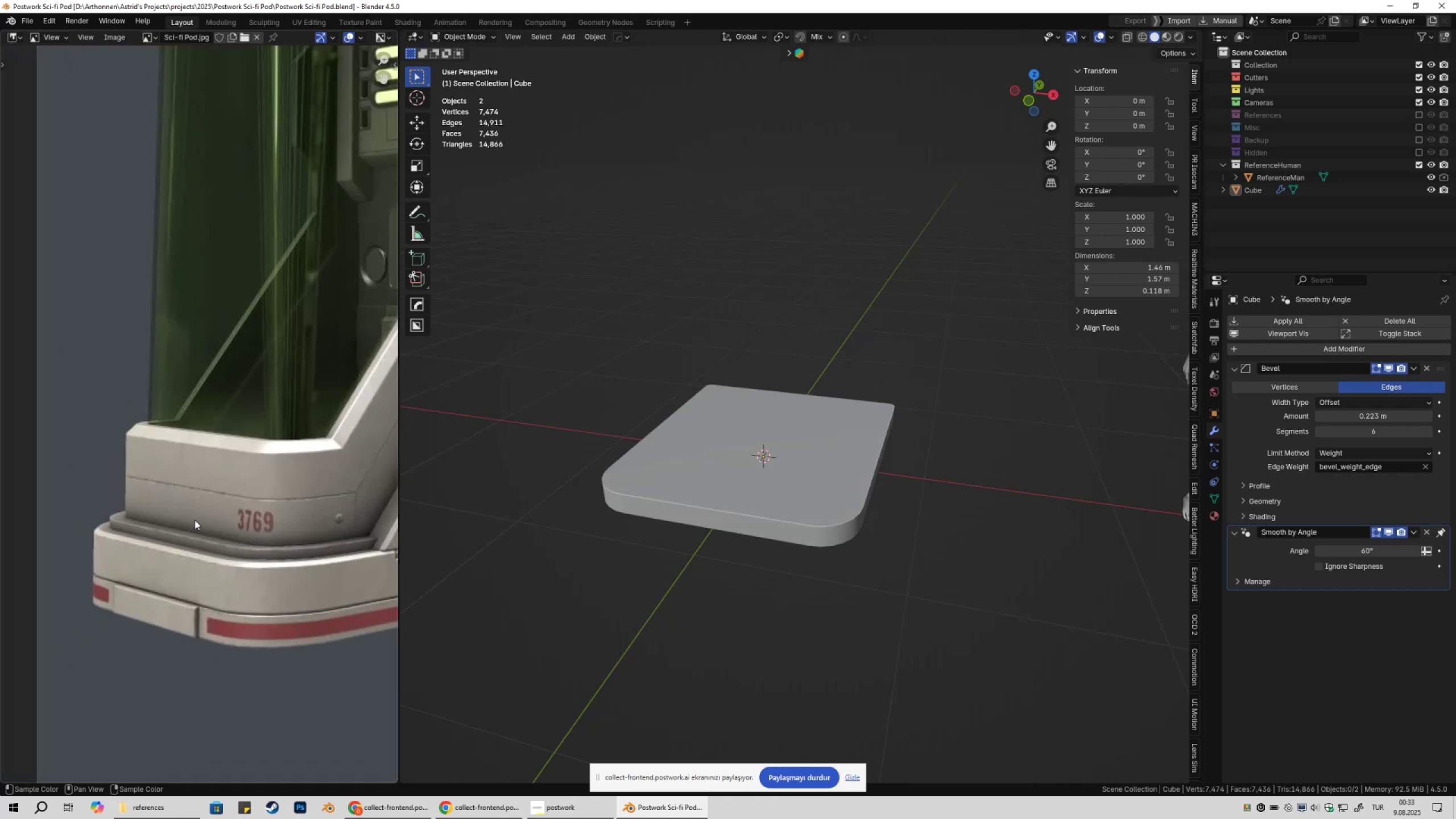 
scroll: coordinate [195, 520], scroll_direction: down, amount: 2.0
 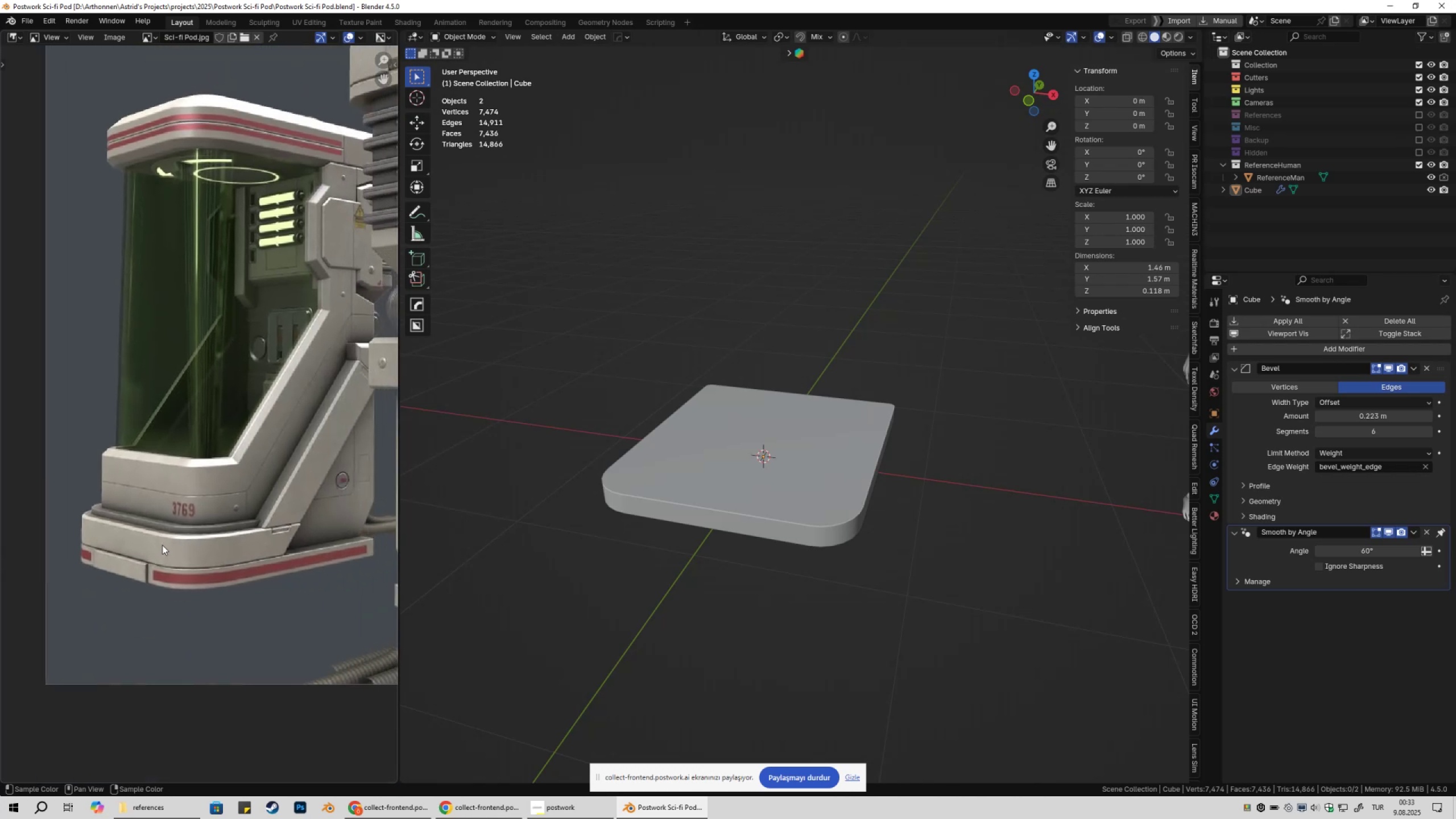 
scroll: coordinate [162, 545], scroll_direction: up, amount: 1.0
 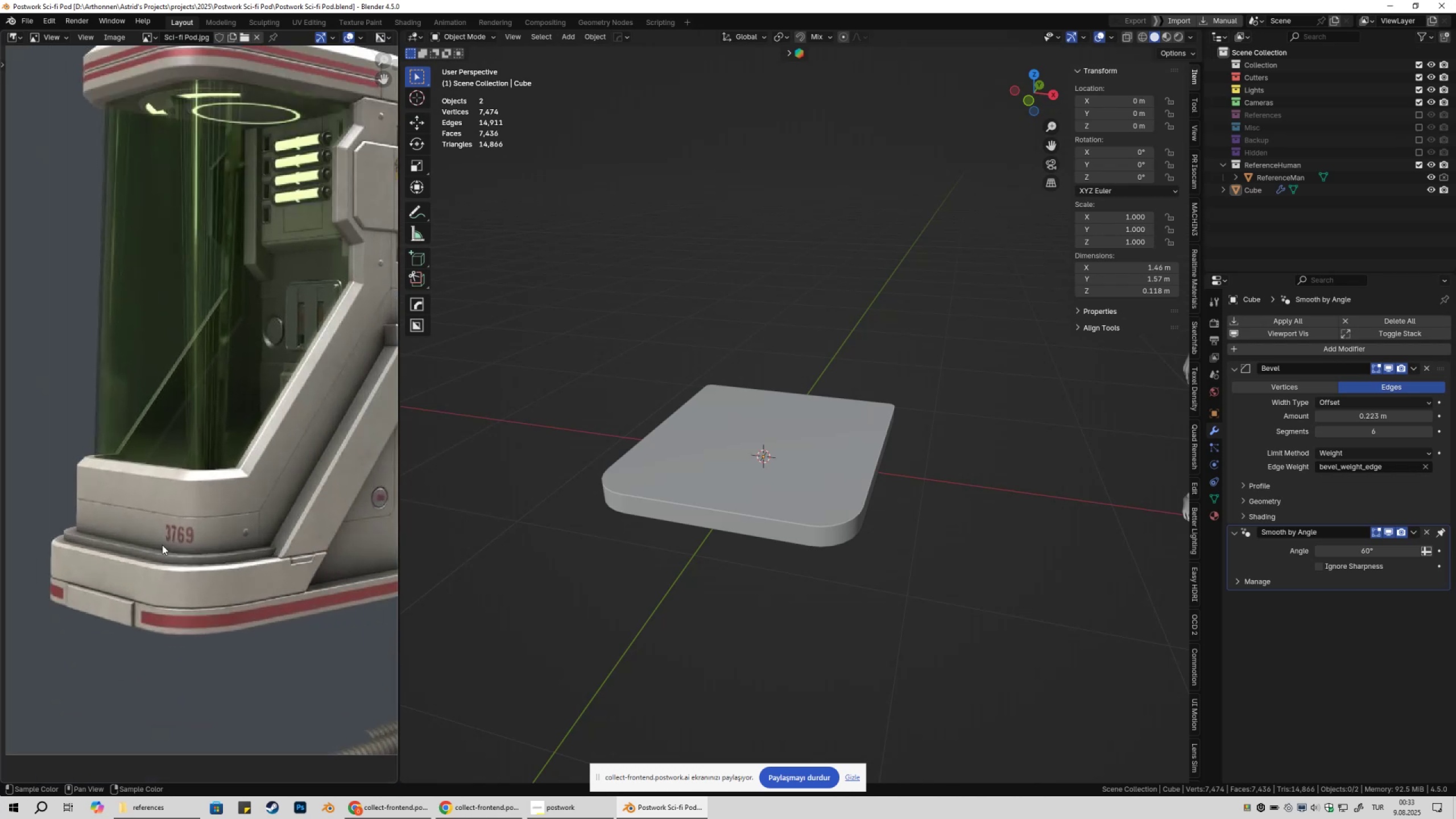 
wait(7.41)
 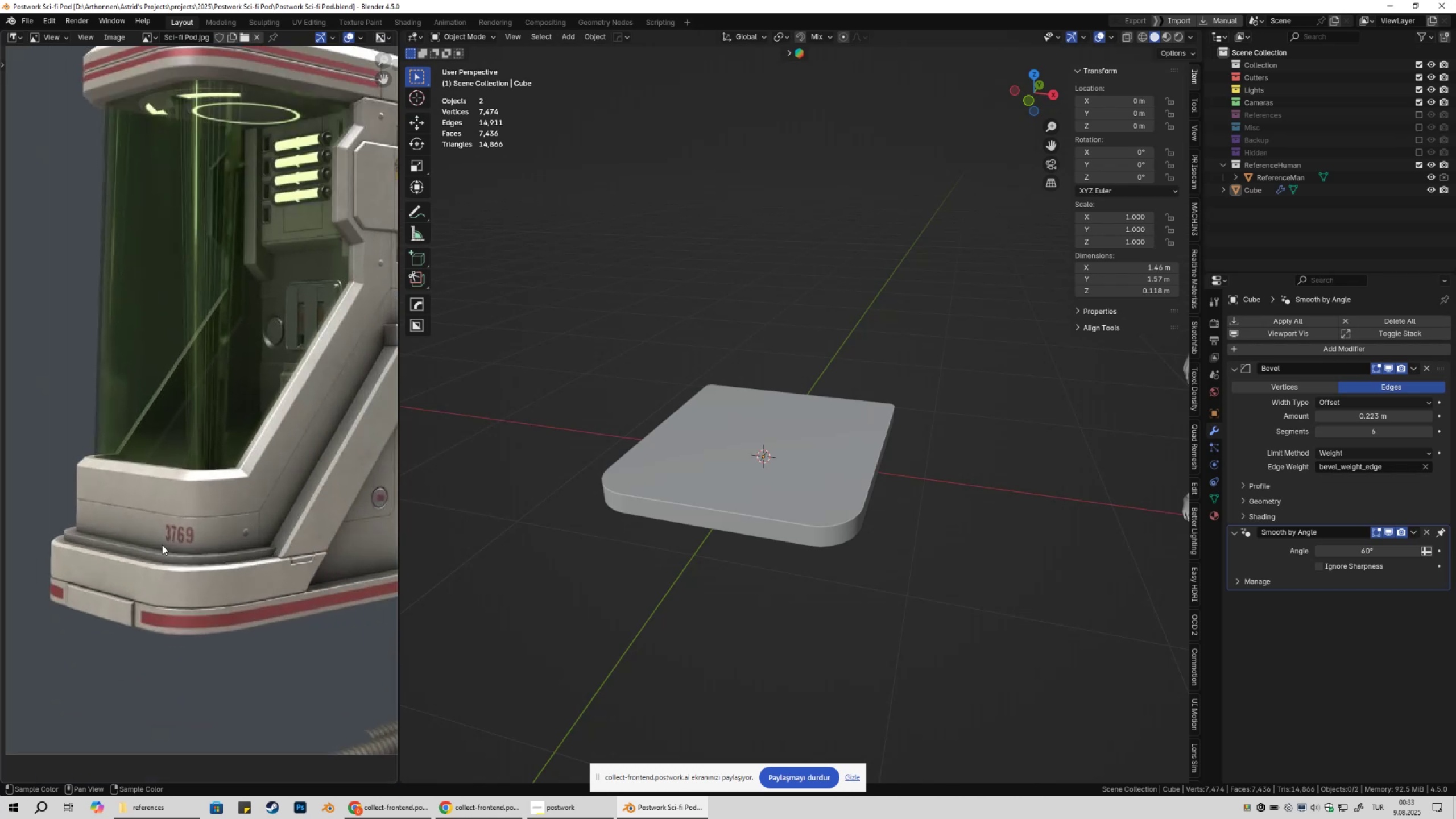 
left_click([689, 498])
 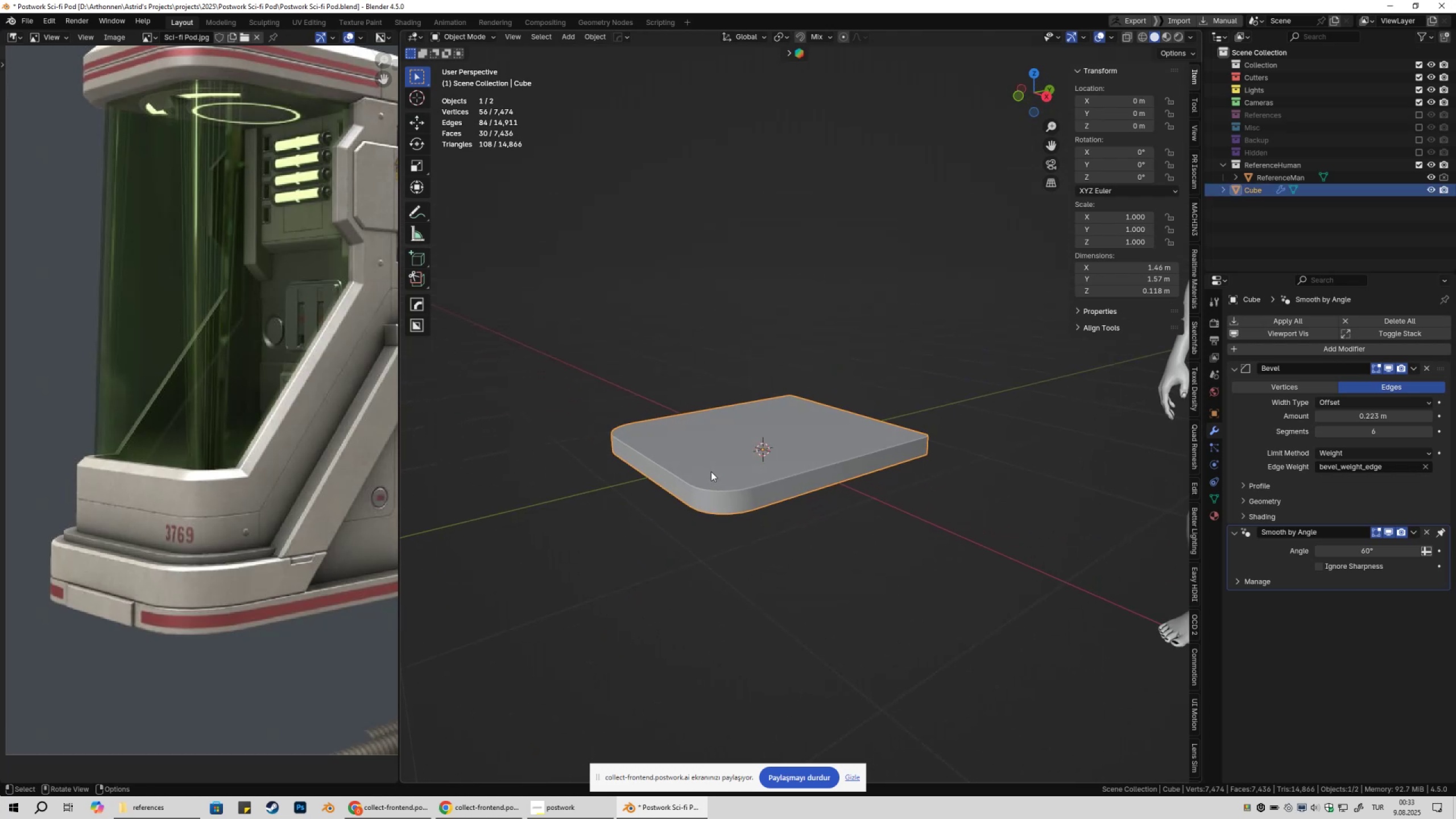 
type(Dz)
 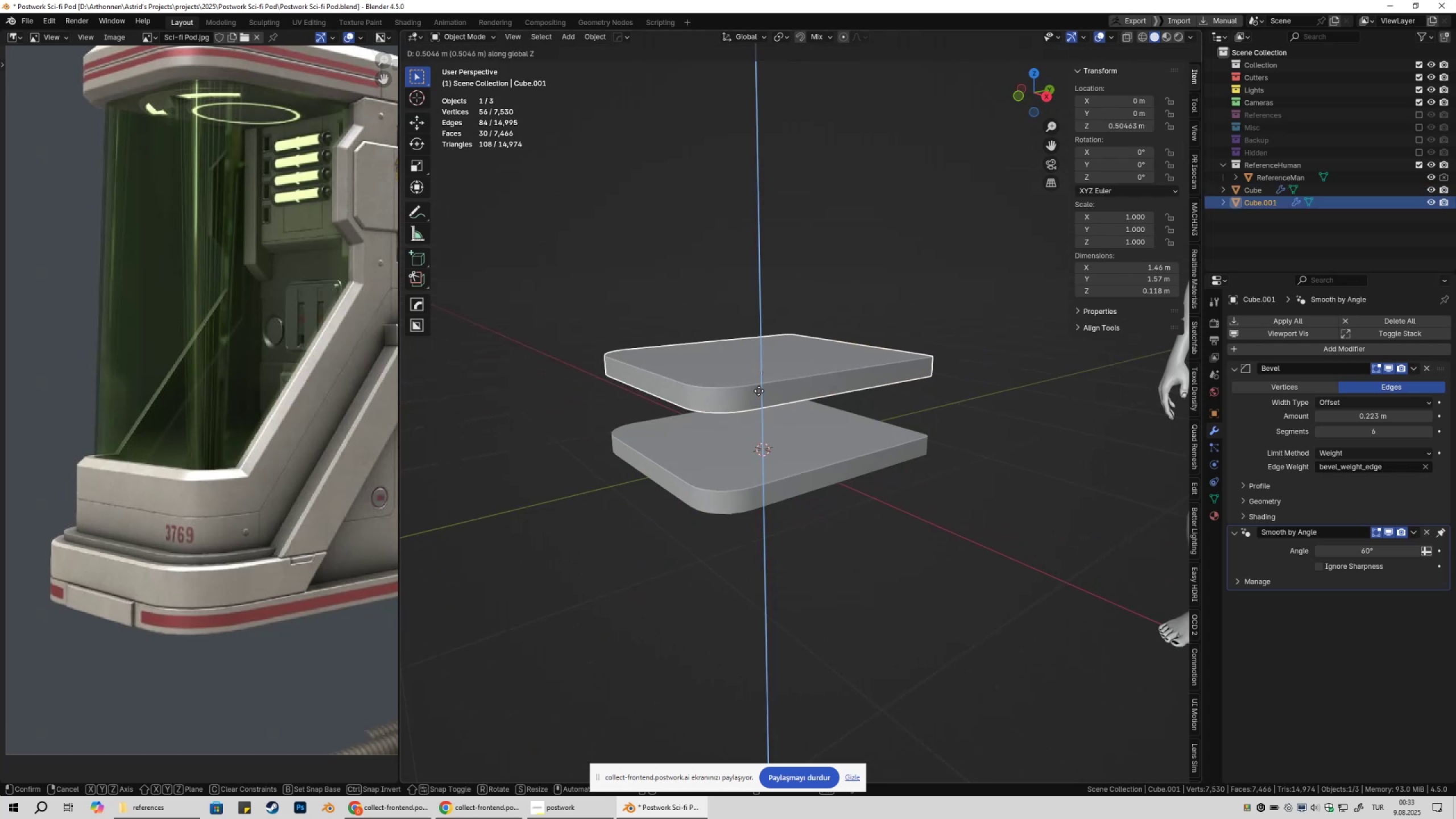 
left_click([759, 390])
 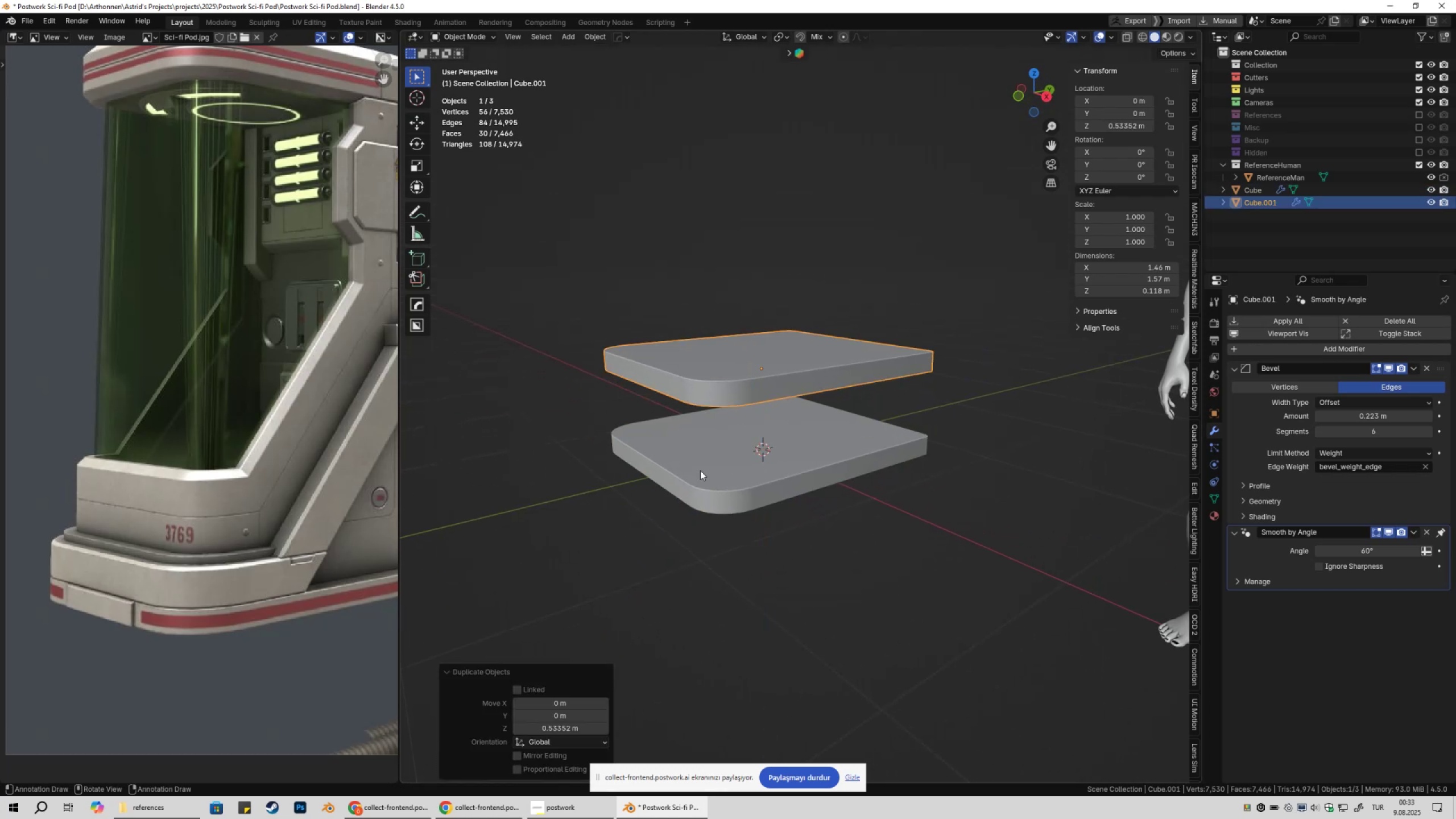 
type(gz)
 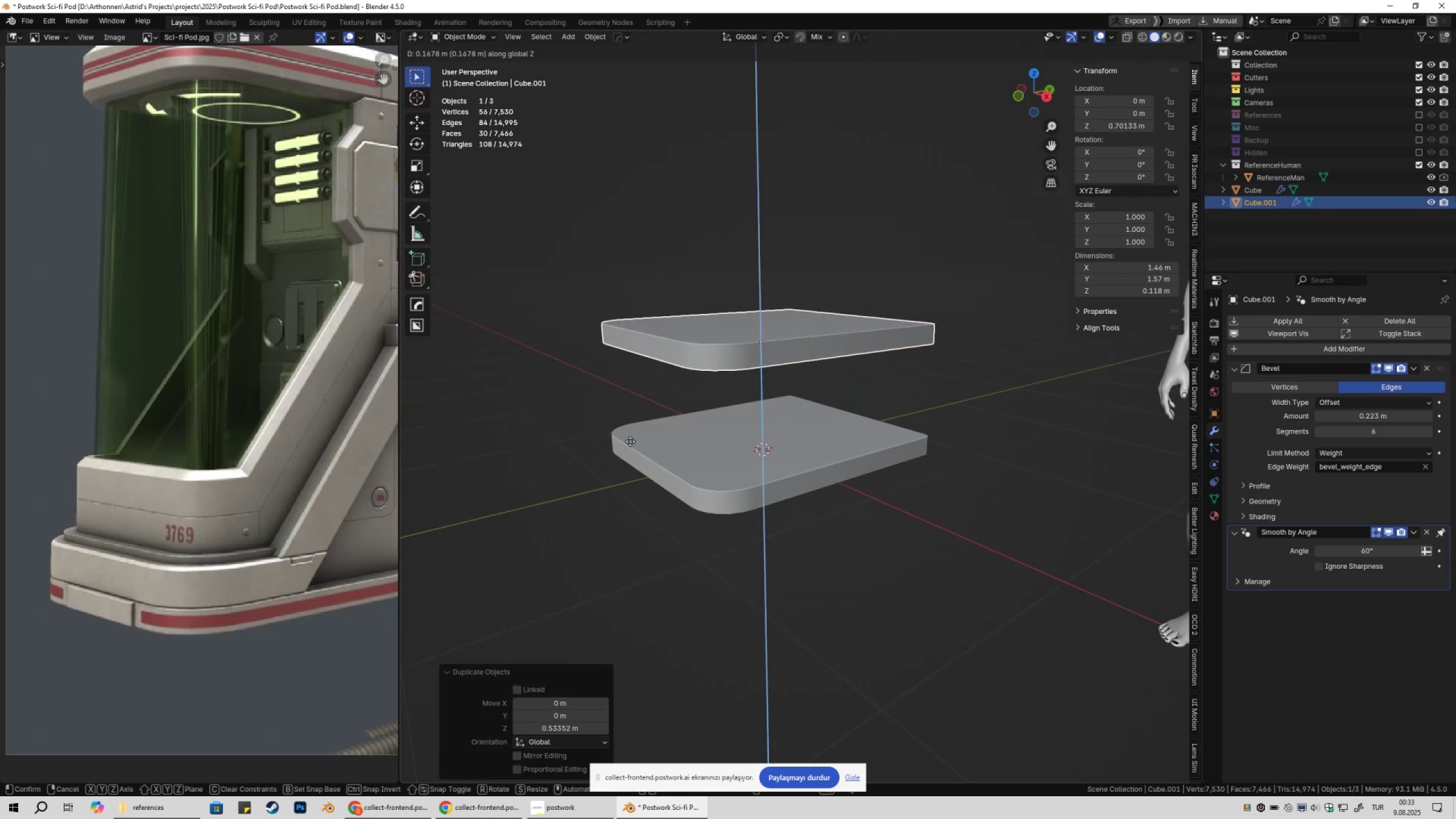 
hold_key(key=ControlLeft, duration=0.57)
left_click([630, 432])
 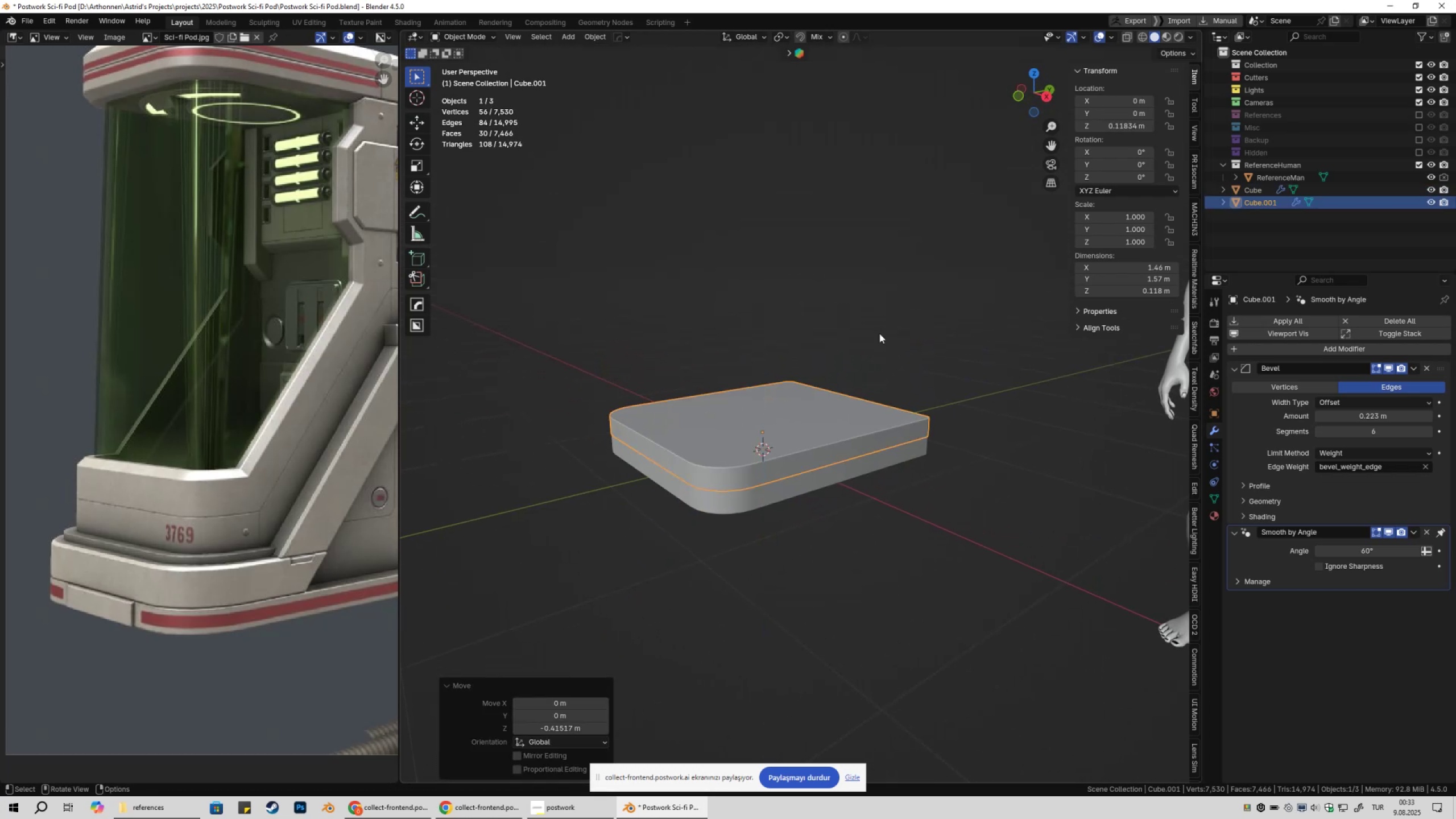 
double_click([880, 333])
 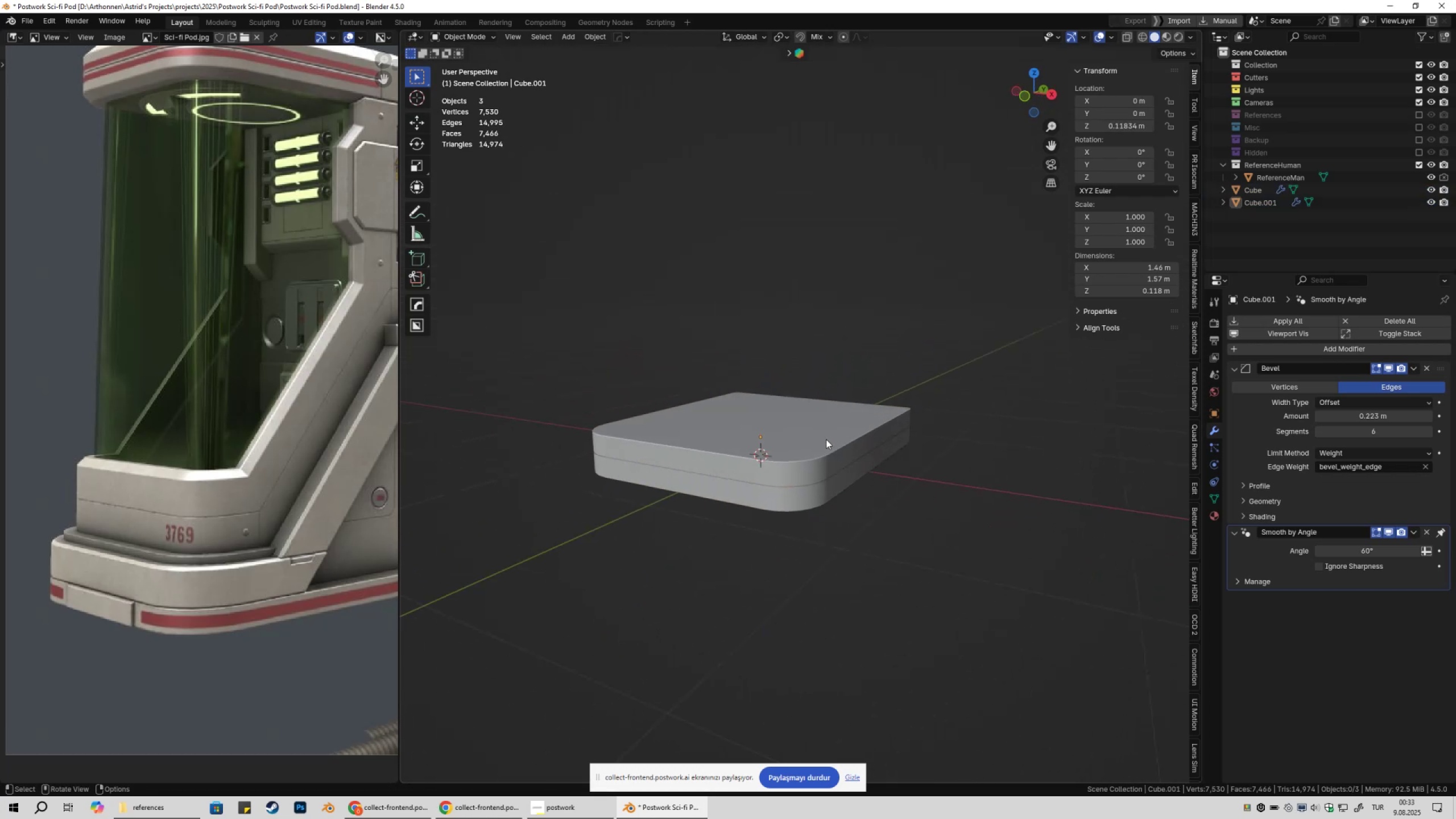 
left_click([826, 439])
 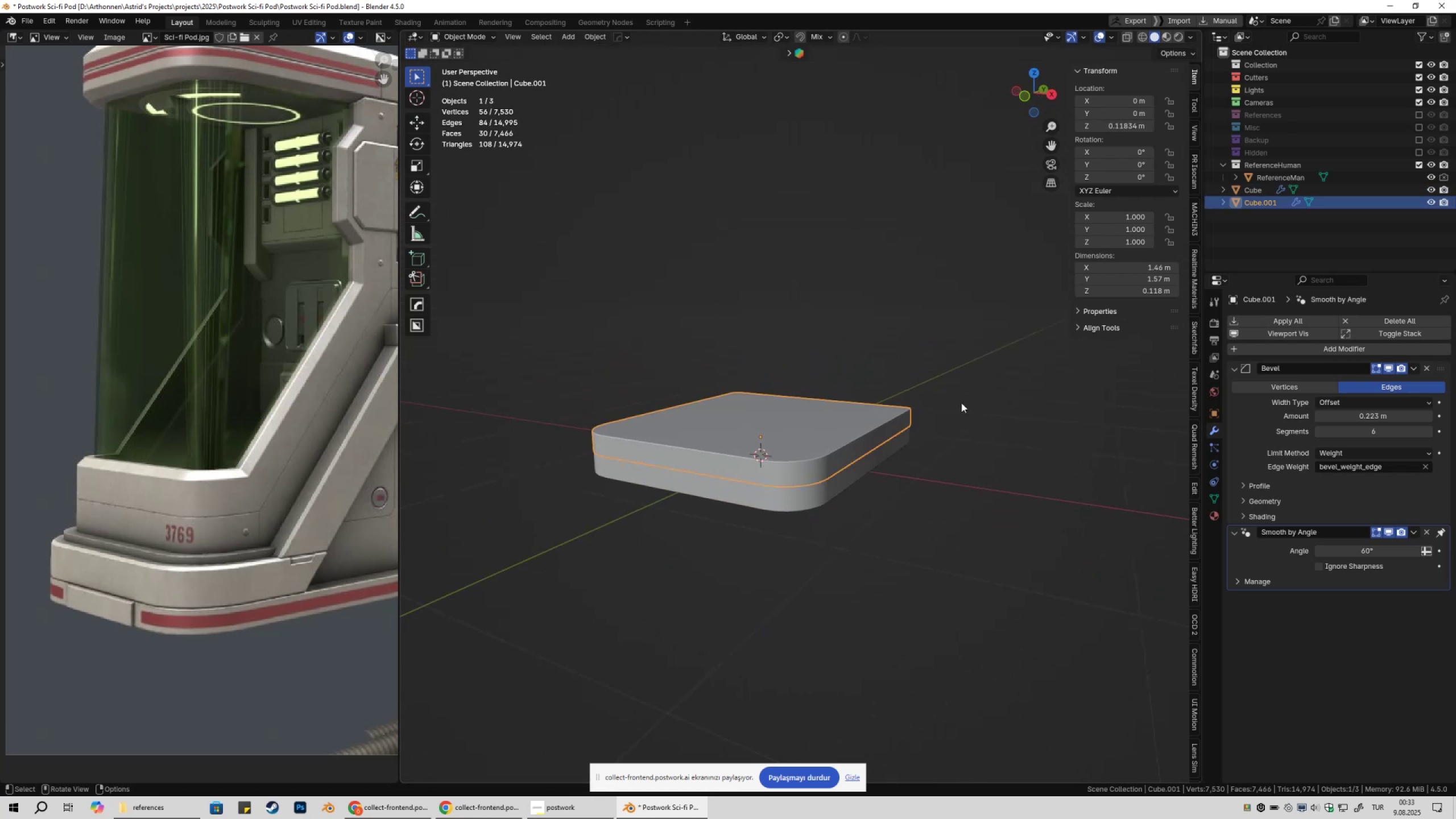 
scroll: coordinate [280, 456], scroll_direction: down, amount: 1.0
 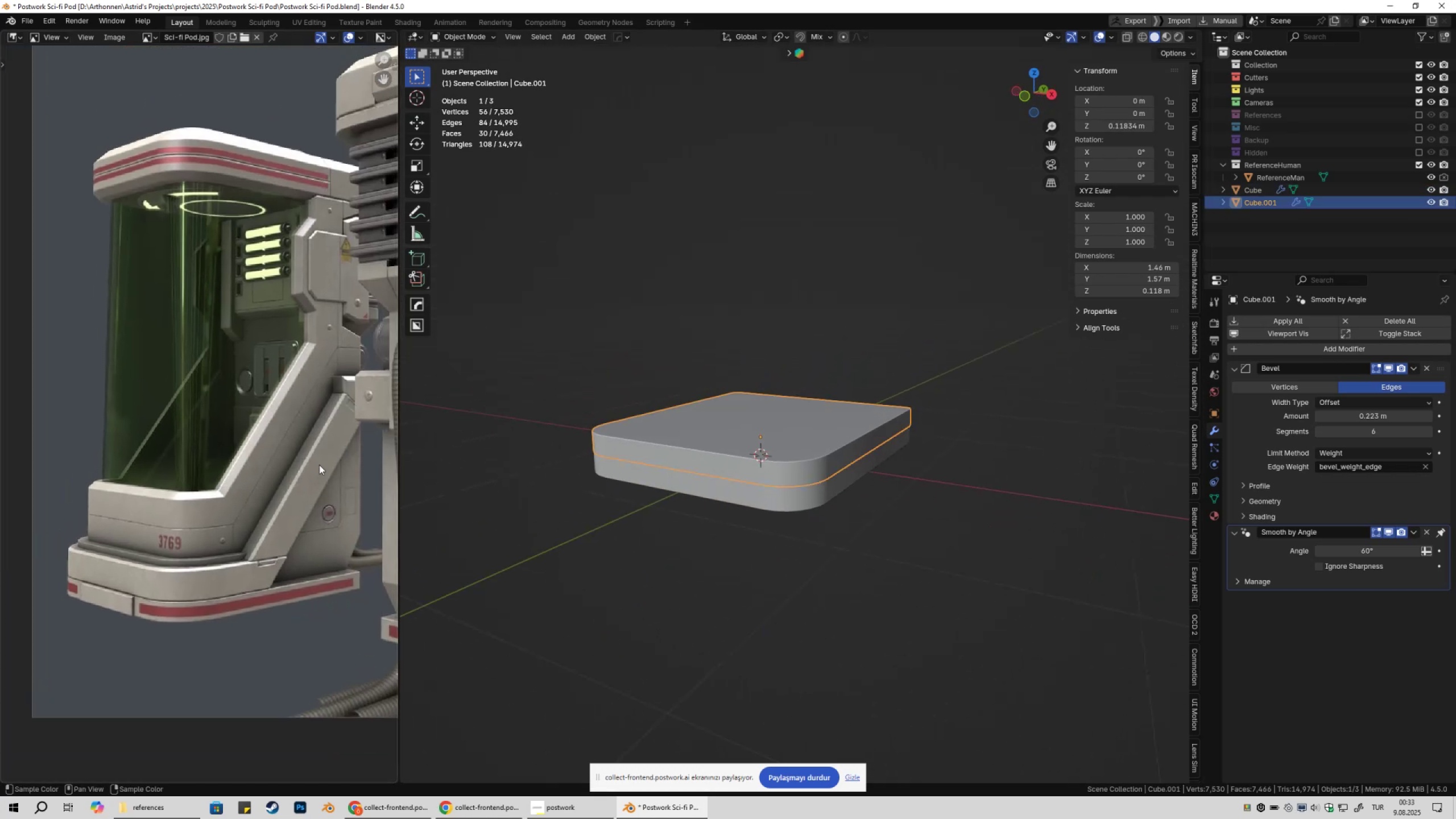 
key(Tab)
 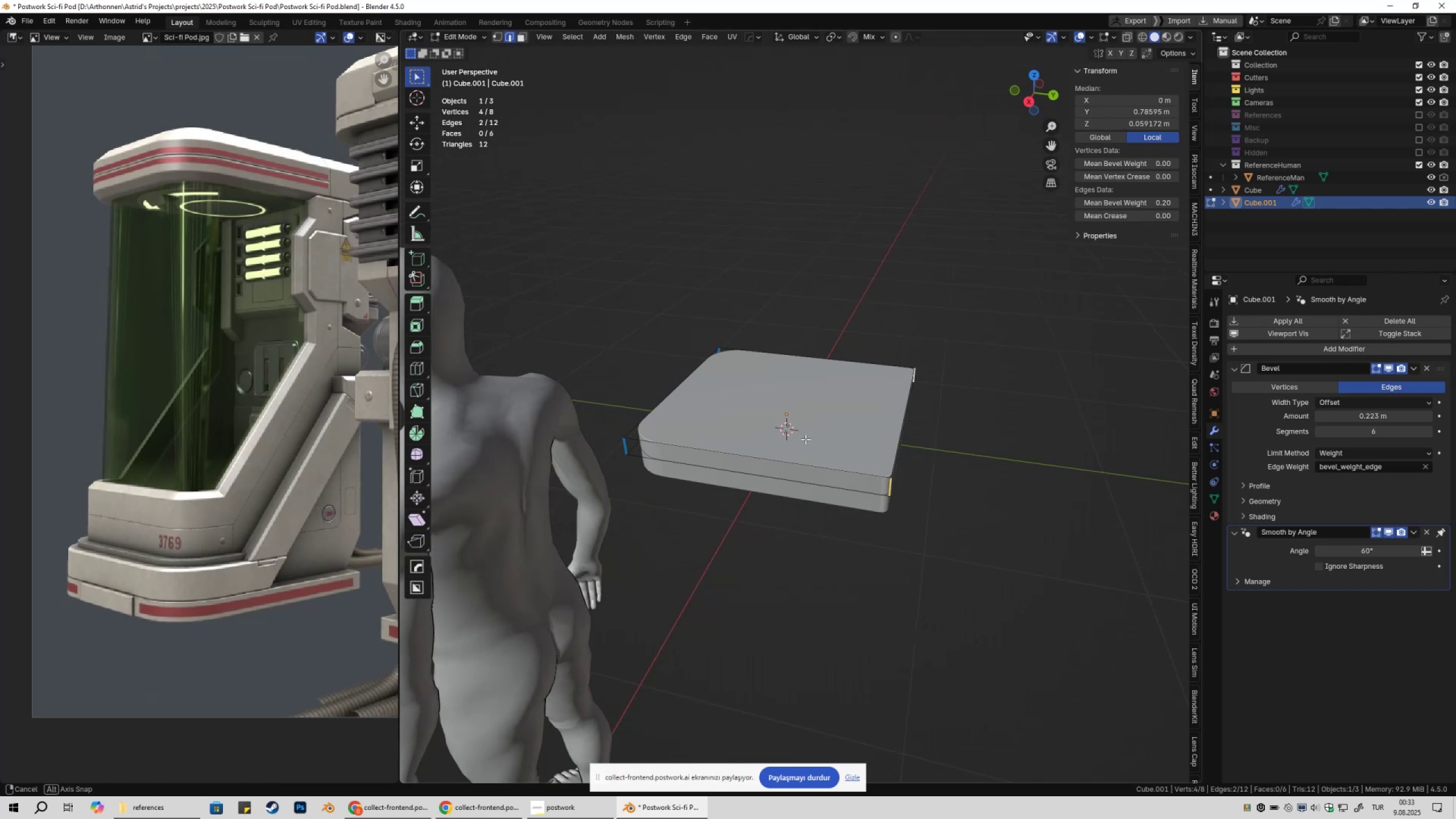 
key(3)
 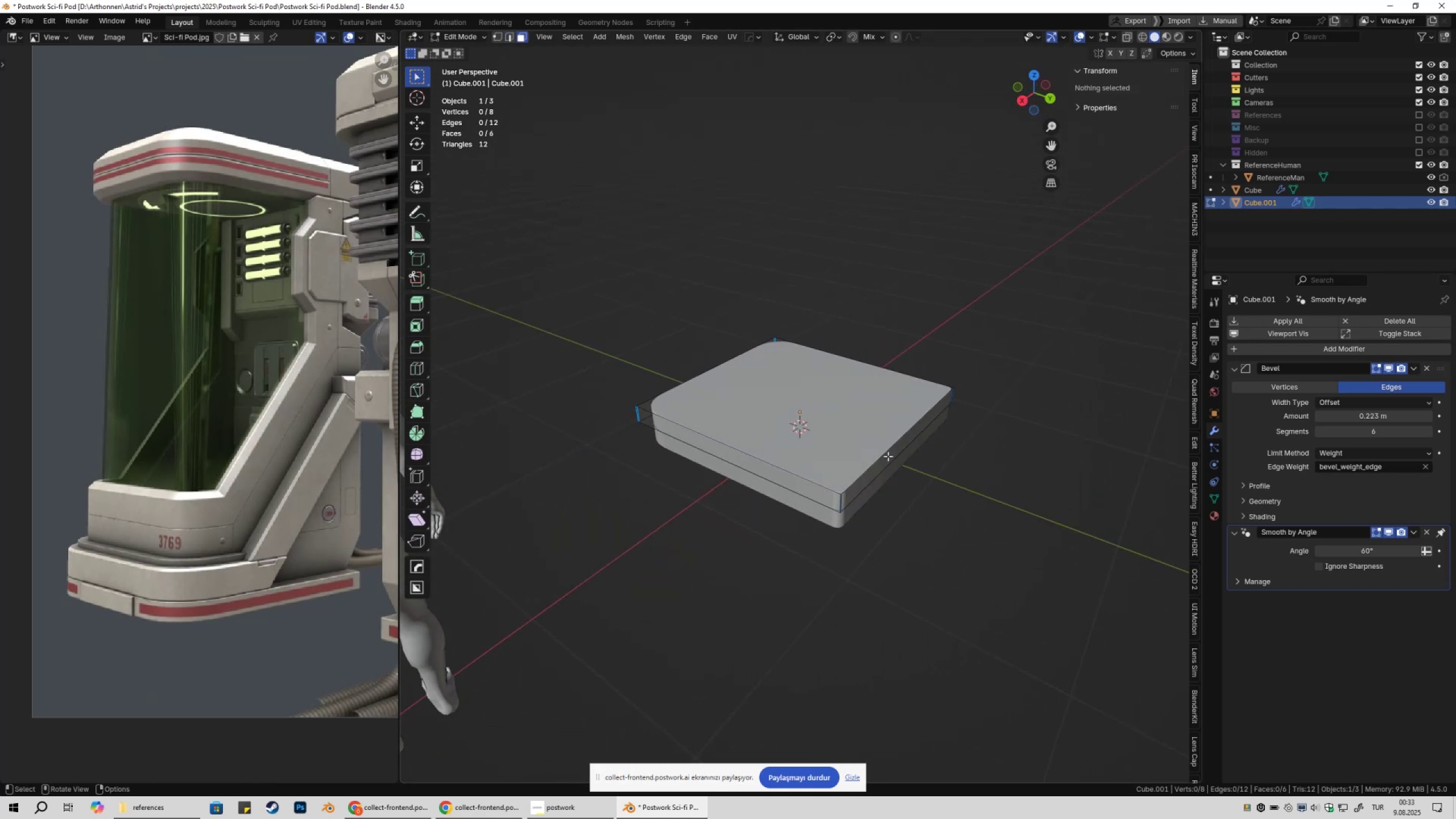 
left_click([888, 456])
 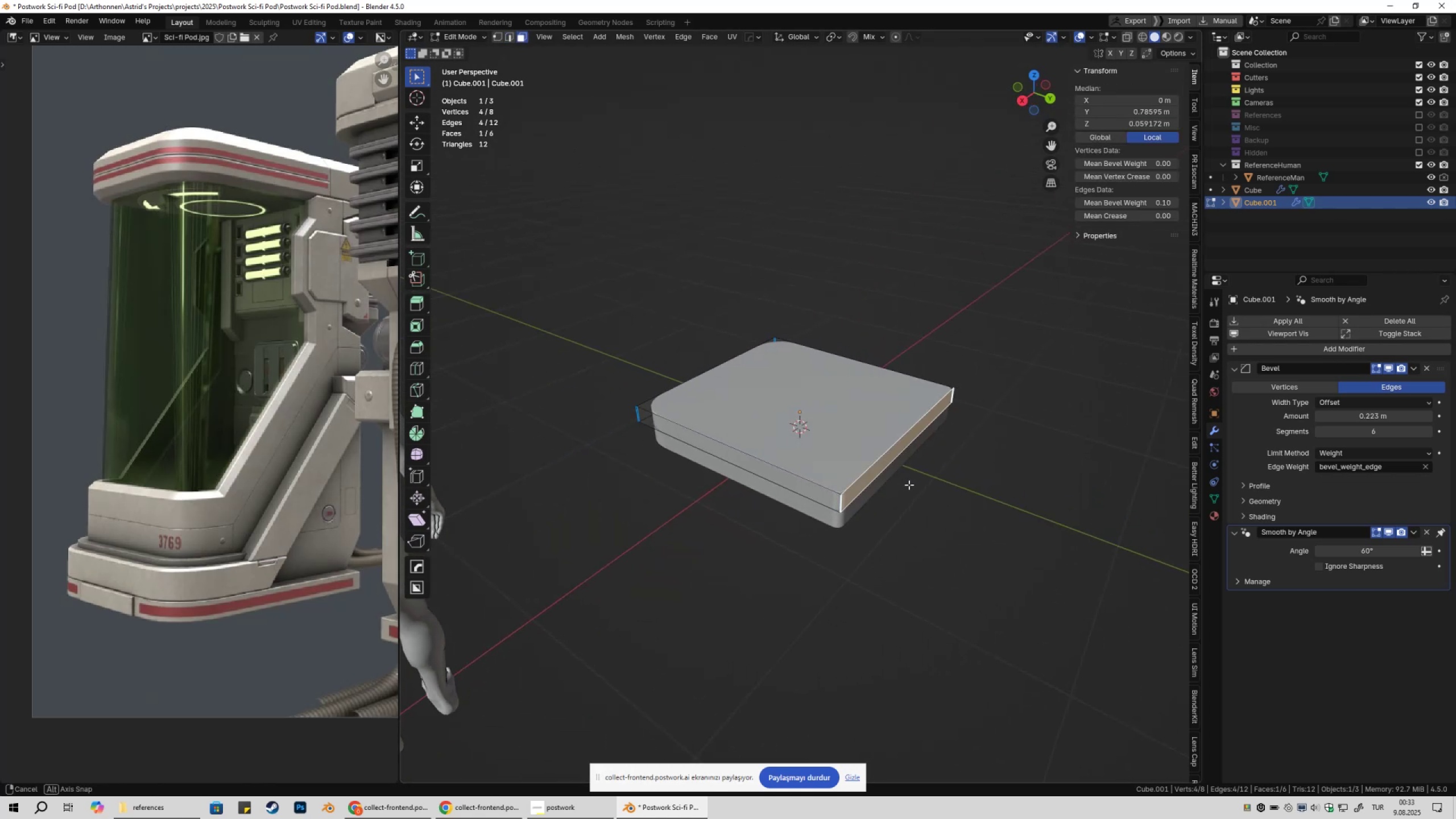 
type(gy)
 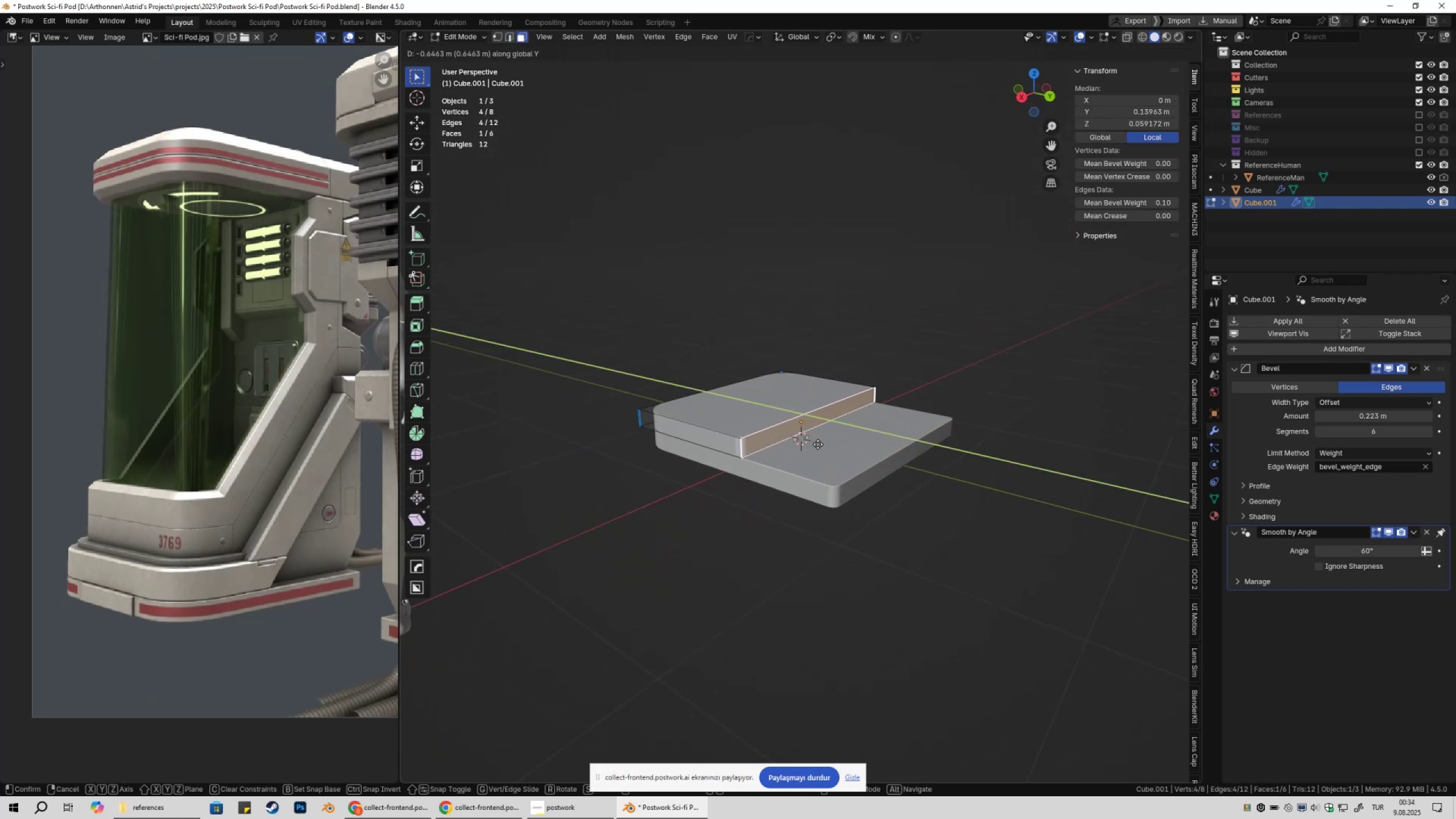 
scroll: coordinate [873, 457], scroll_direction: up, amount: 5.0
 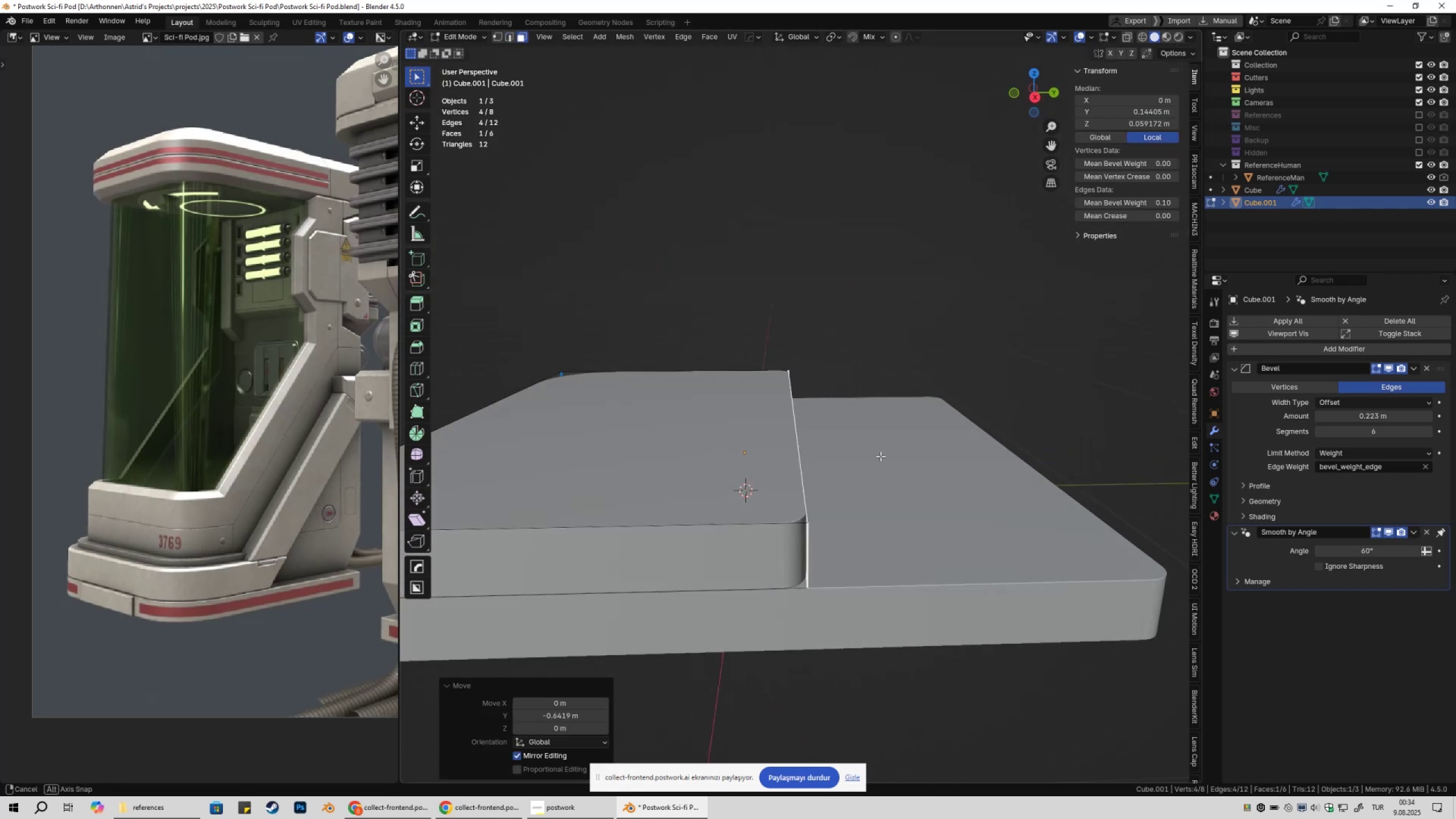 
hold_key(key=ShiftLeft, duration=0.47)
 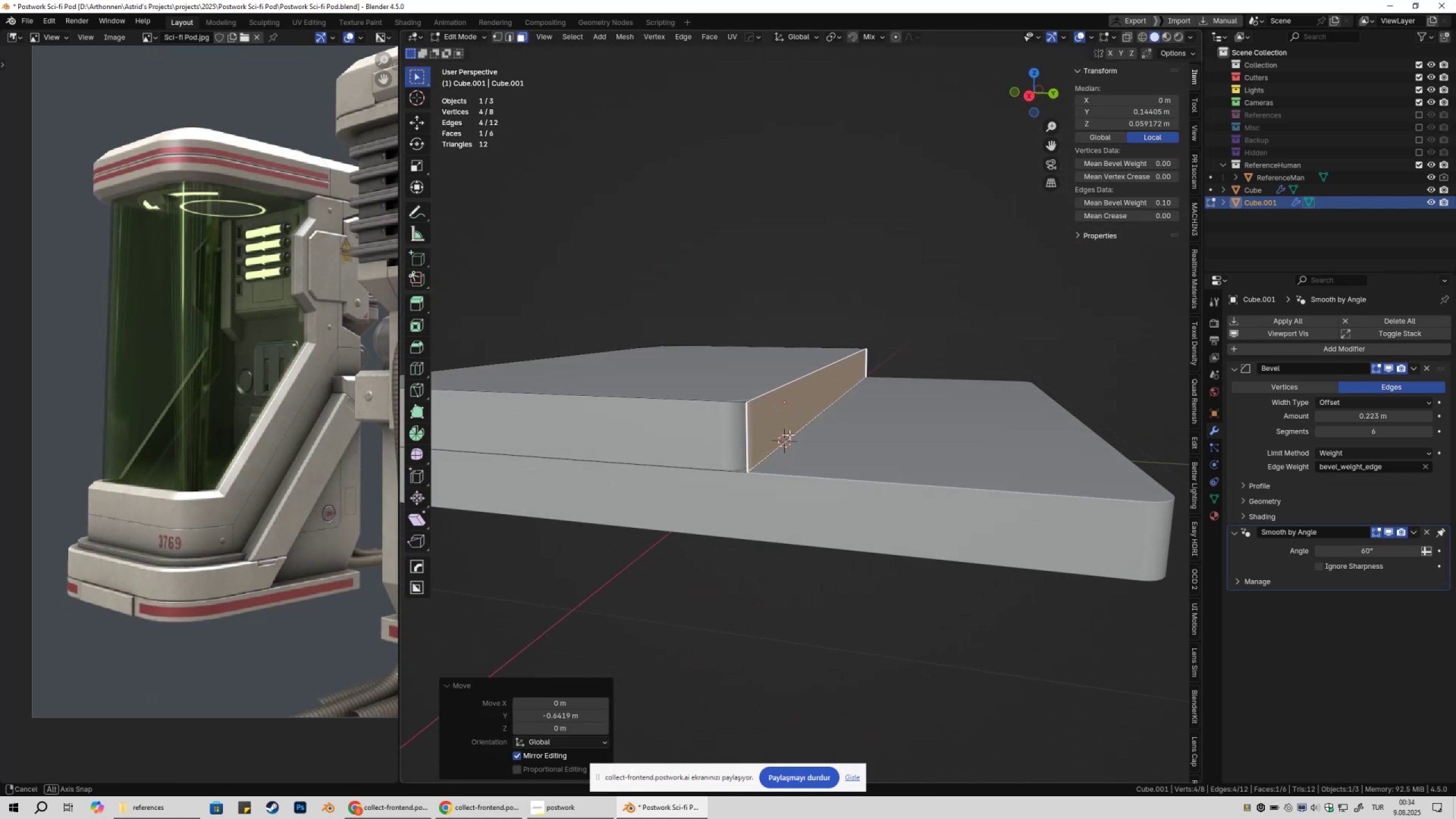 
key(Tab)
 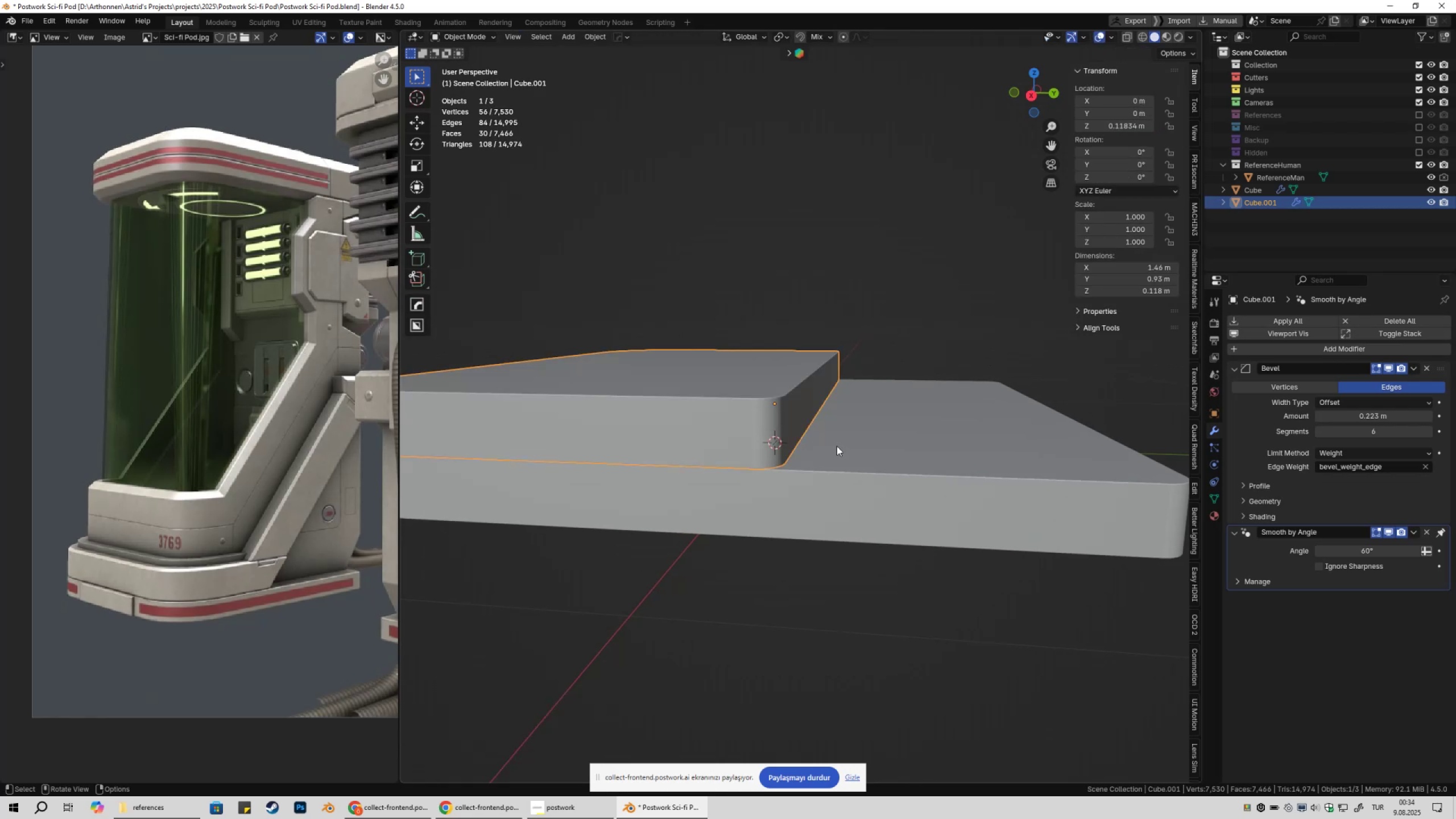 
key(Tab)
 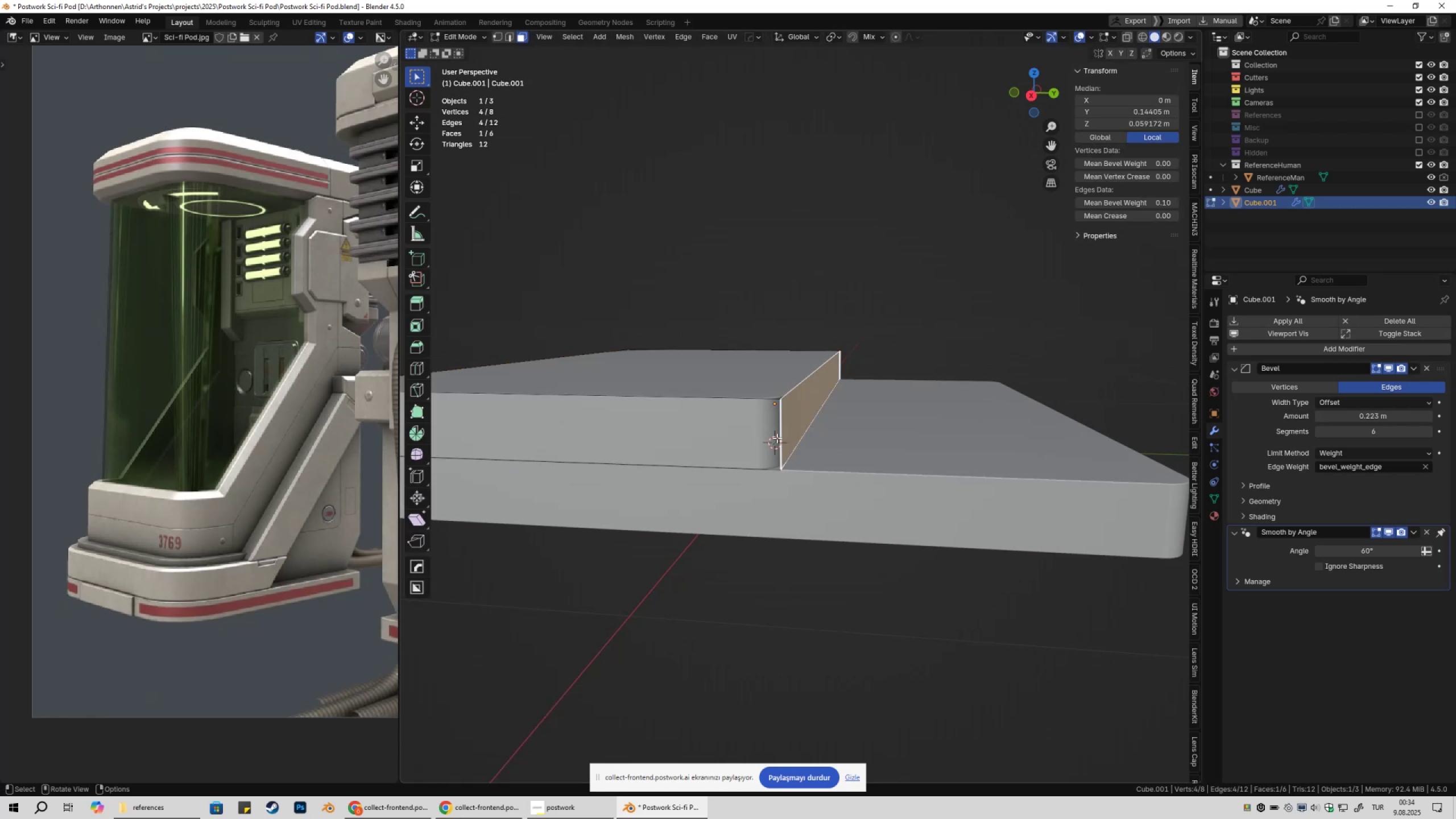 
key(2)
 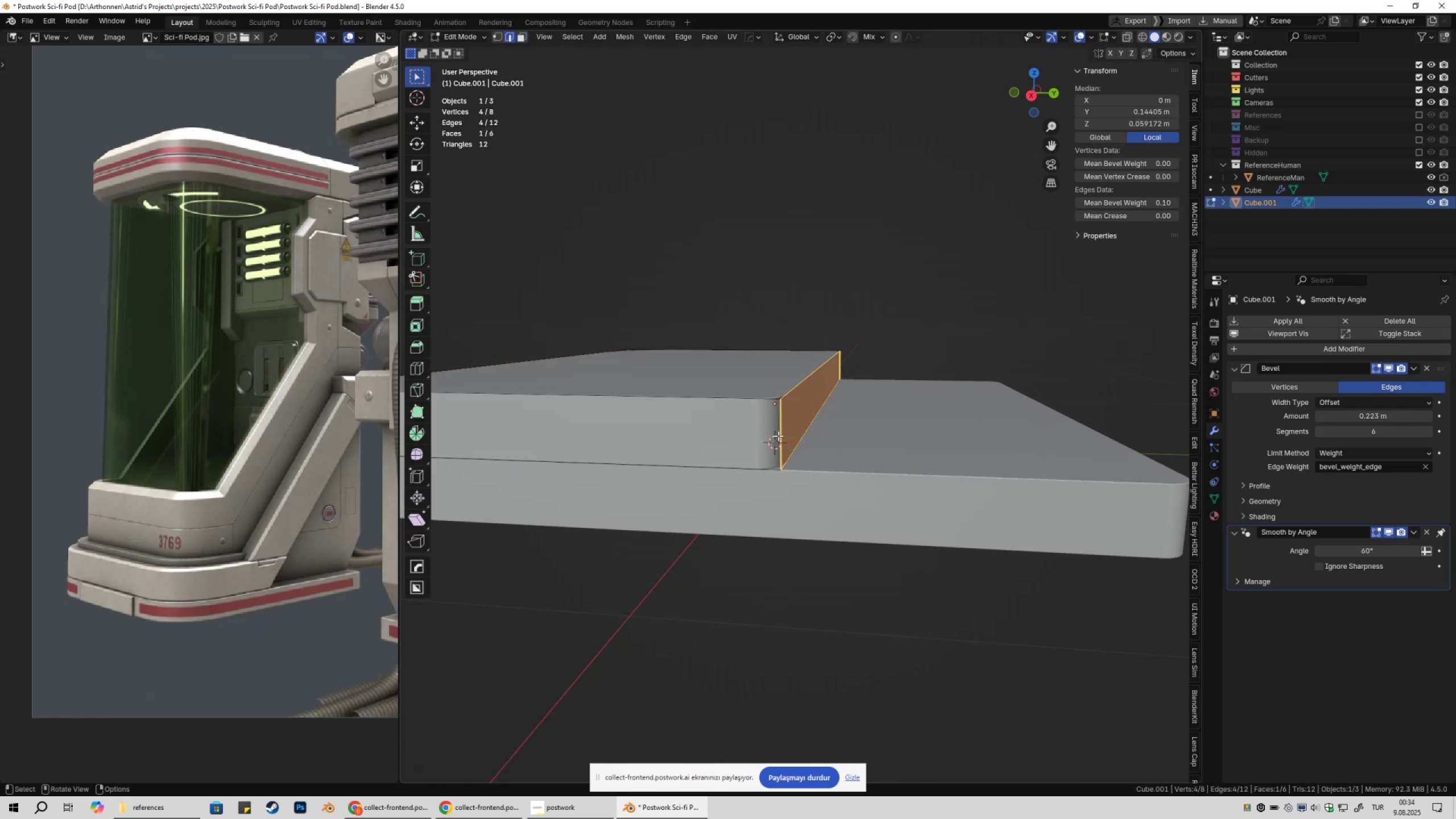 
left_click([778, 436])
 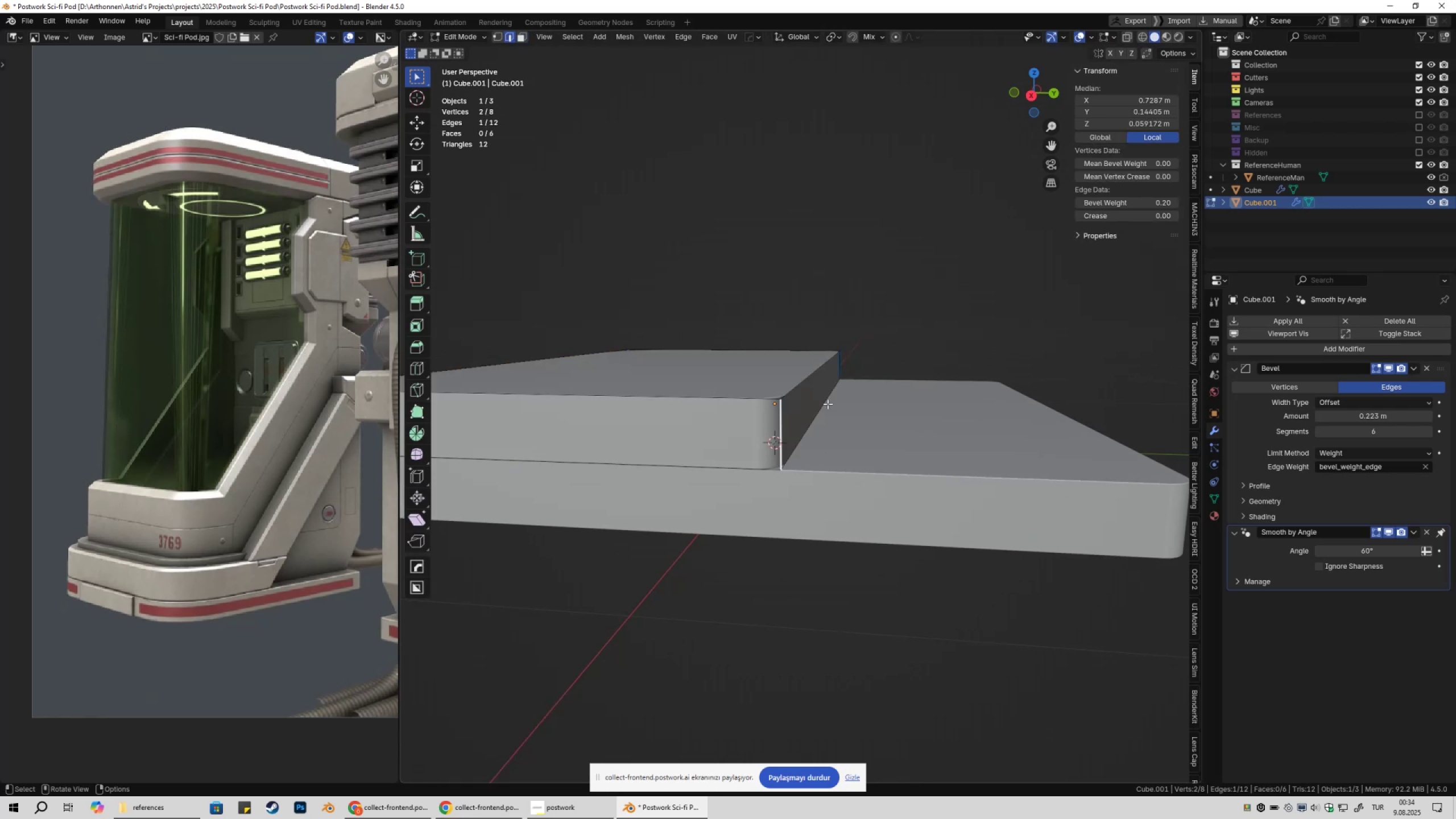 
hold_key(key=ShiftLeft, duration=0.48)
left_click([838, 371])
 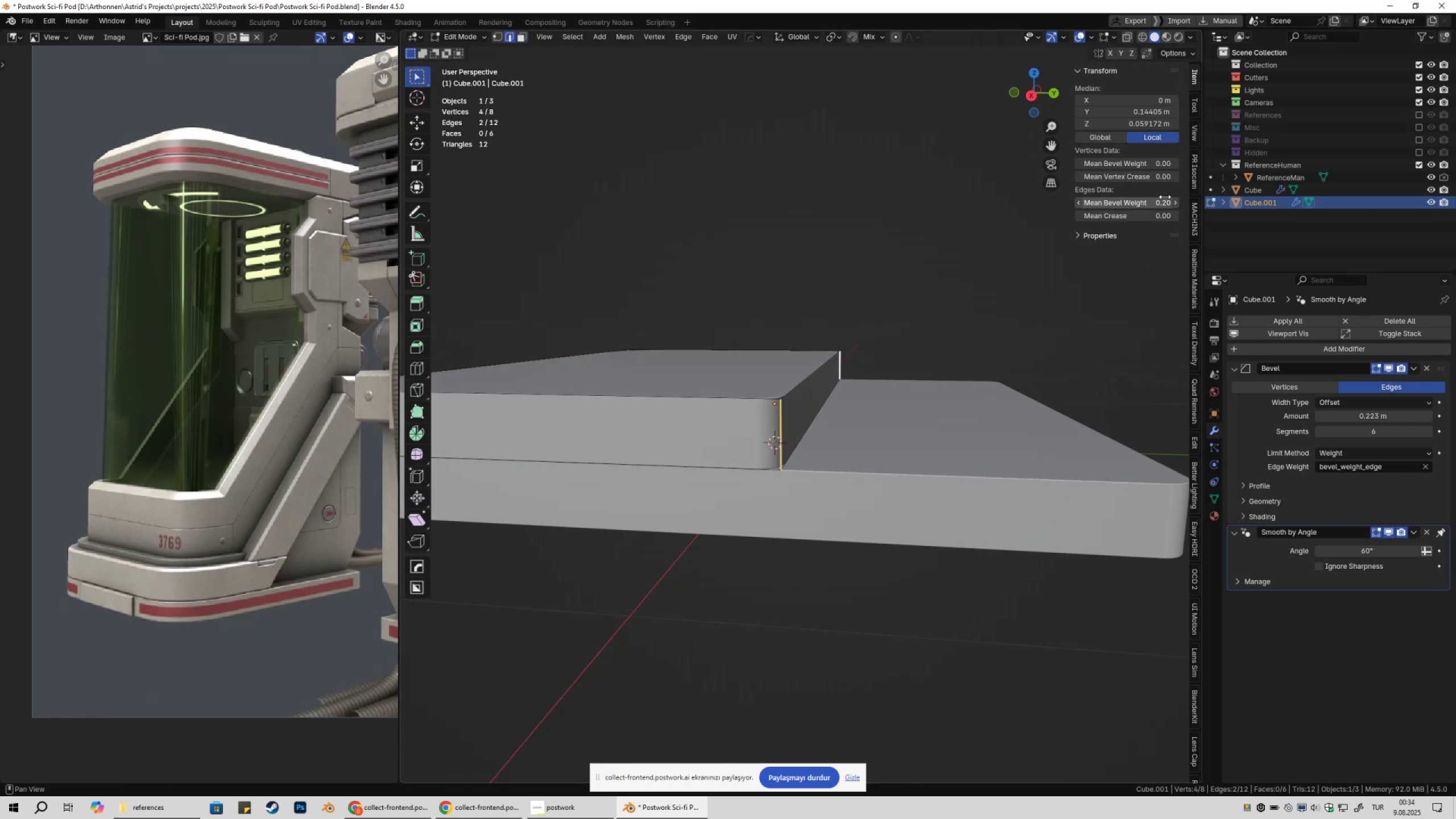 
left_click_drag(start_coordinate=[1161, 200], to_coordinate=[842, 212])
 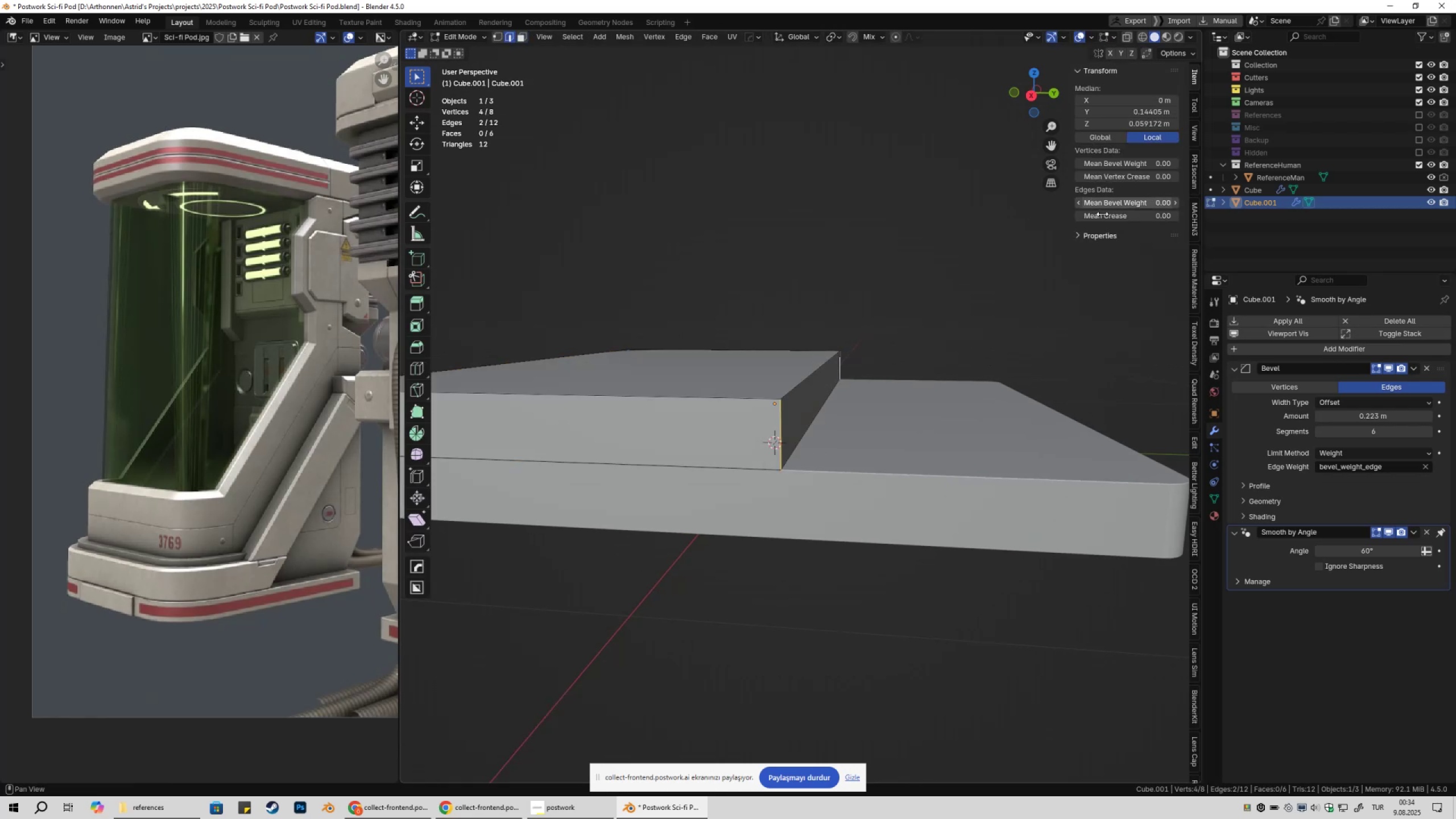 
key(Tab)
 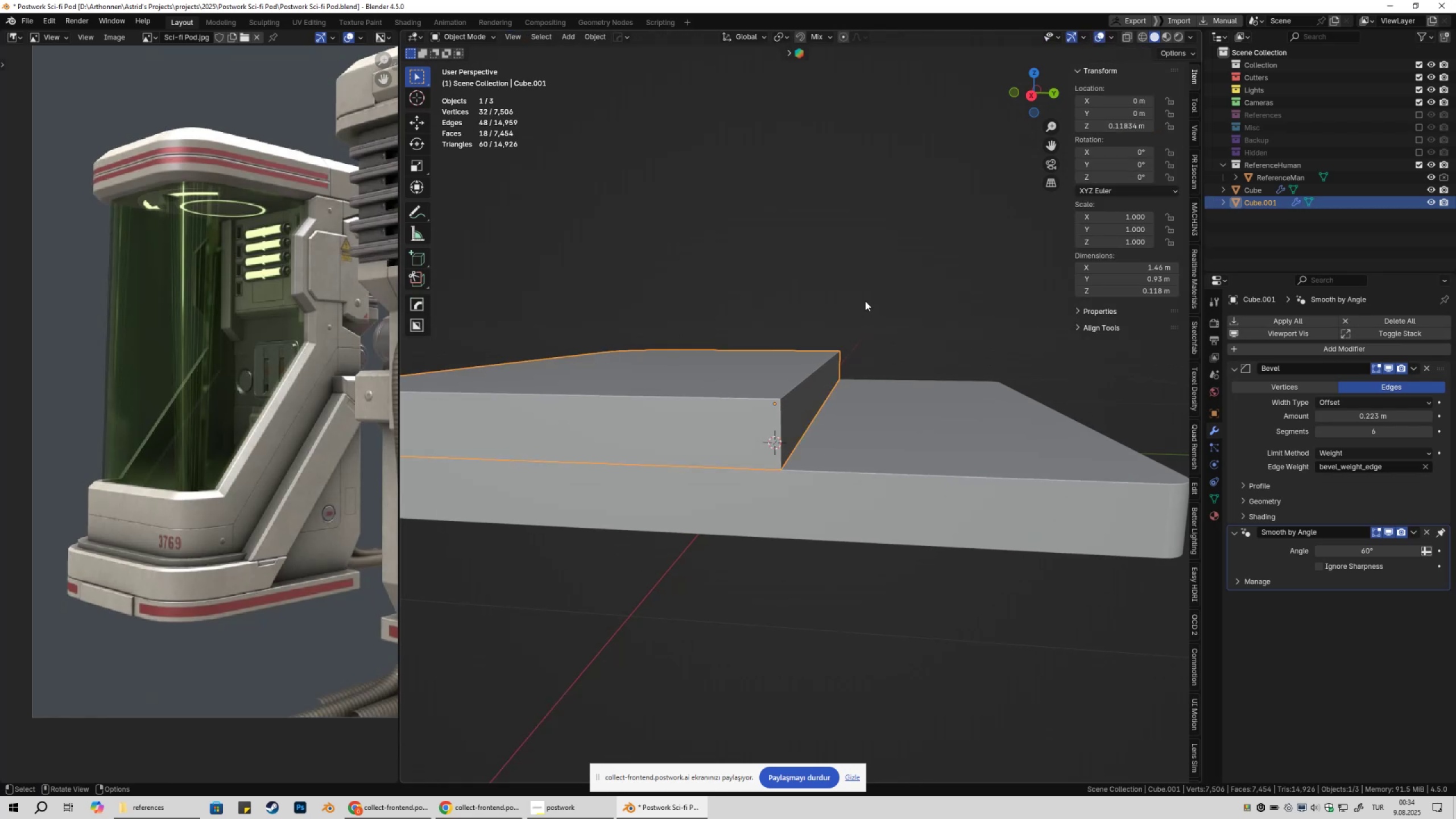 
hold_key(key=ShiftLeft, duration=0.47)
 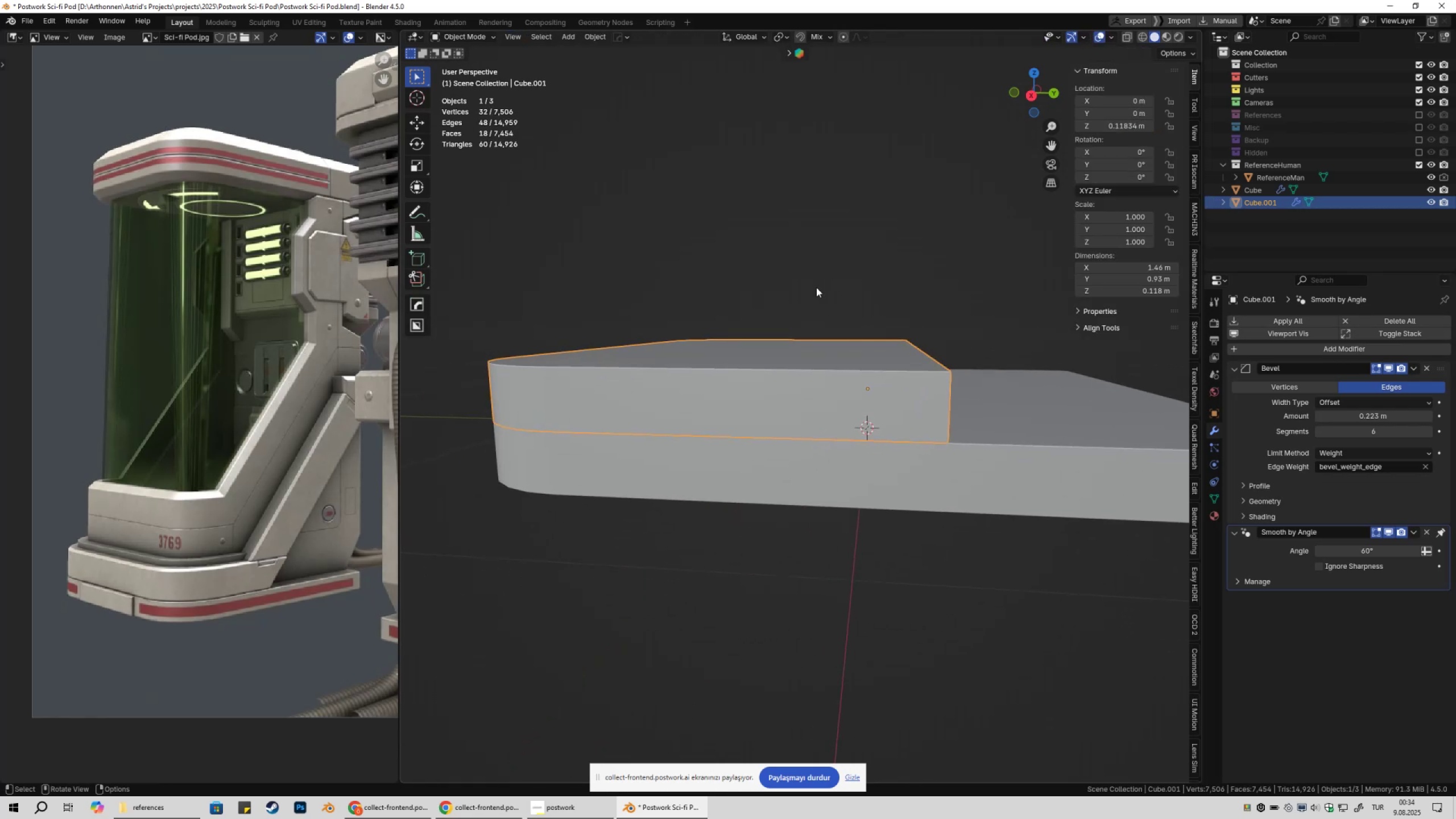 
scroll: coordinate [816, 299], scroll_direction: down, amount: 2.0
 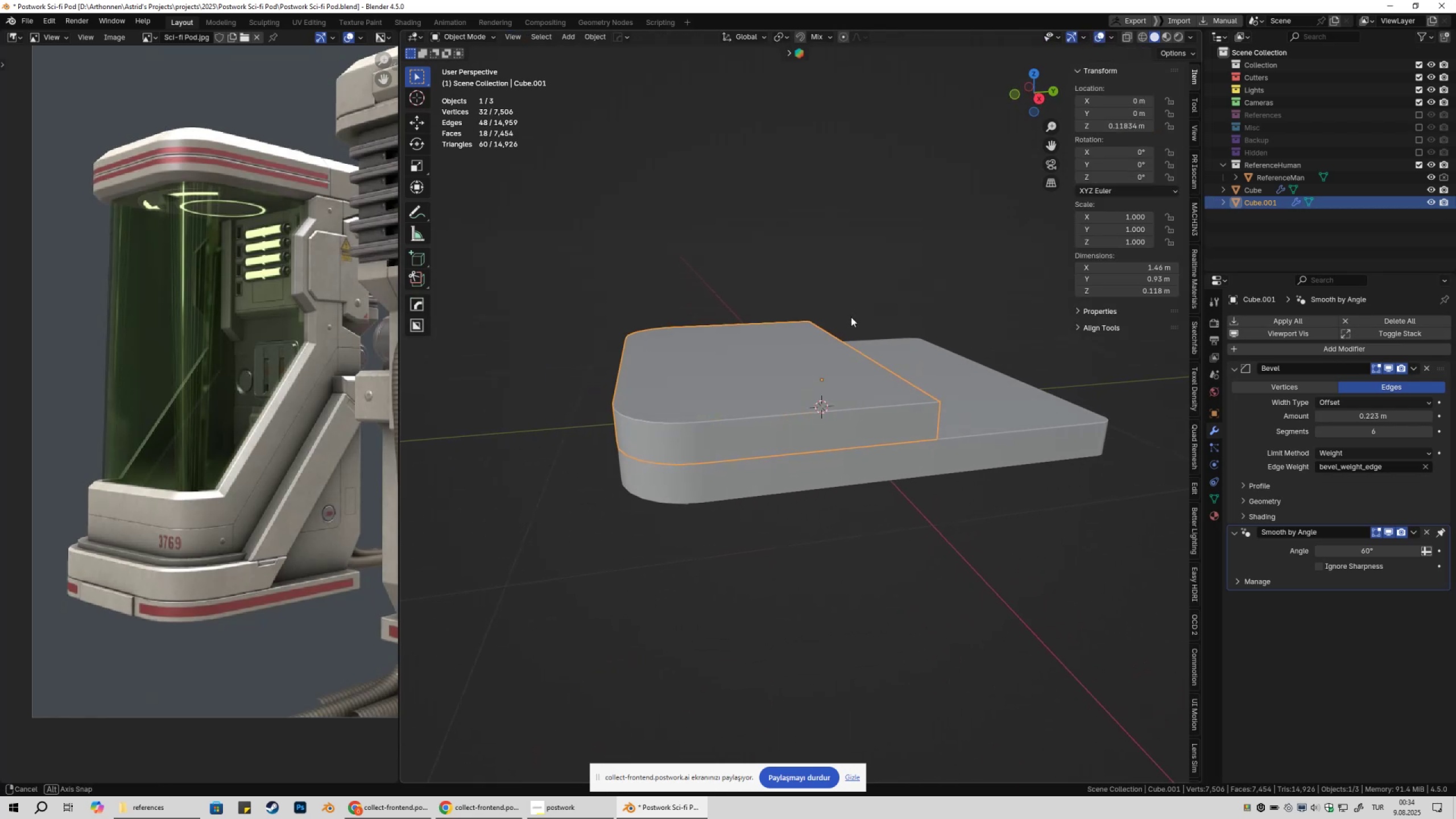 
key(Tab)
 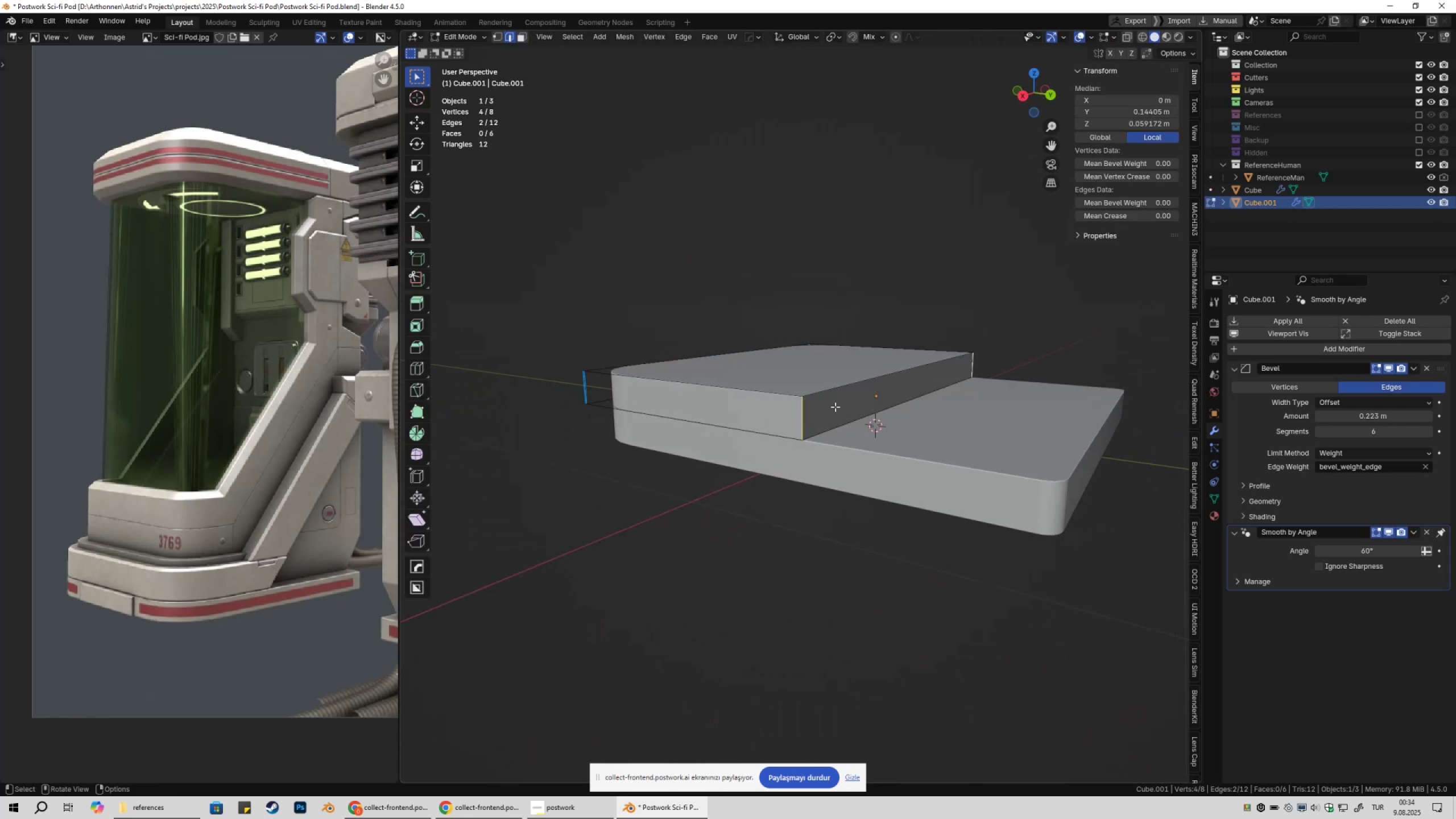 
key(3)
 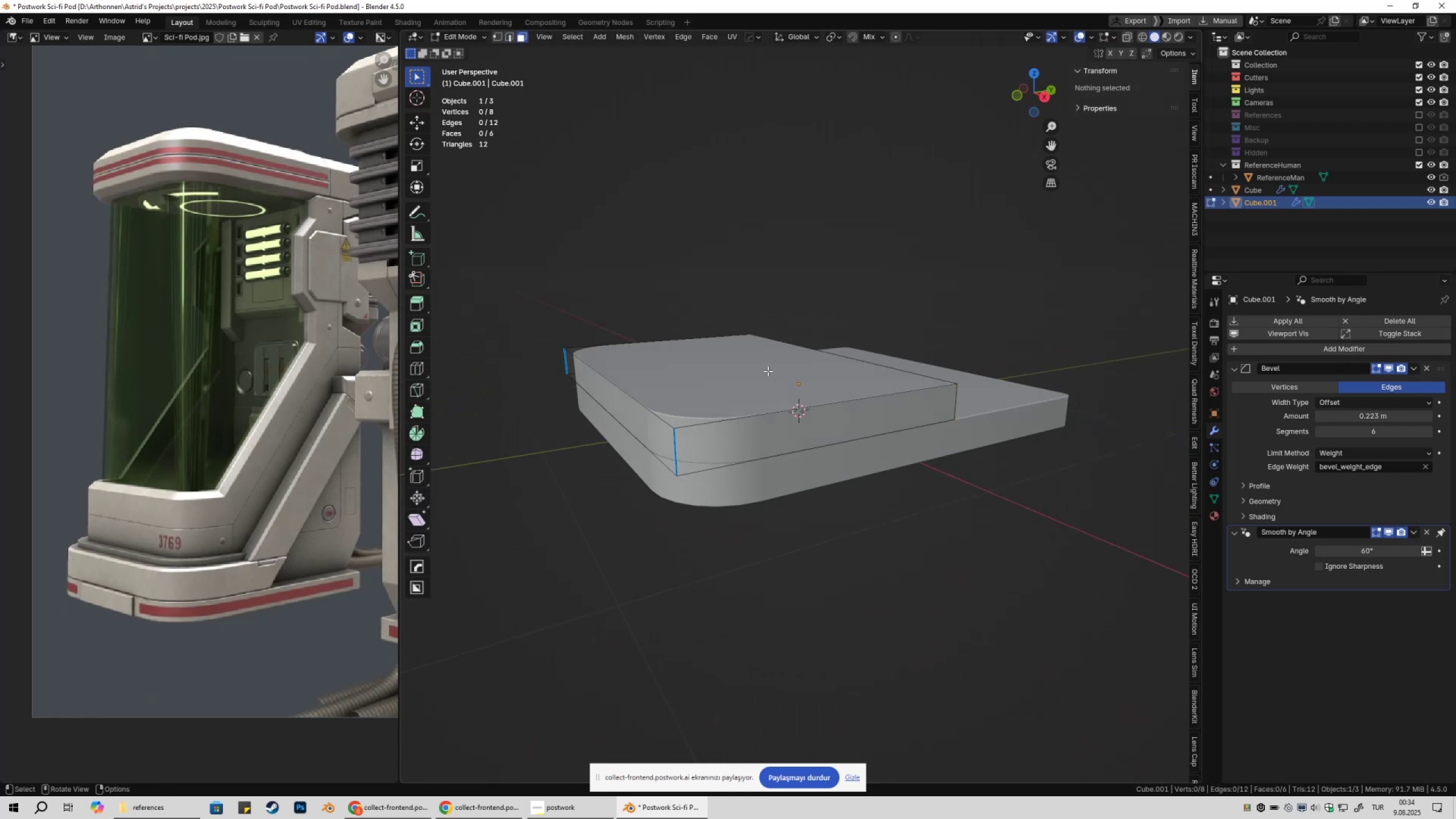 
left_click([768, 371])
 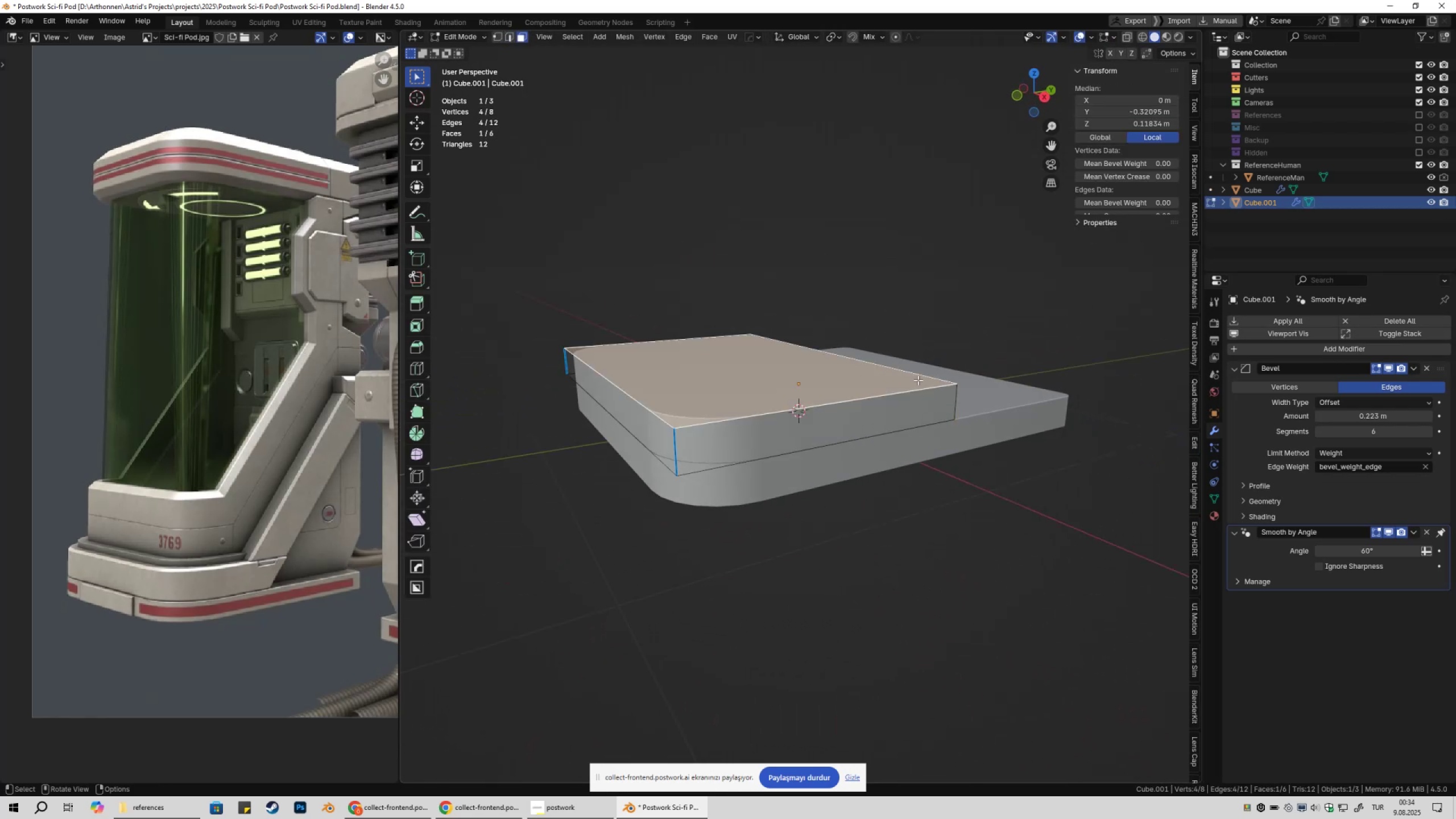 
type(gz)
 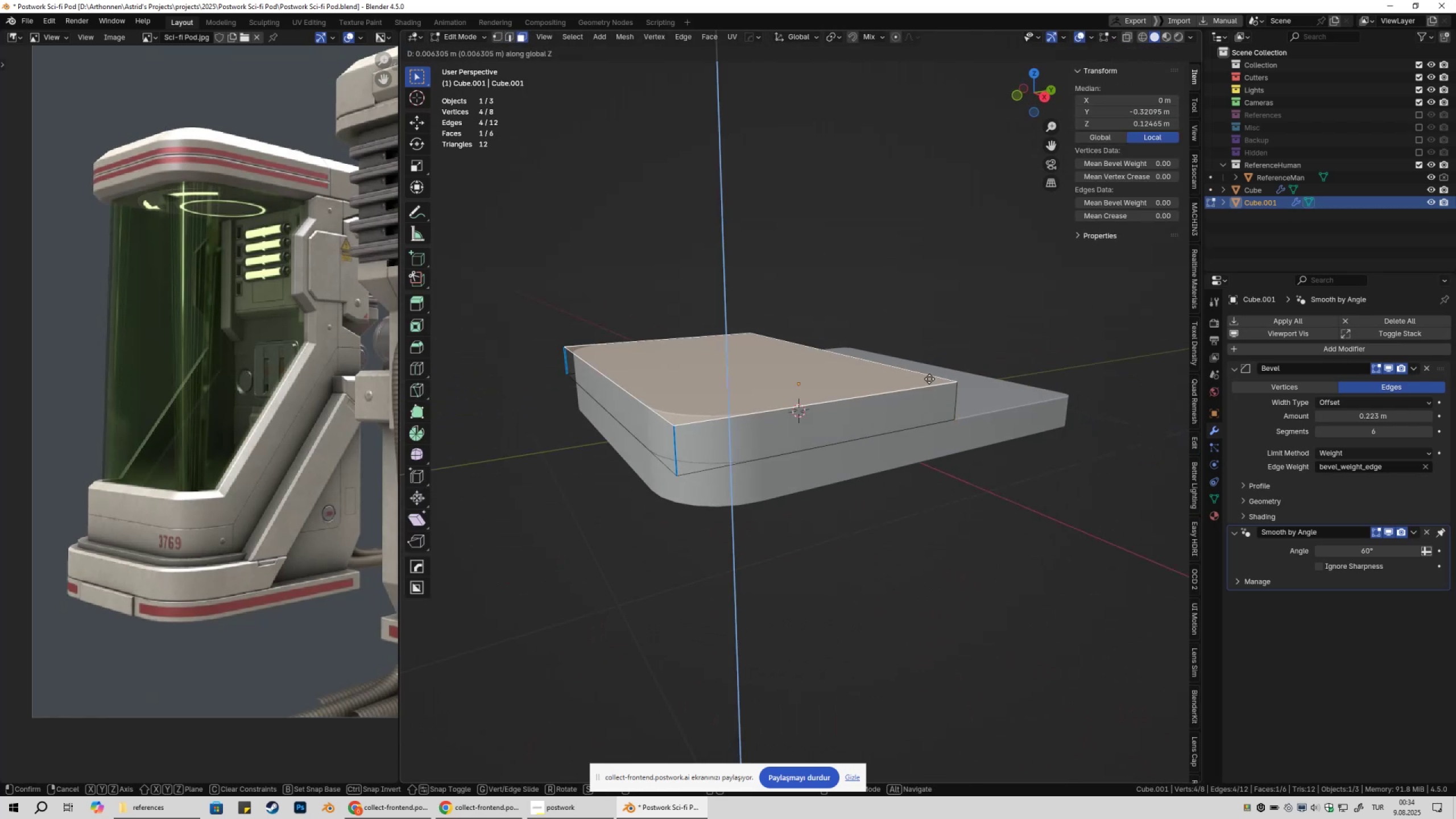 
hold_key(key=ShiftLeft, duration=0.67)
left_click([961, 332])
 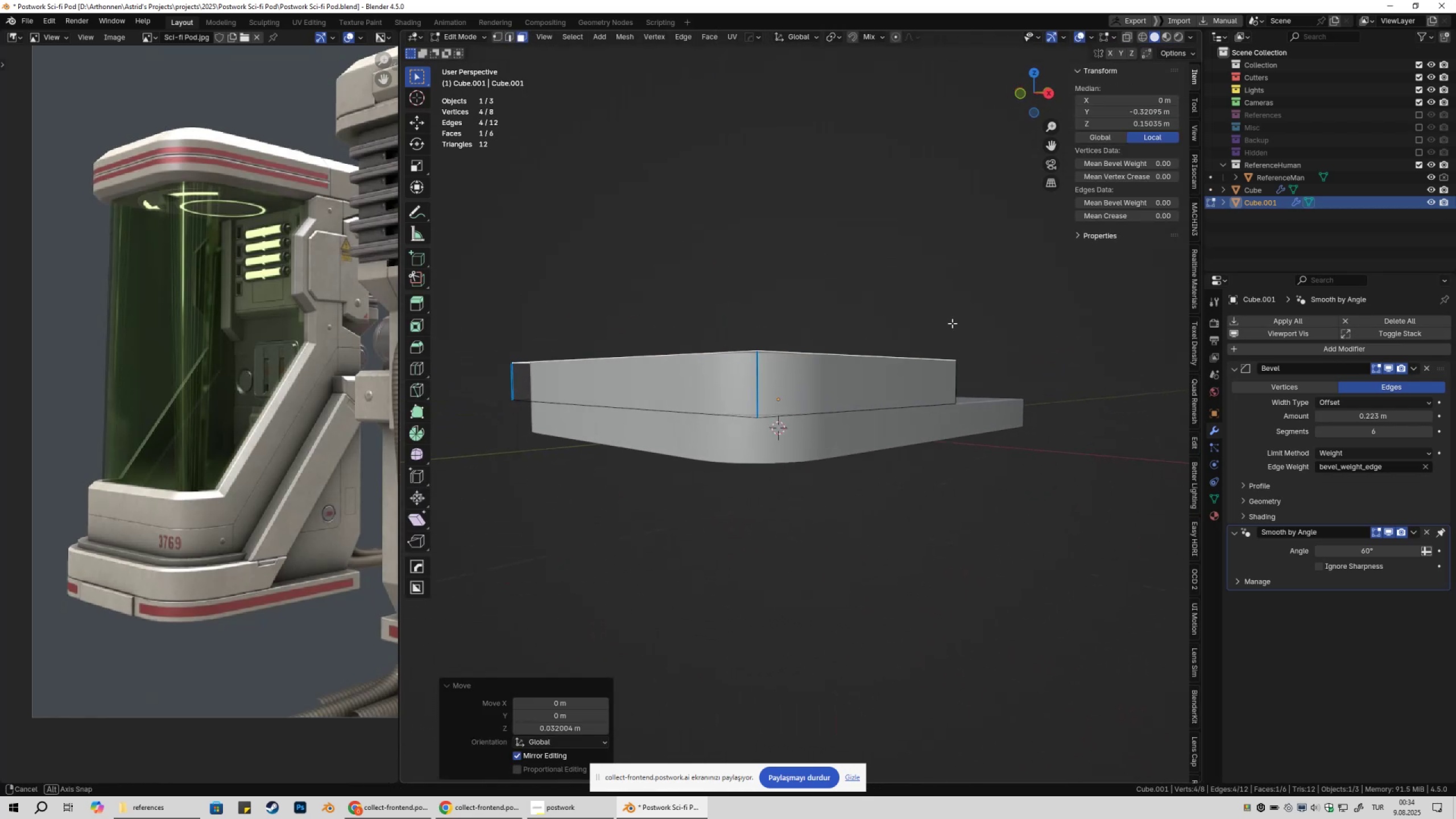 
type(gz)
 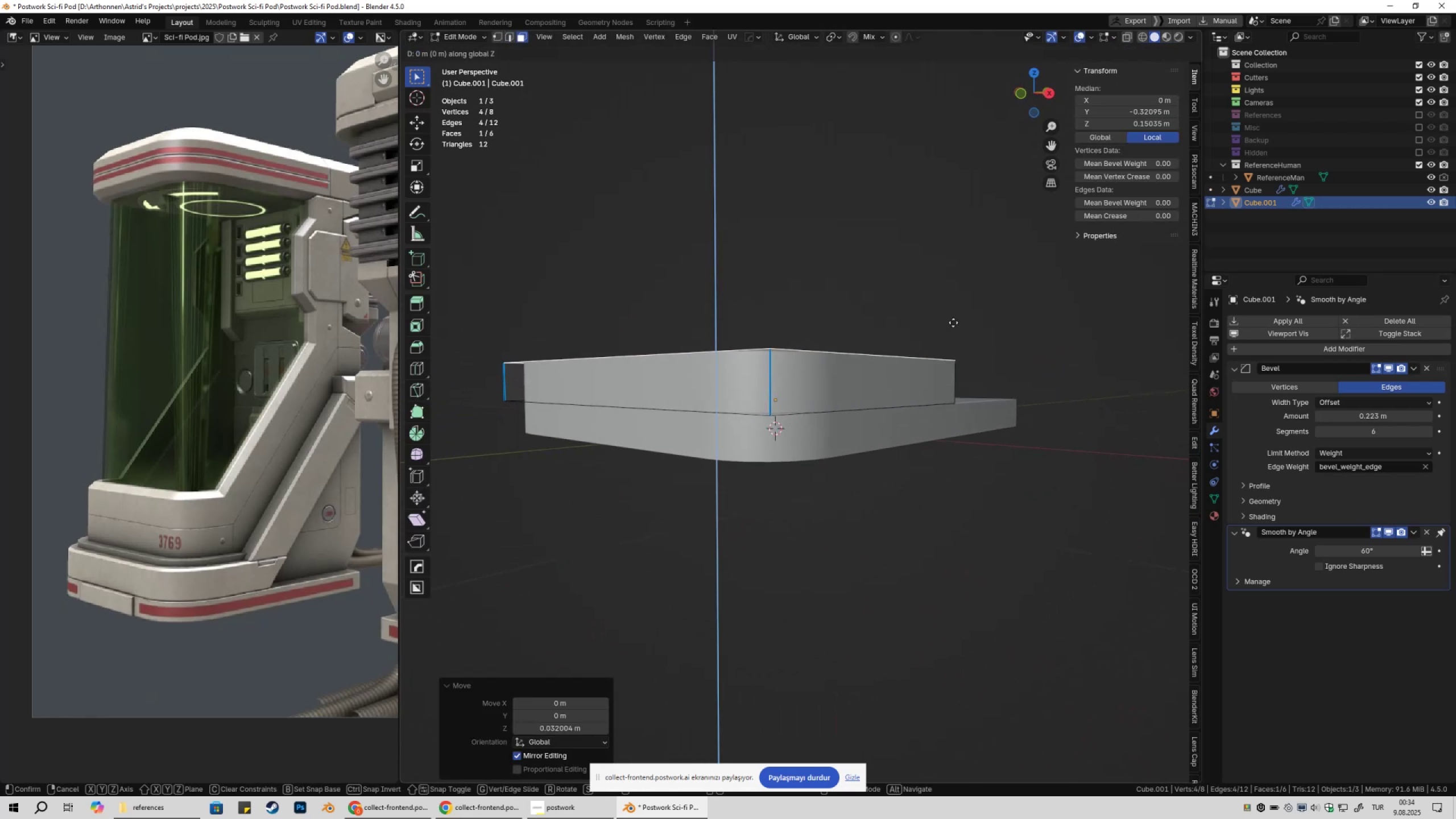 
hold_key(key=ShiftLeft, duration=1.53)
 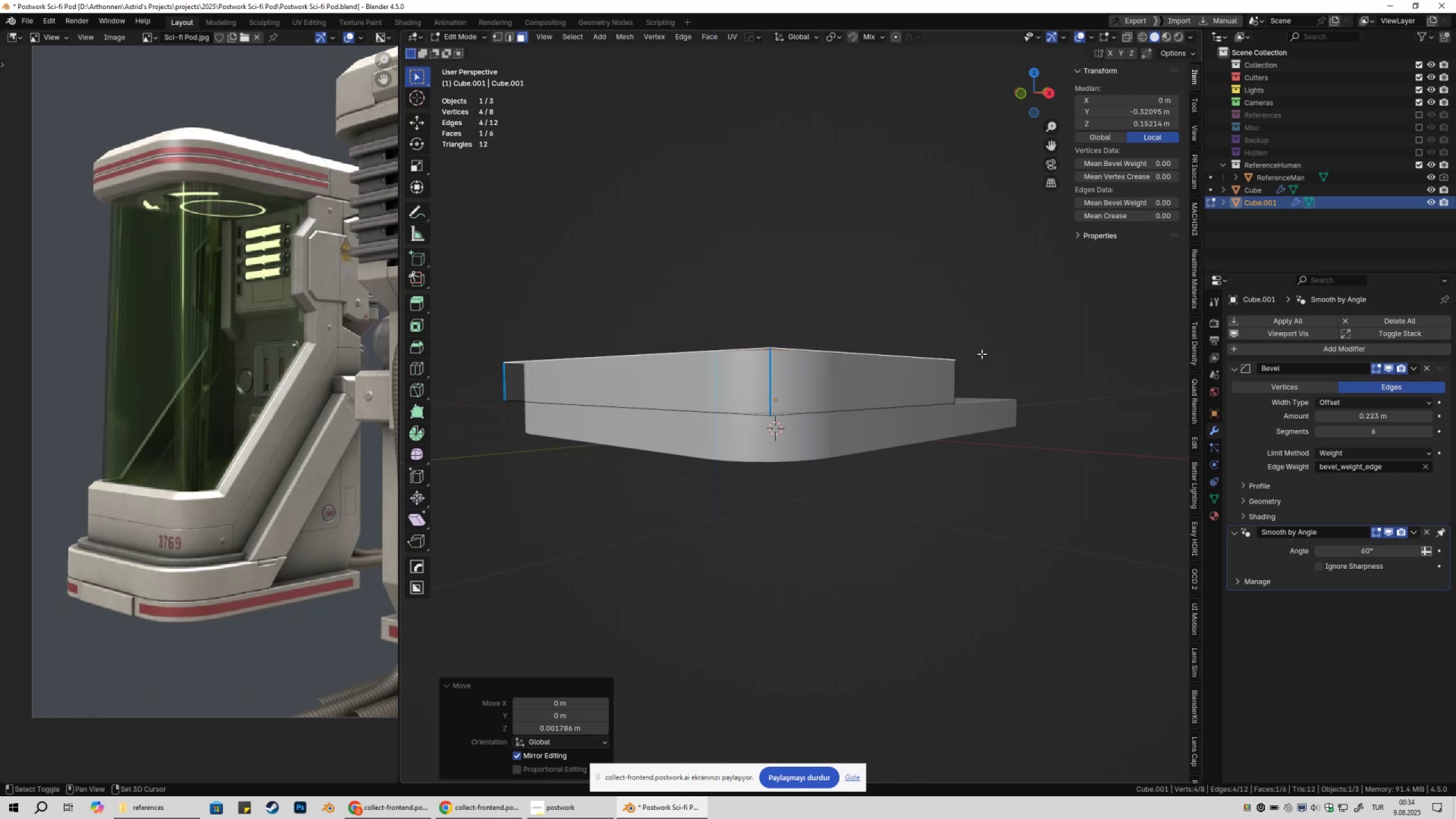 
hold_key(key=ShiftLeft, duration=0.54)
left_click([982, 354])
 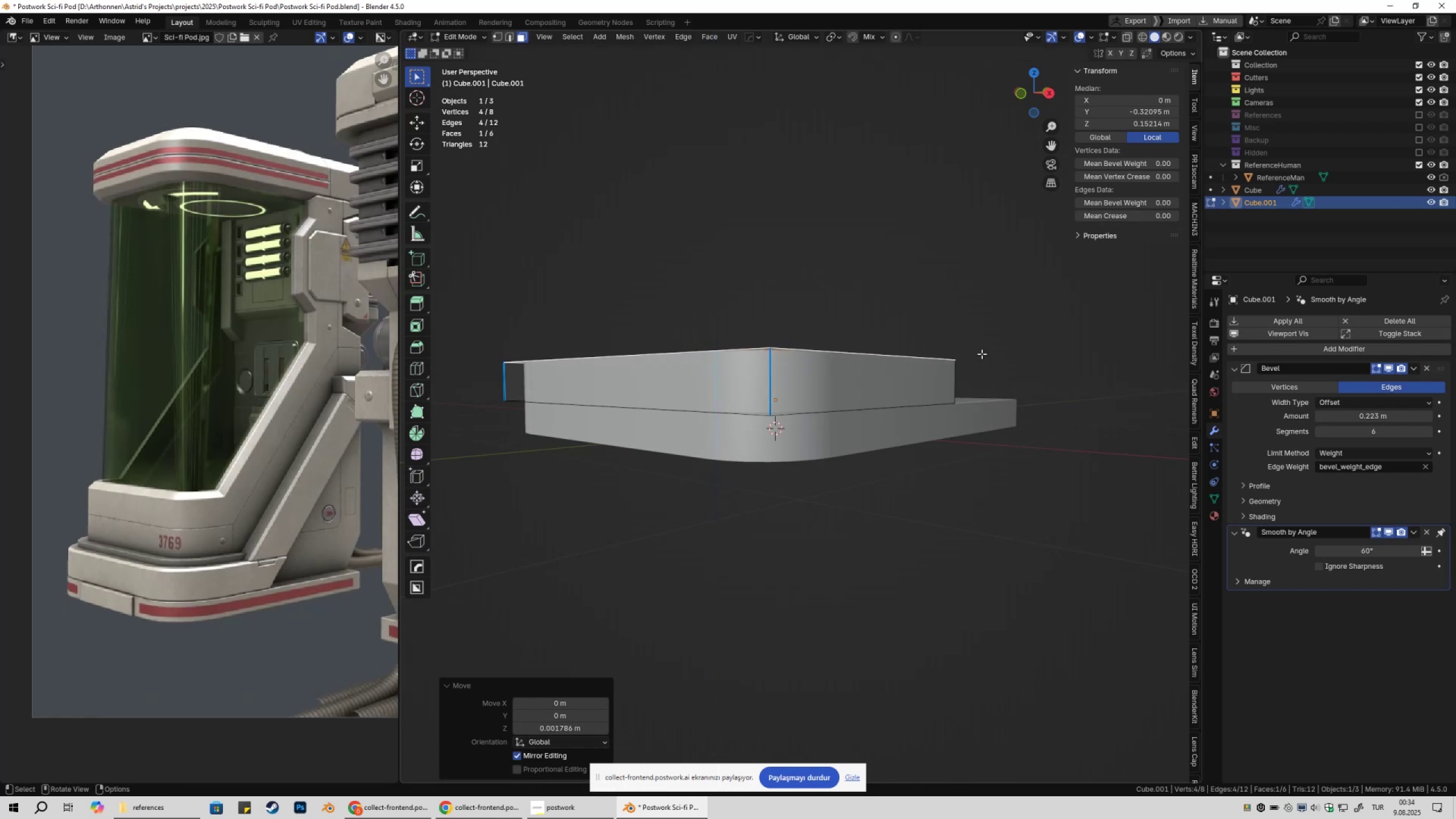 
key(Tab)
 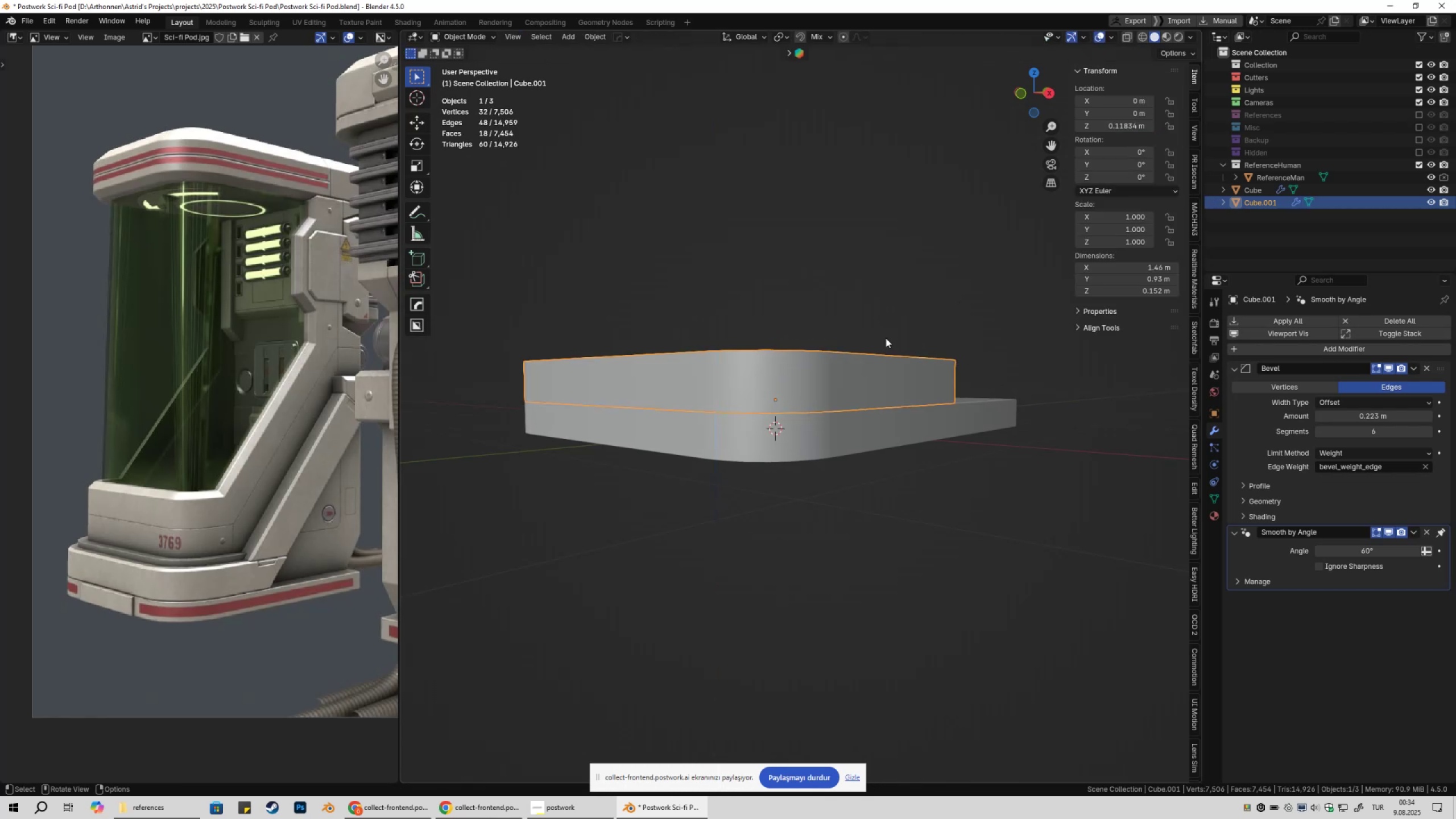 
key(Shift+ShiftLeft)
 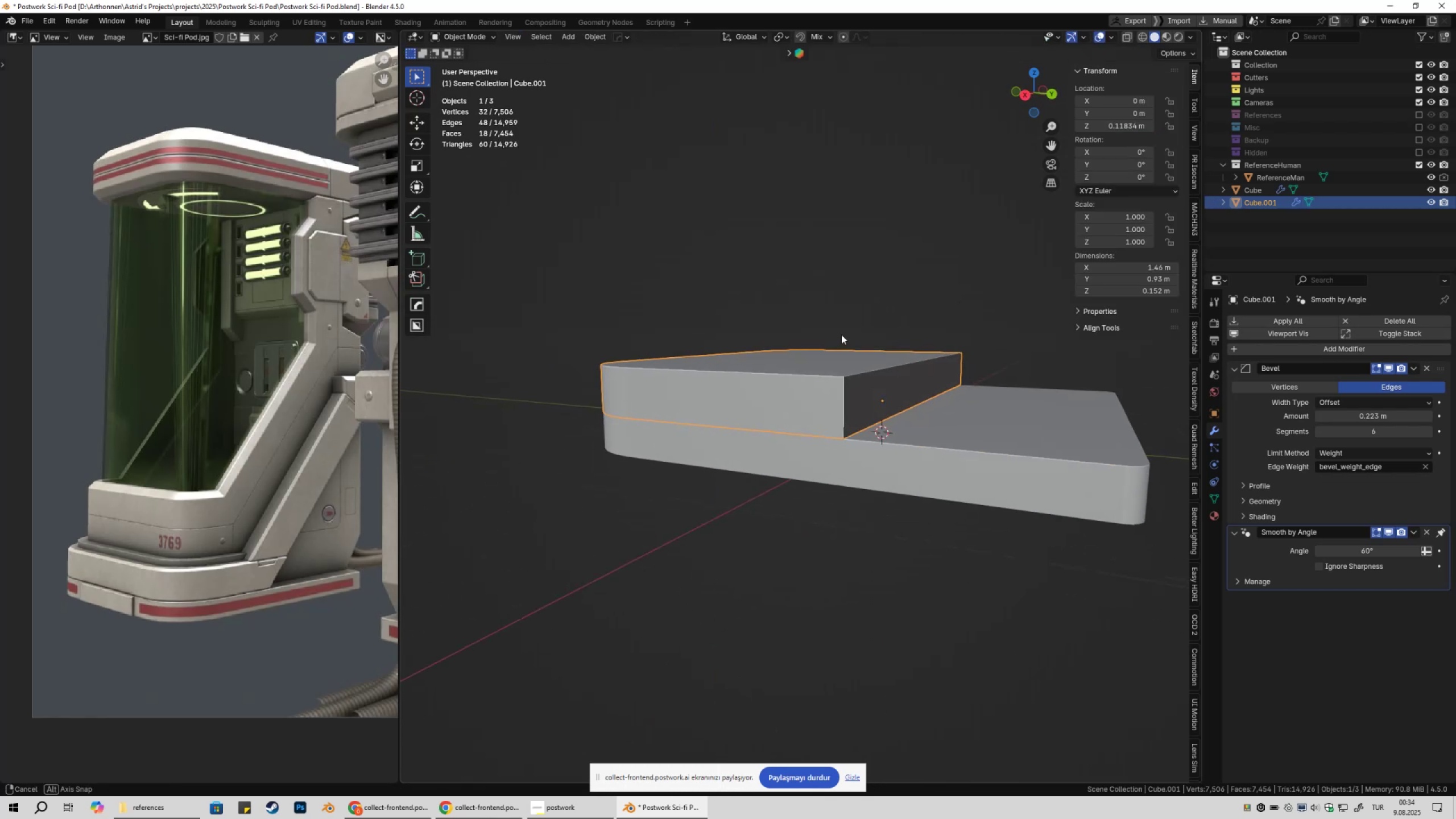 
key(Tab)
 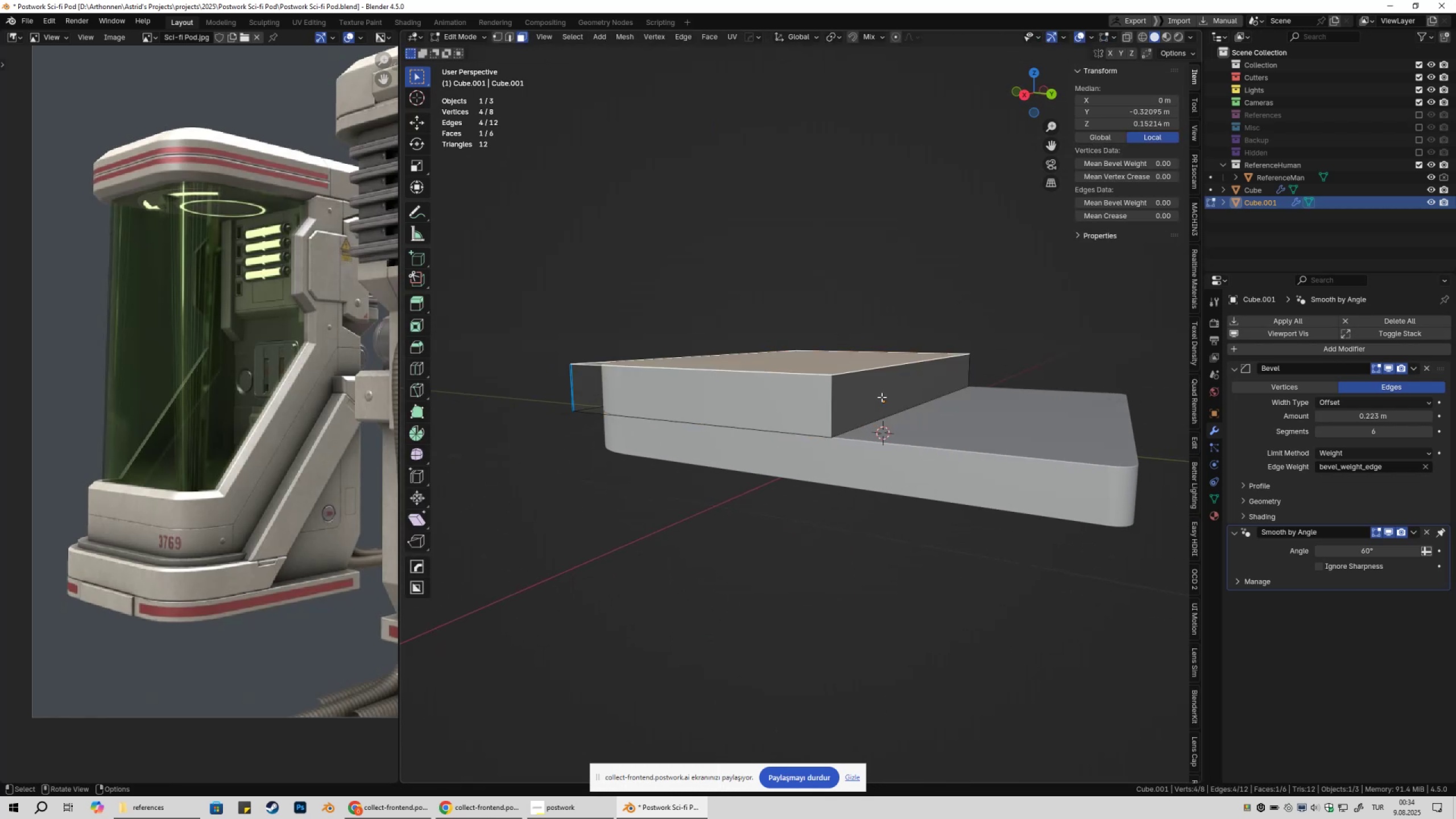 
key(3)
 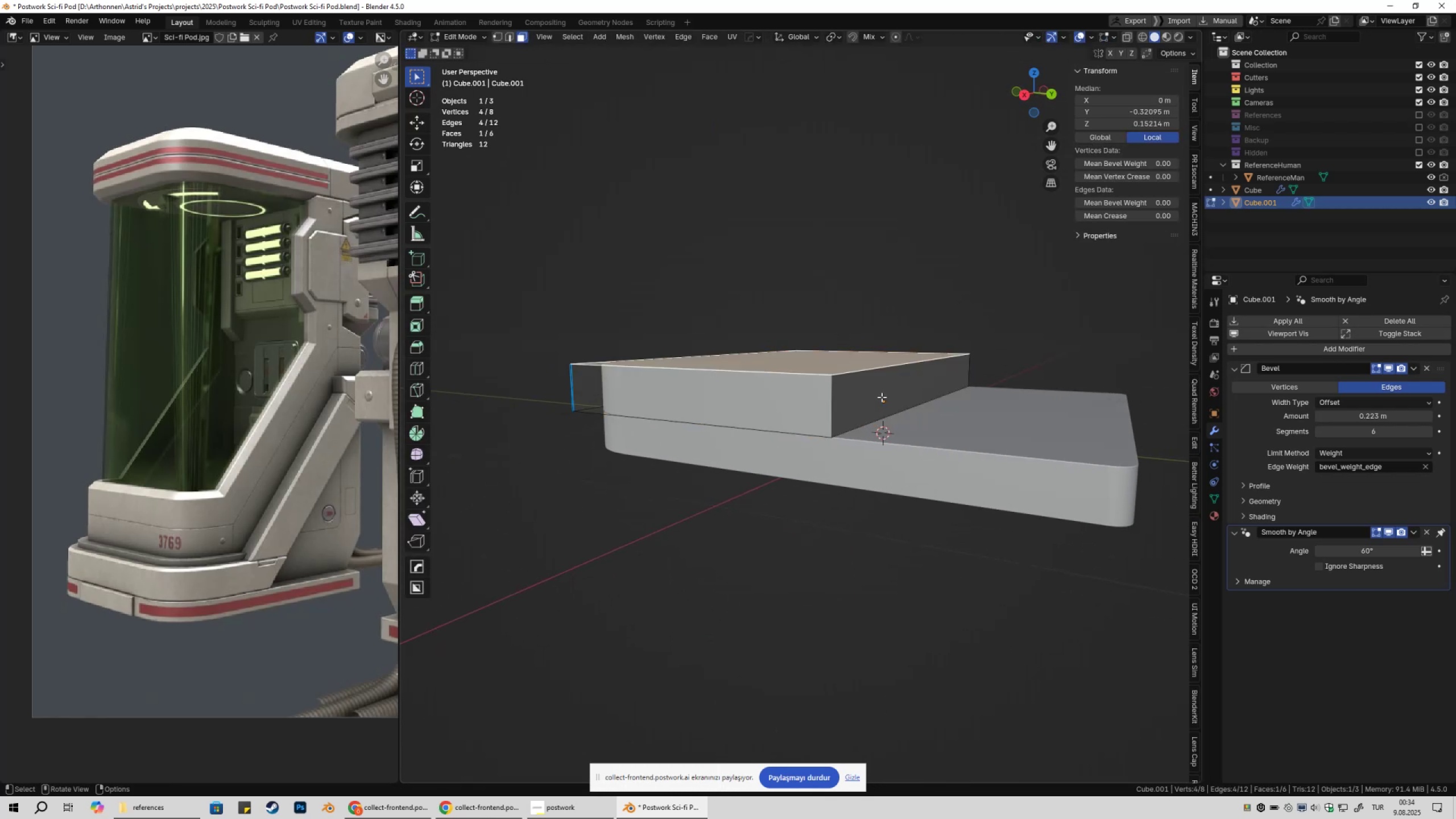 
left_click([882, 397])
 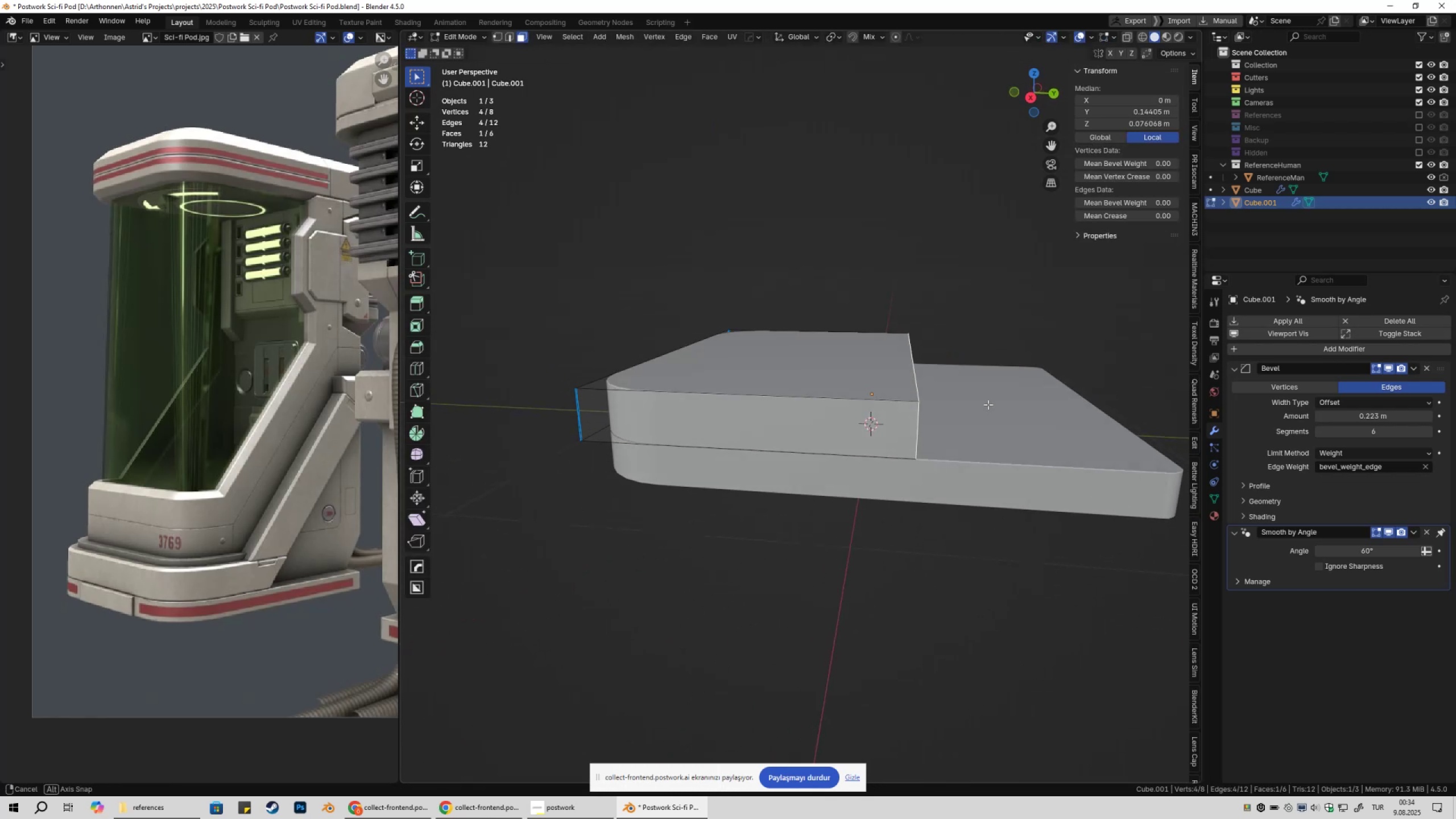 
type(gy2)
 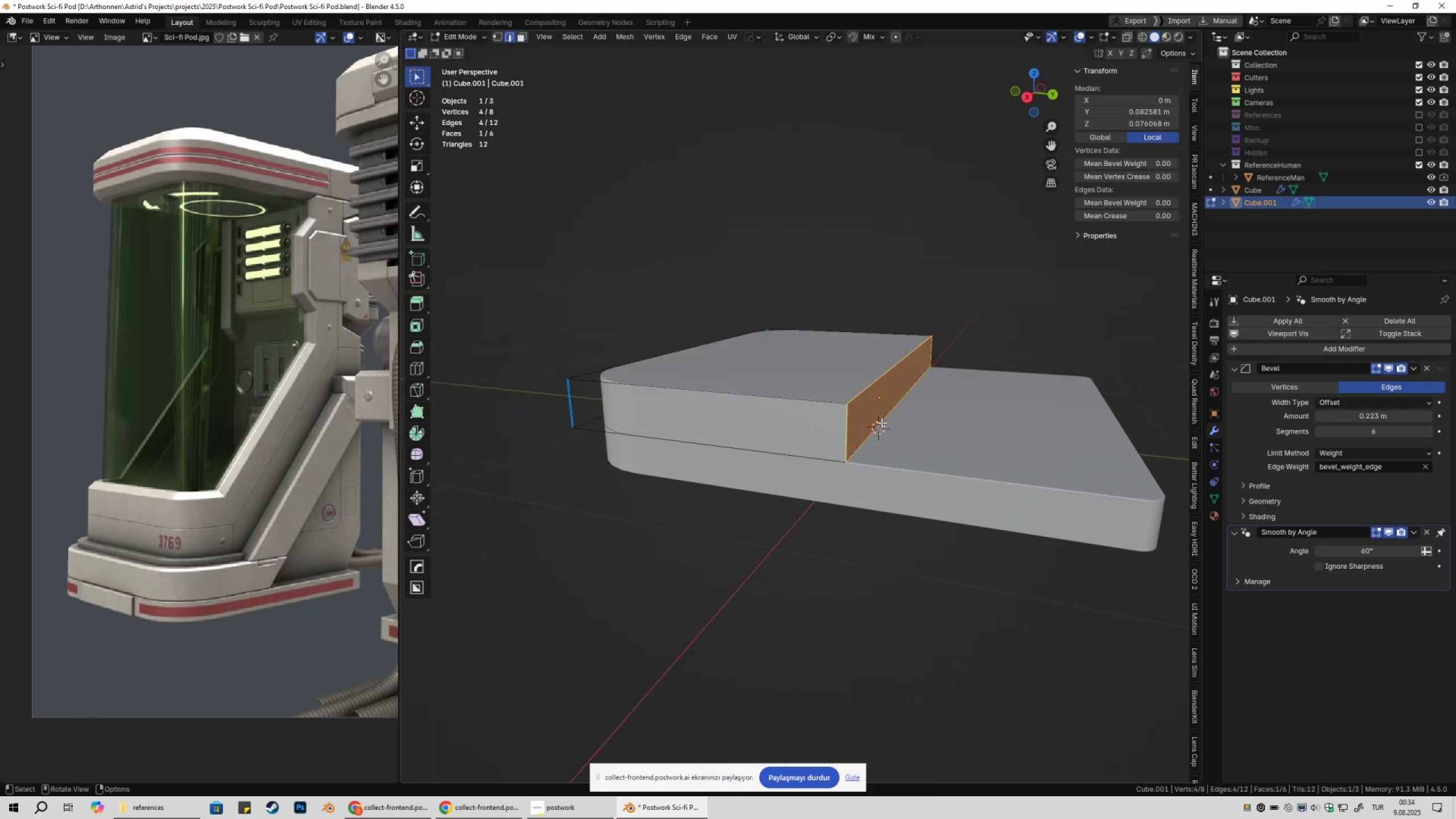 
left_click([882, 423])
 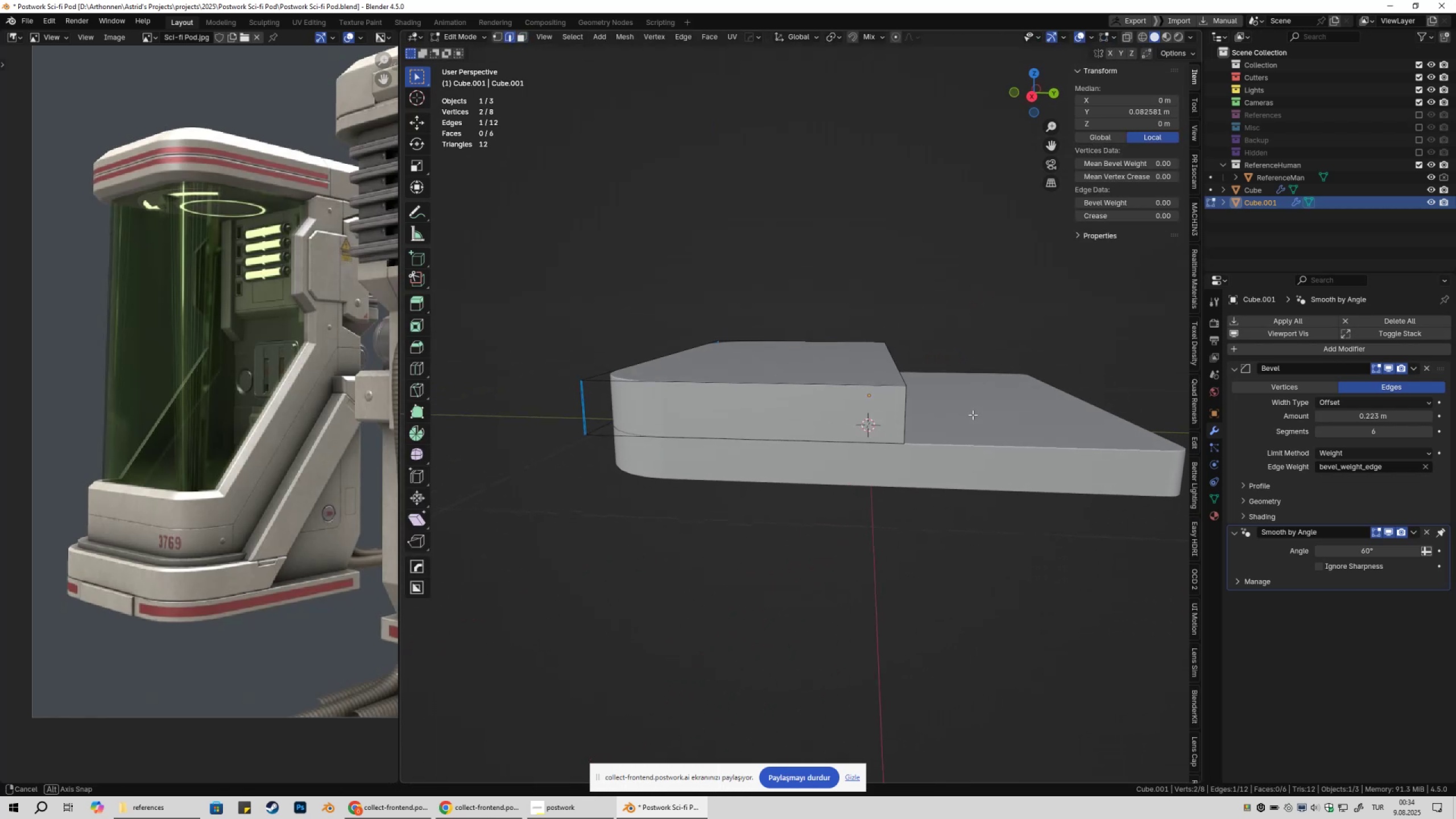 
type(gy)
 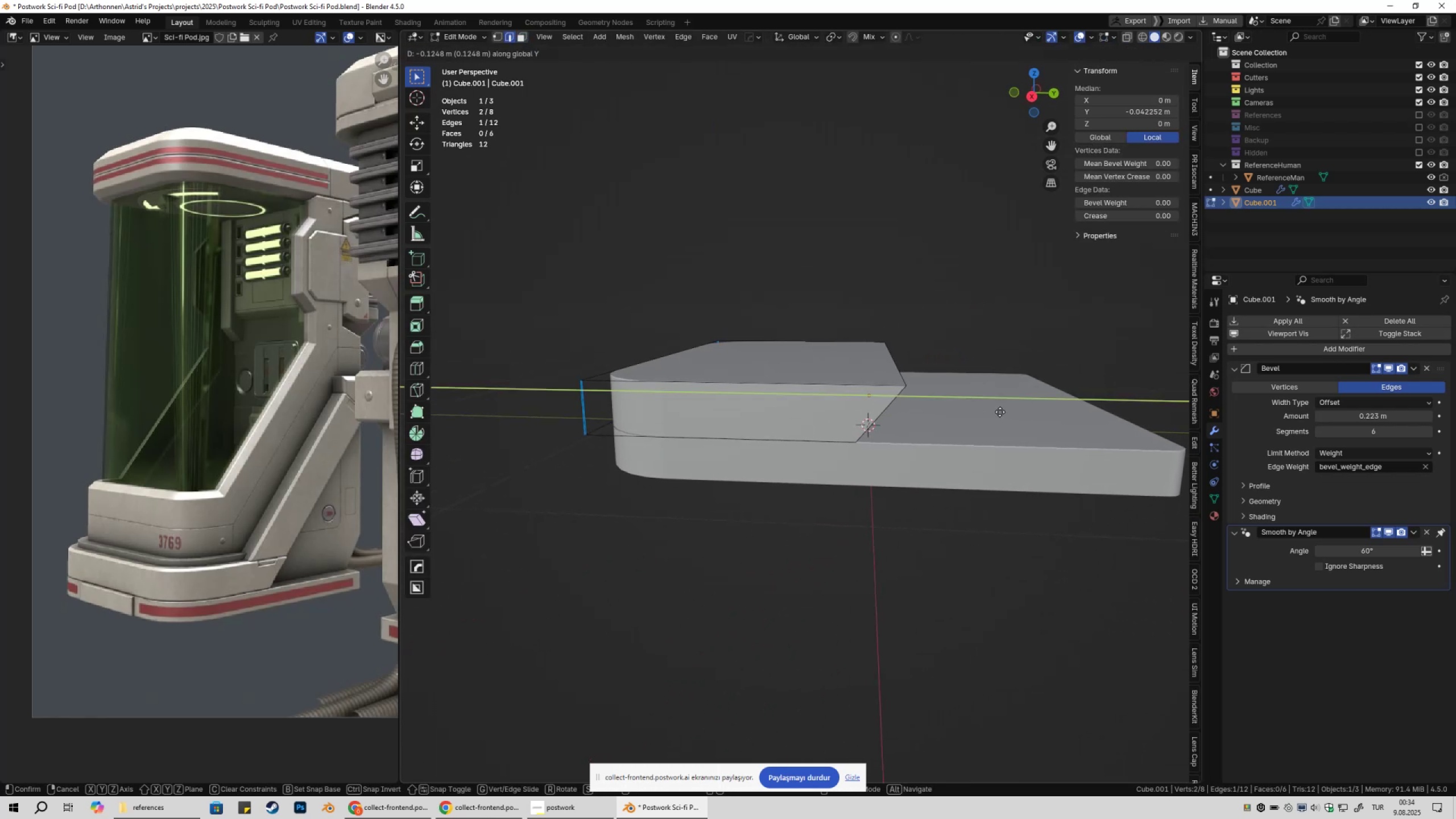 
hold_key(key=ShiftLeft, duration=1.5)
 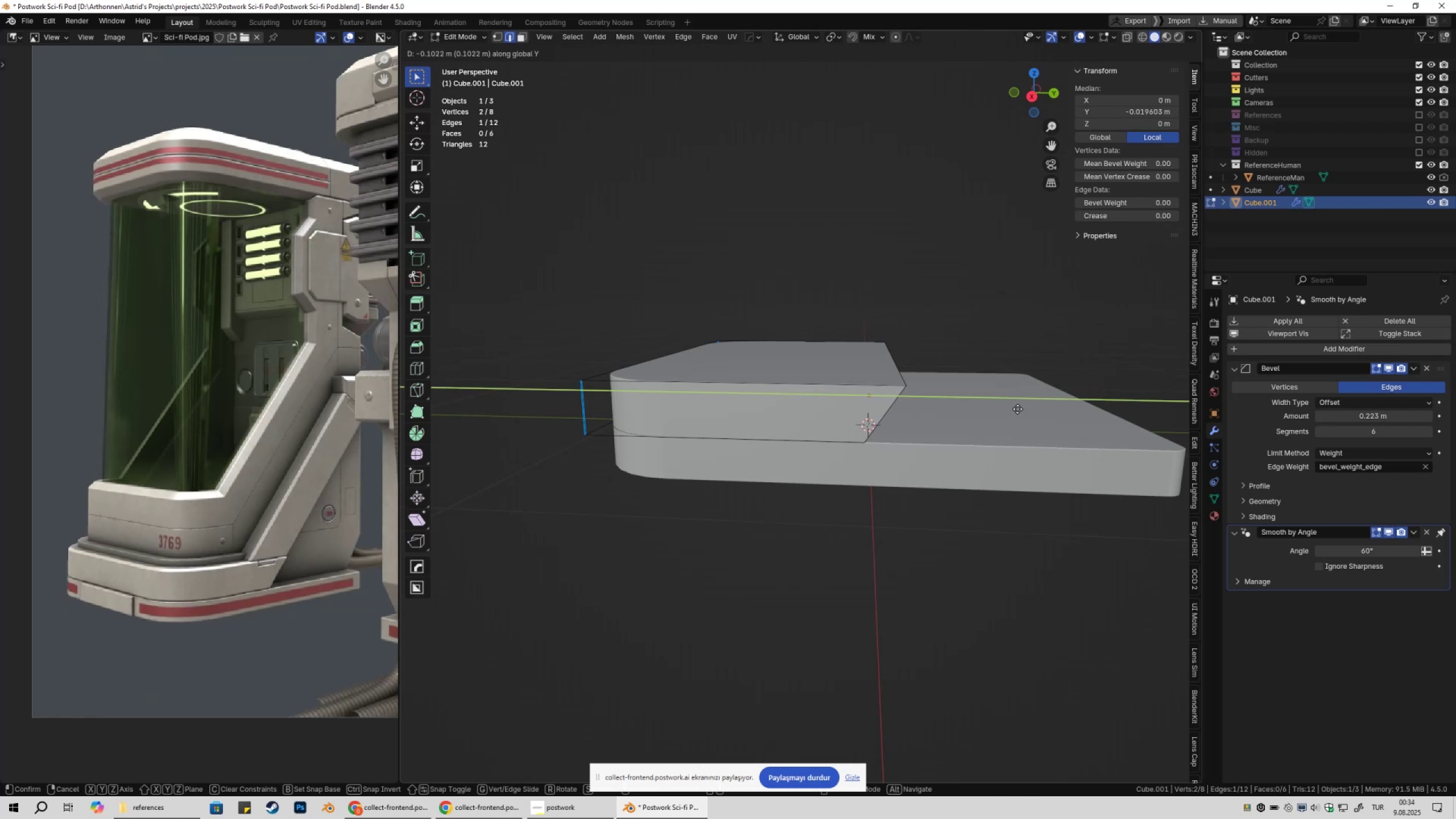 
hold_key(key=ShiftLeft, duration=1.51)
 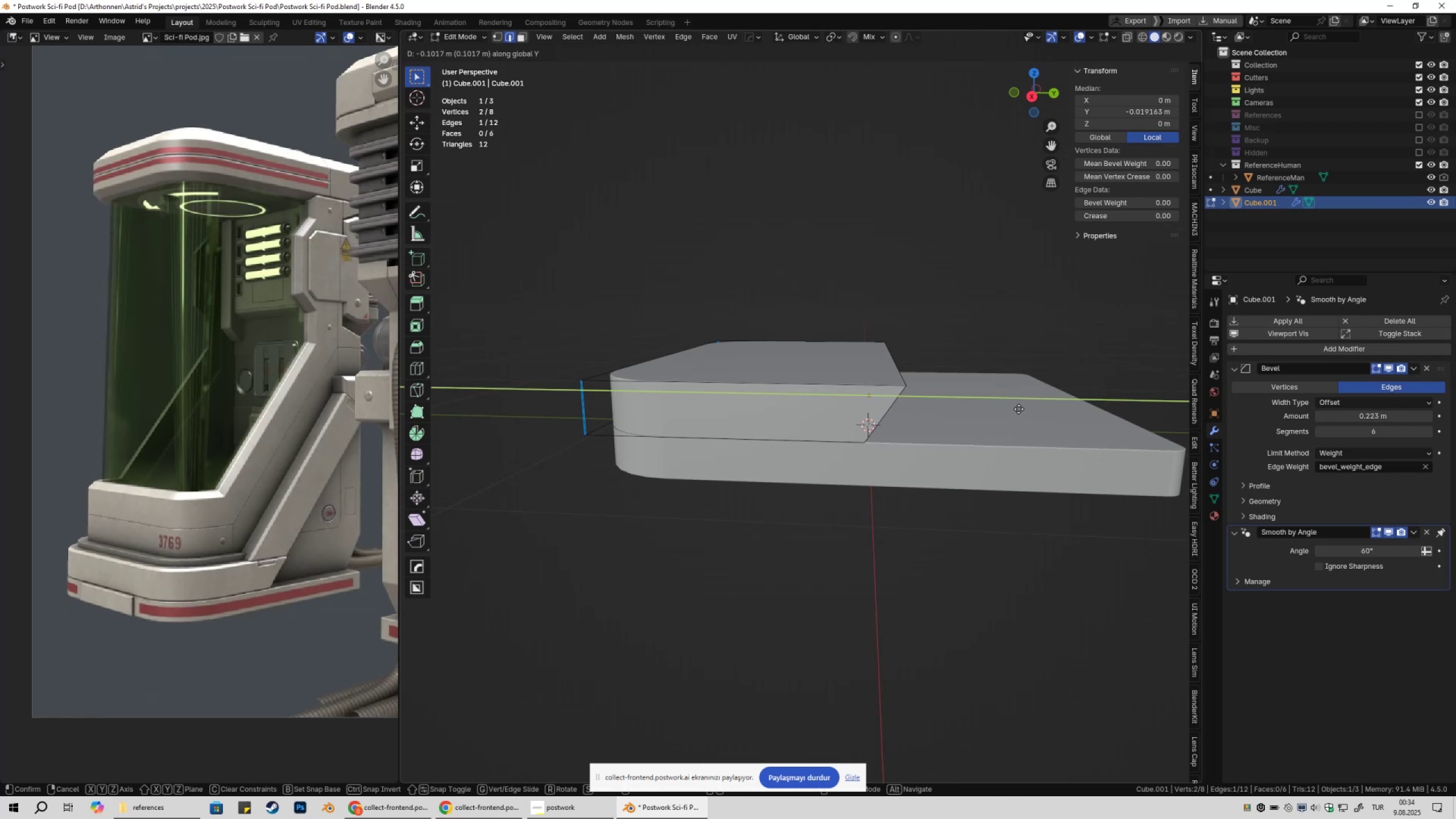 
hold_key(key=ShiftLeft, duration=1.52)
left_click([1019, 409])
 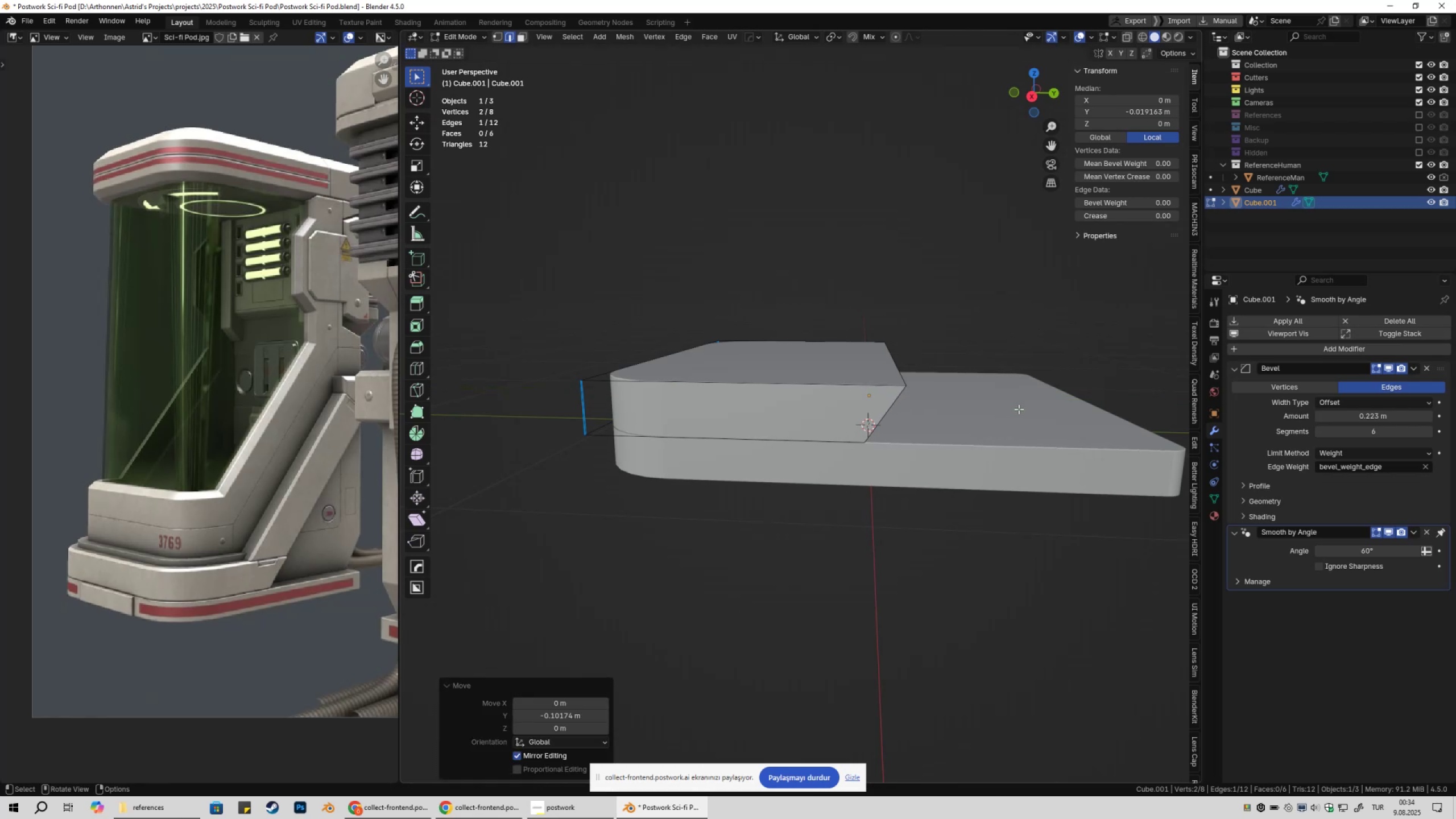 
key(Tab)
 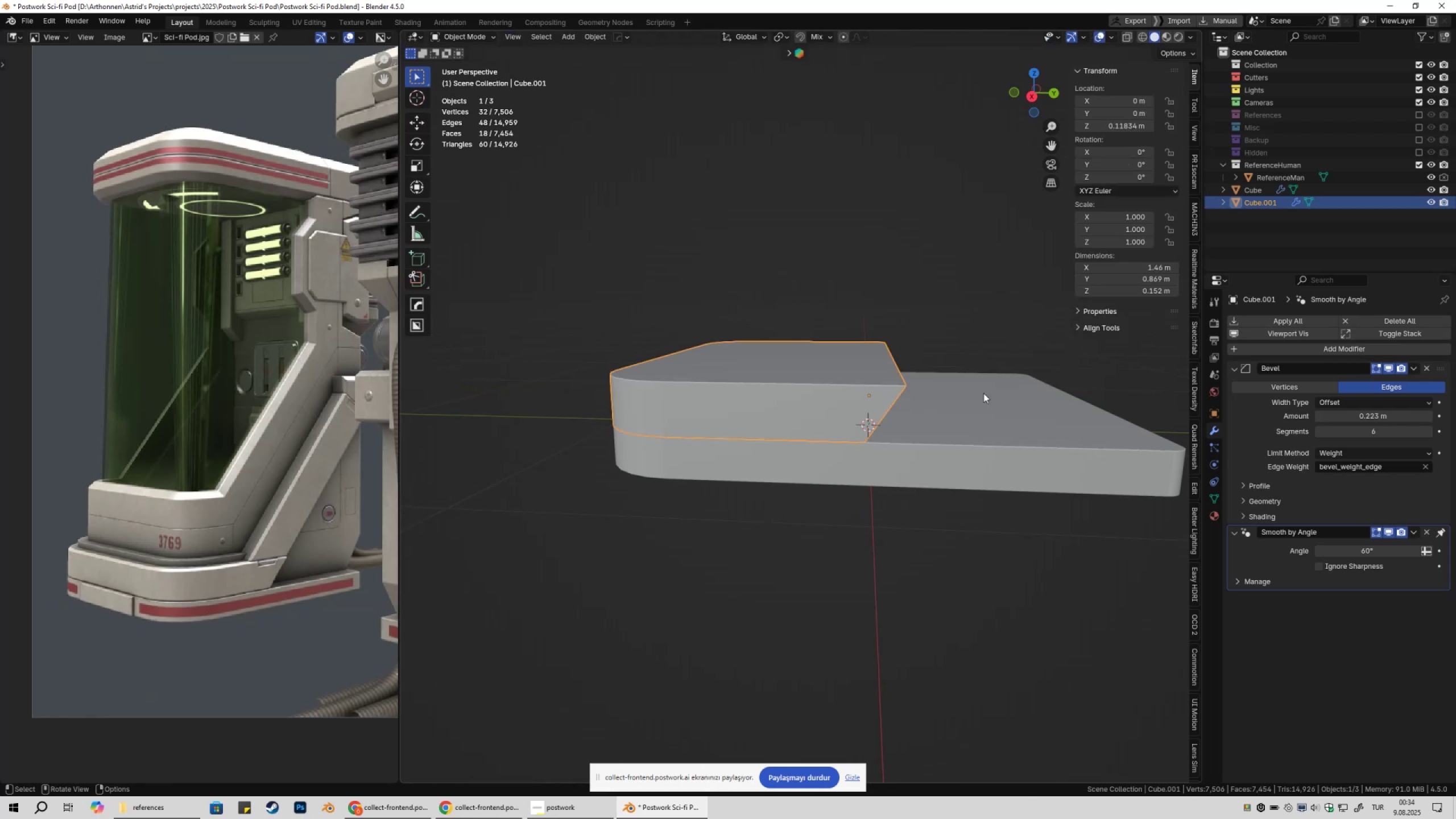 
key(Shift+ShiftLeft)
 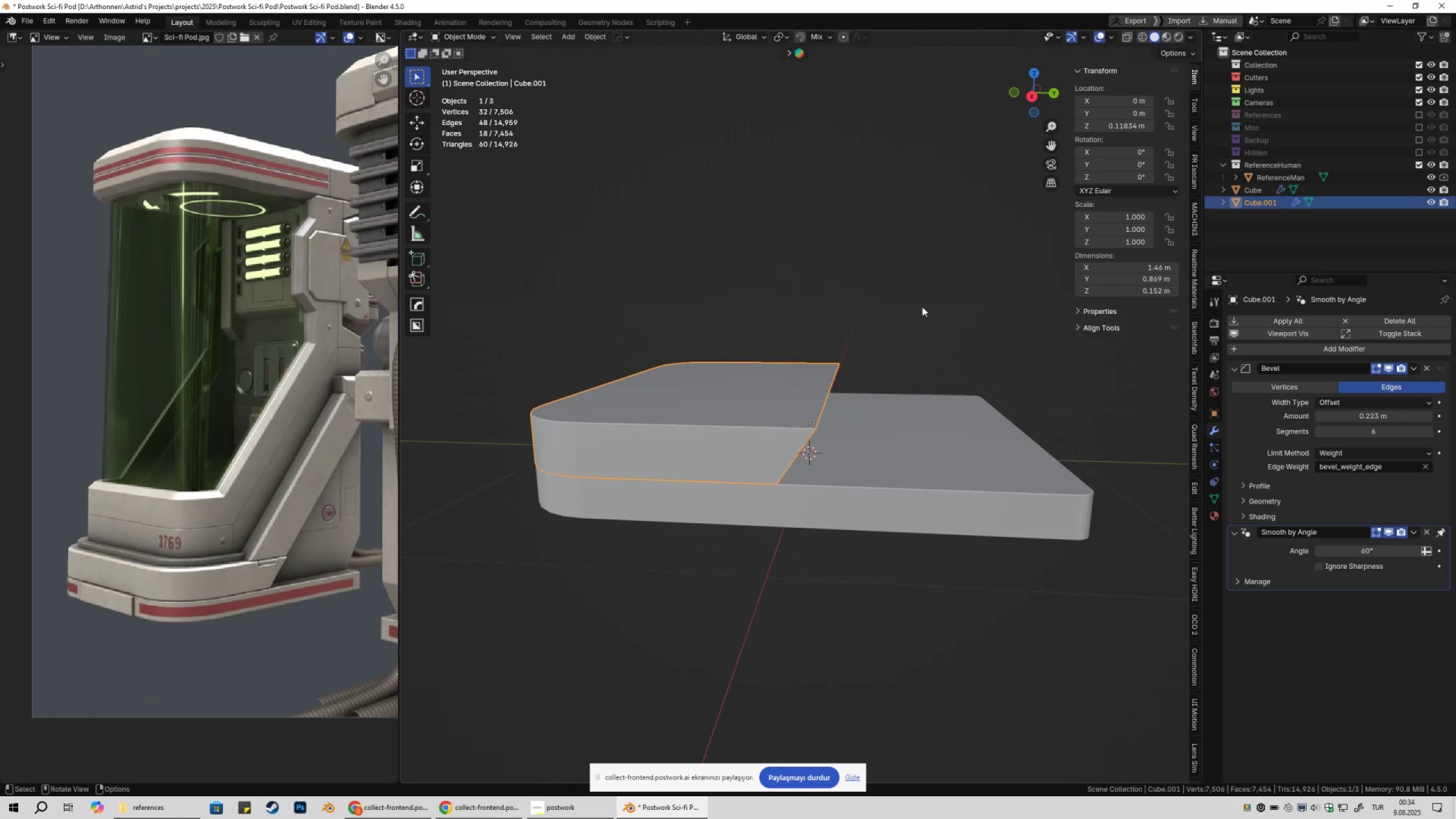 
left_click([924, 297])
 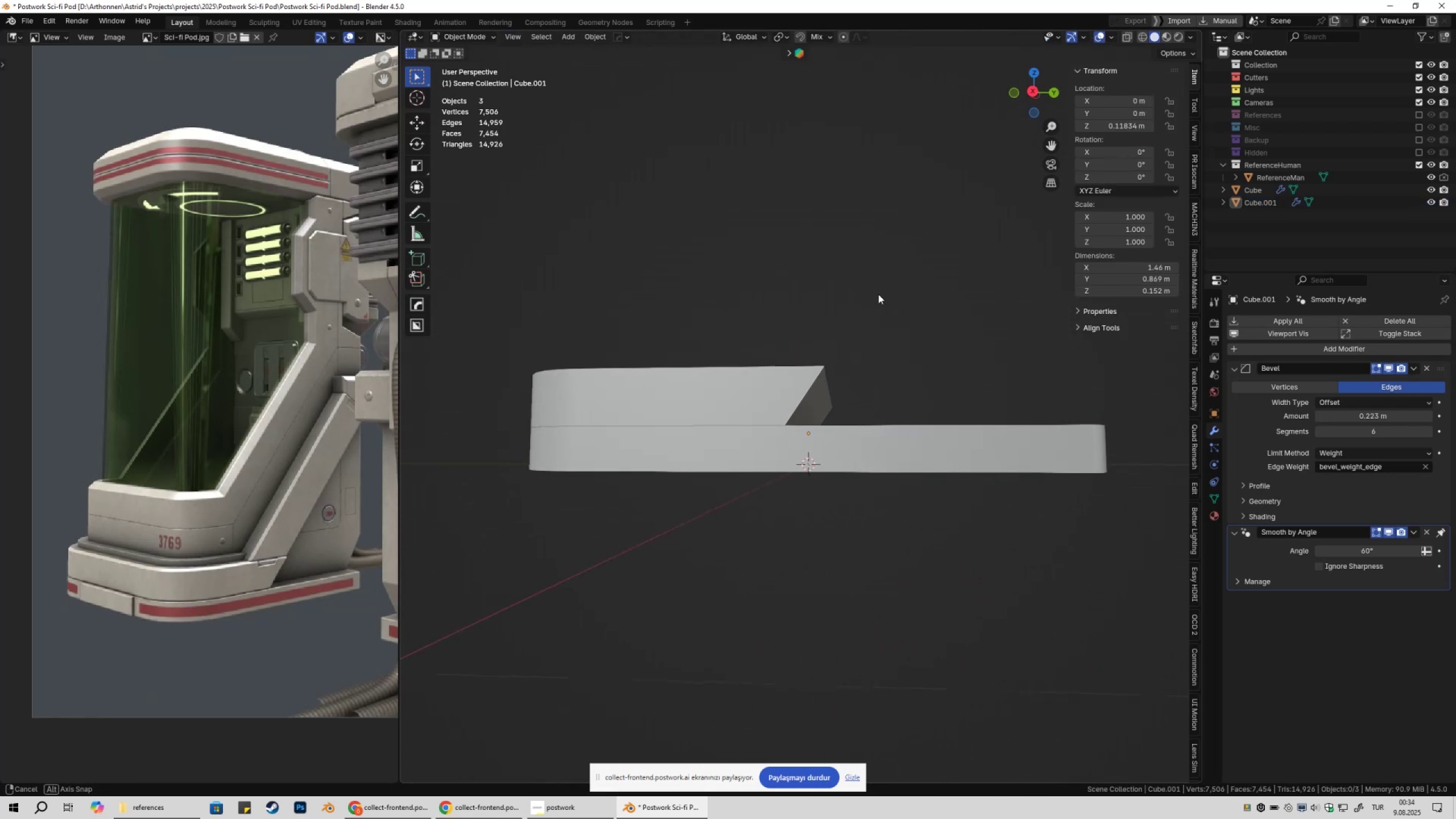 
left_click([772, 395])
 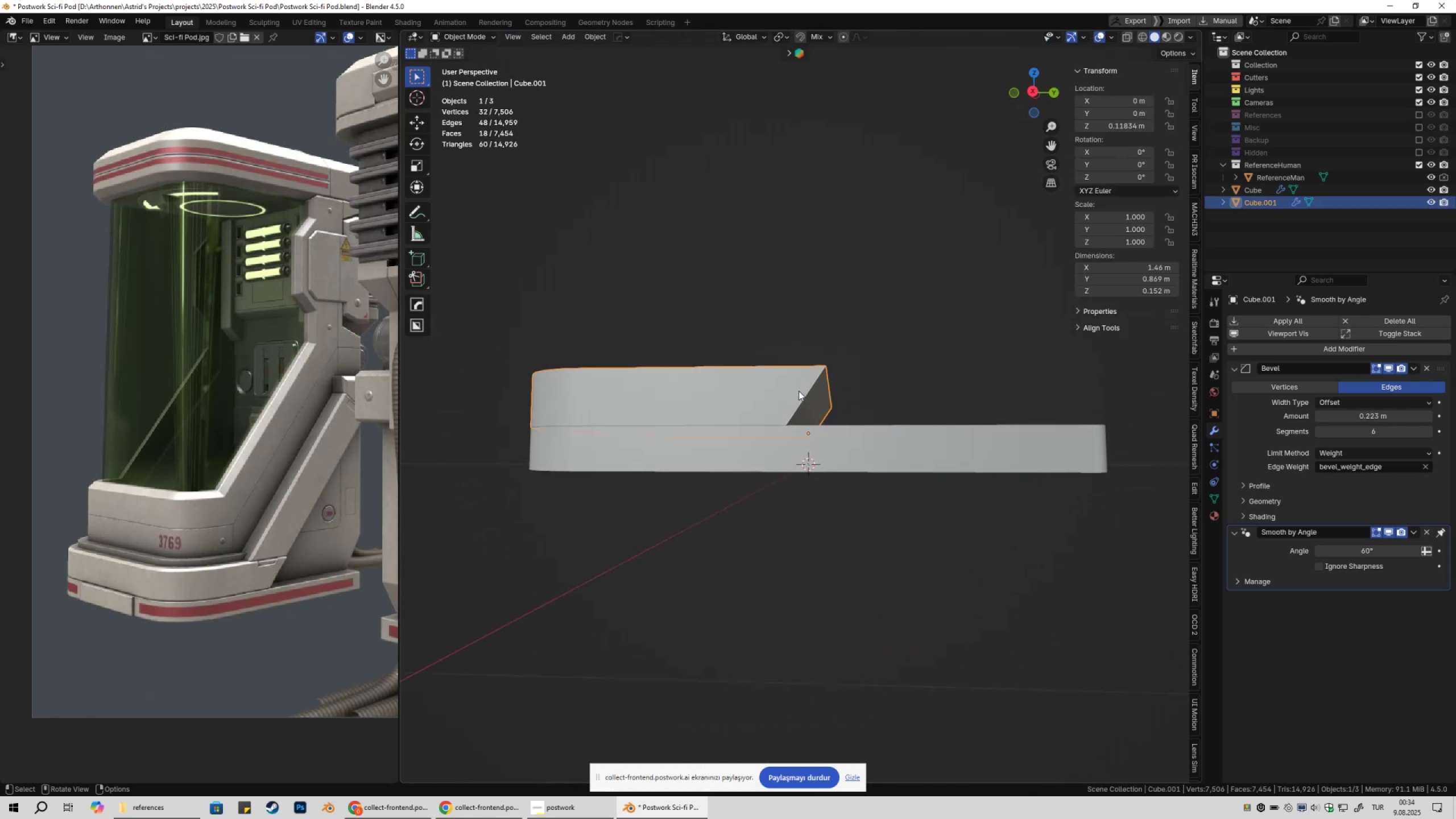 
key(Control+Z)
 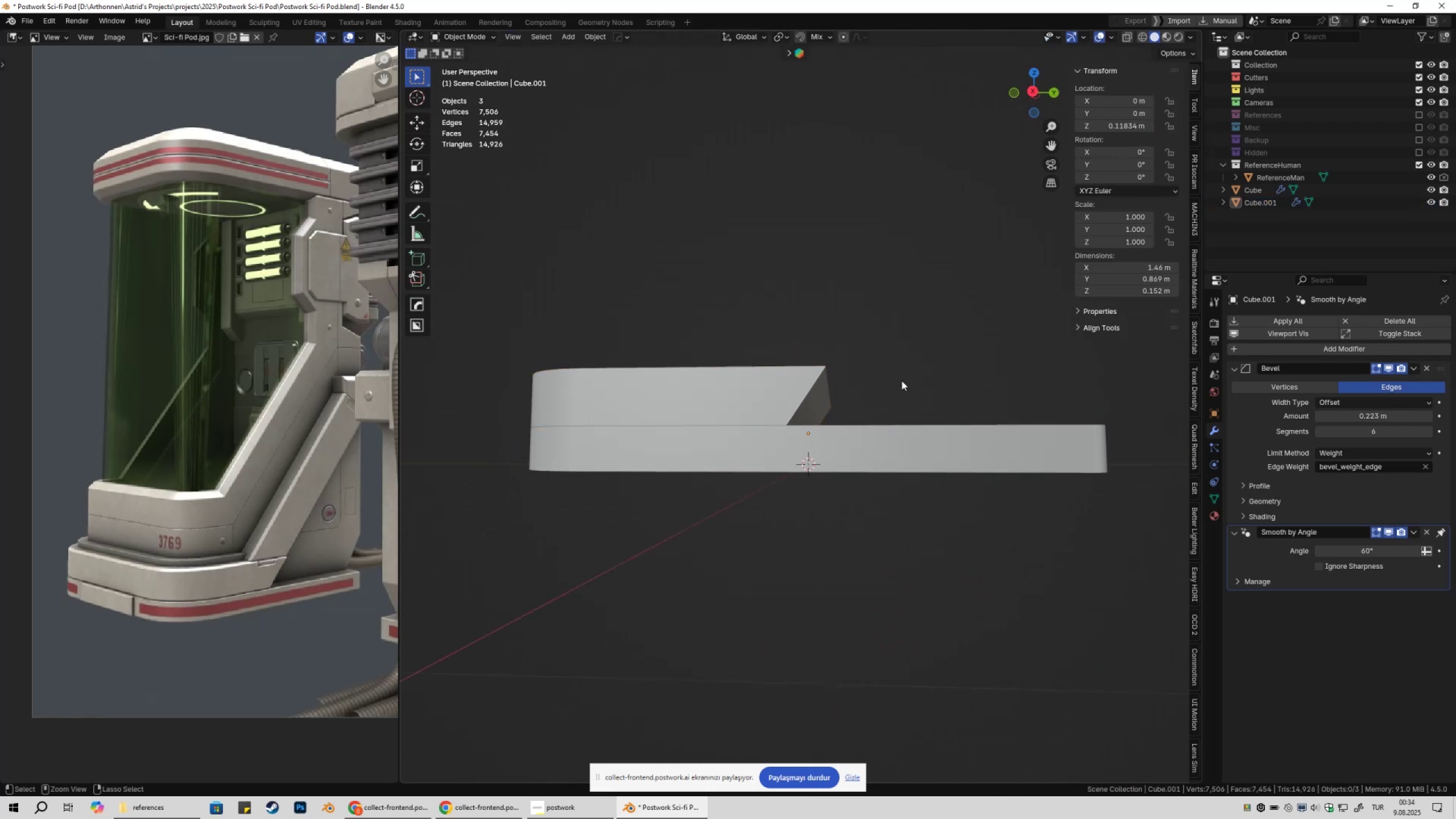 
key(Control+Z)
 